 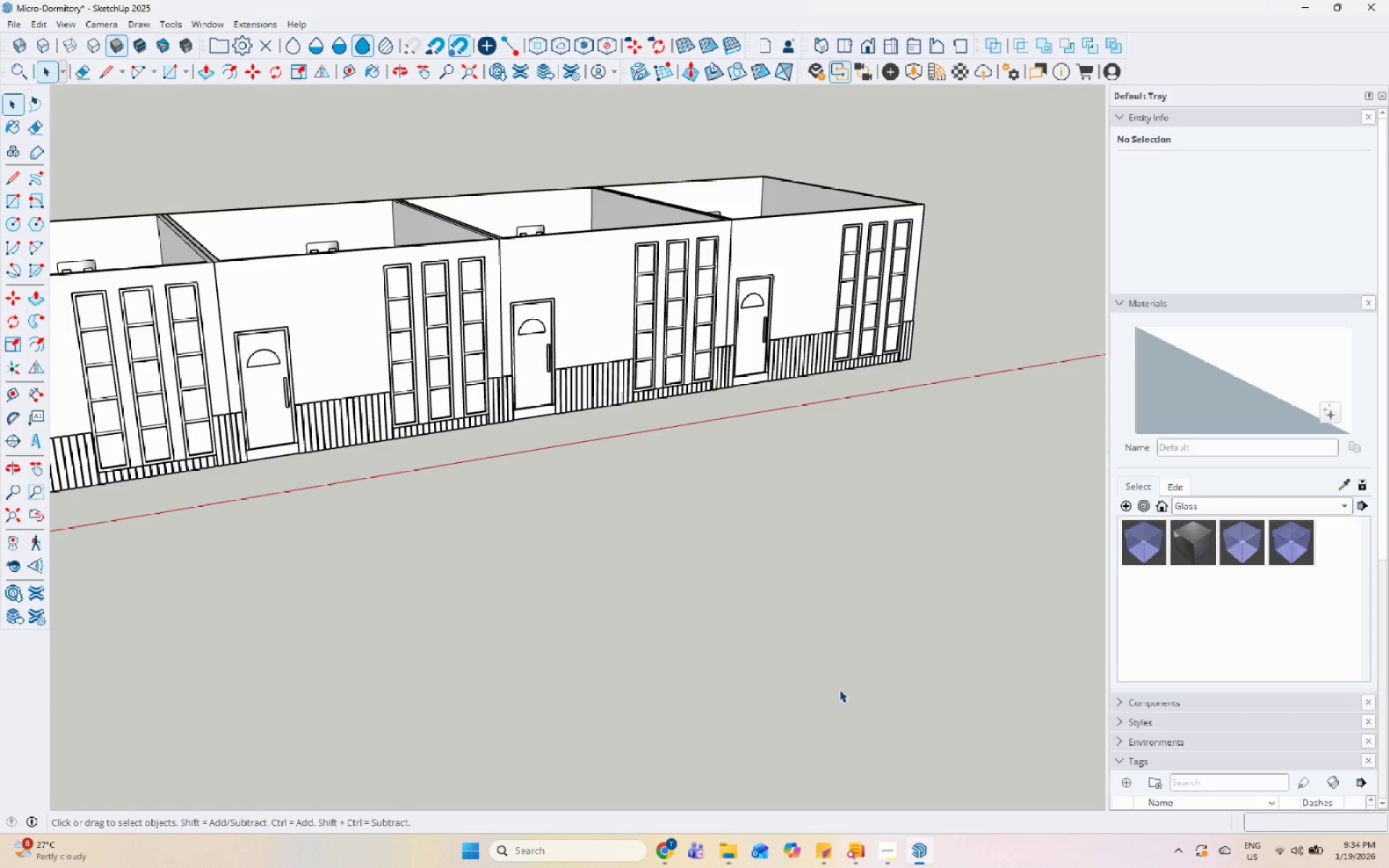 
scroll: coordinate [702, 456], scroll_direction: down, amount: 5.0
 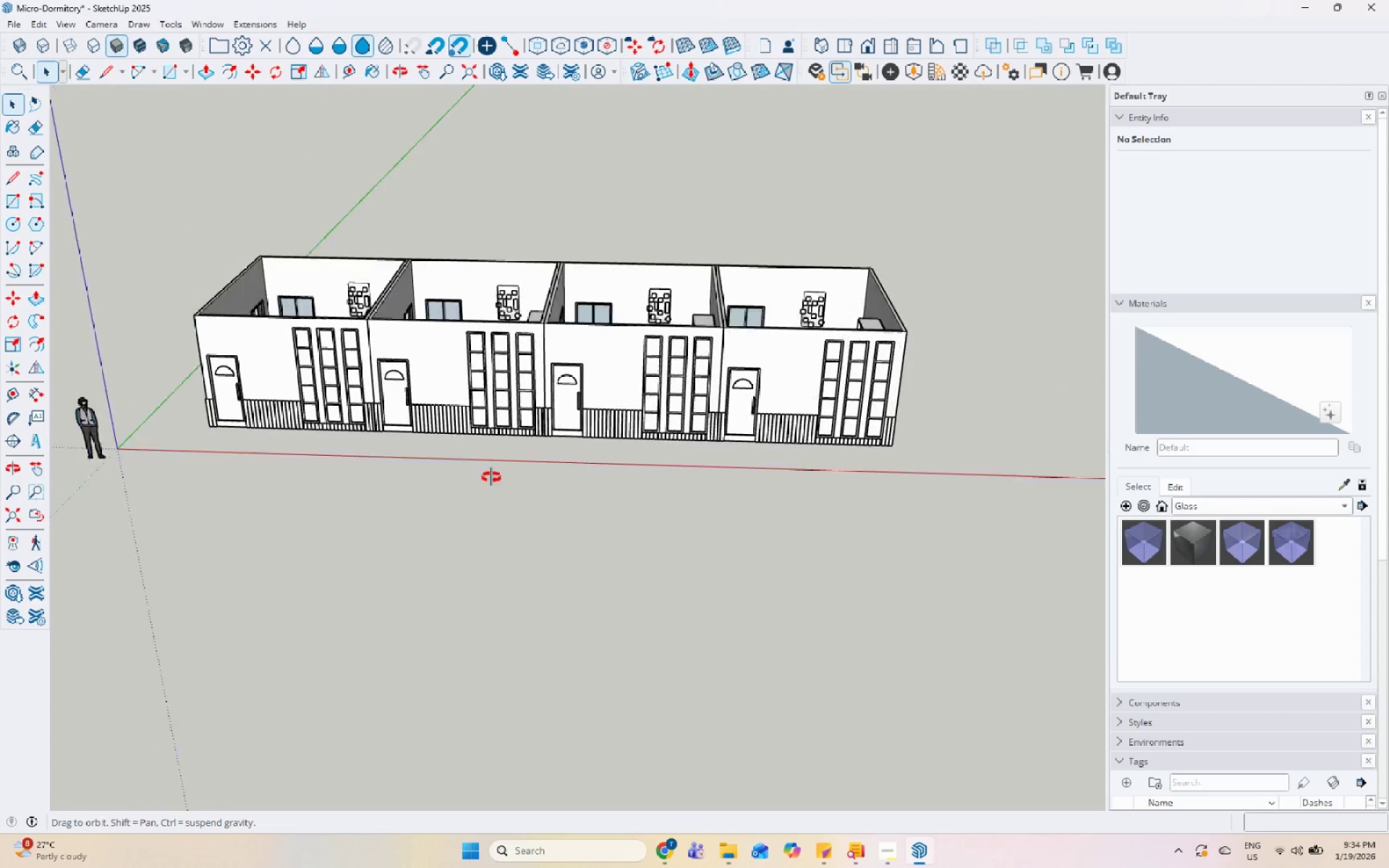 
scroll: coordinate [785, 411], scroll_direction: up, amount: 6.0
 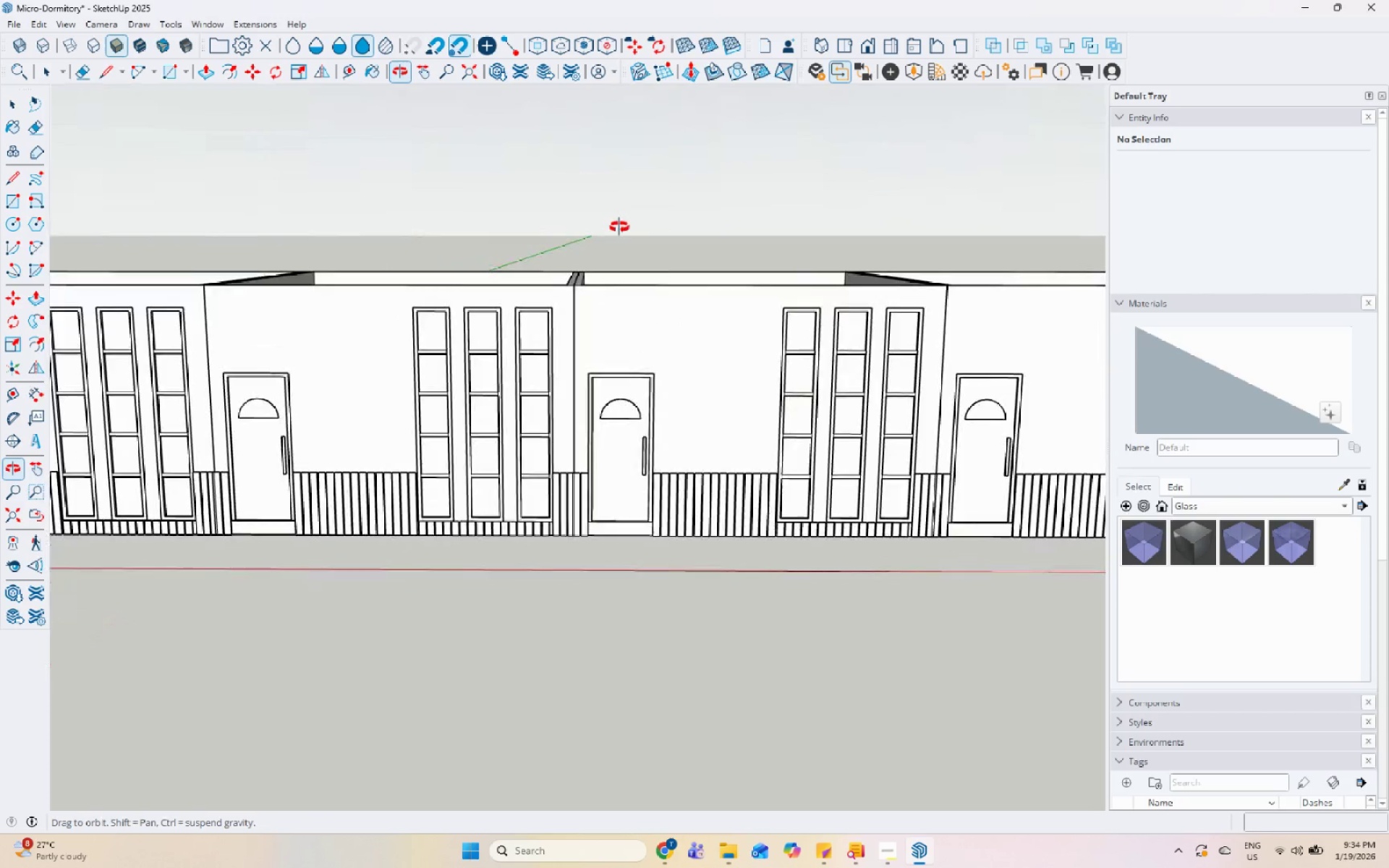 
scroll: coordinate [537, 459], scroll_direction: down, amount: 1.0
 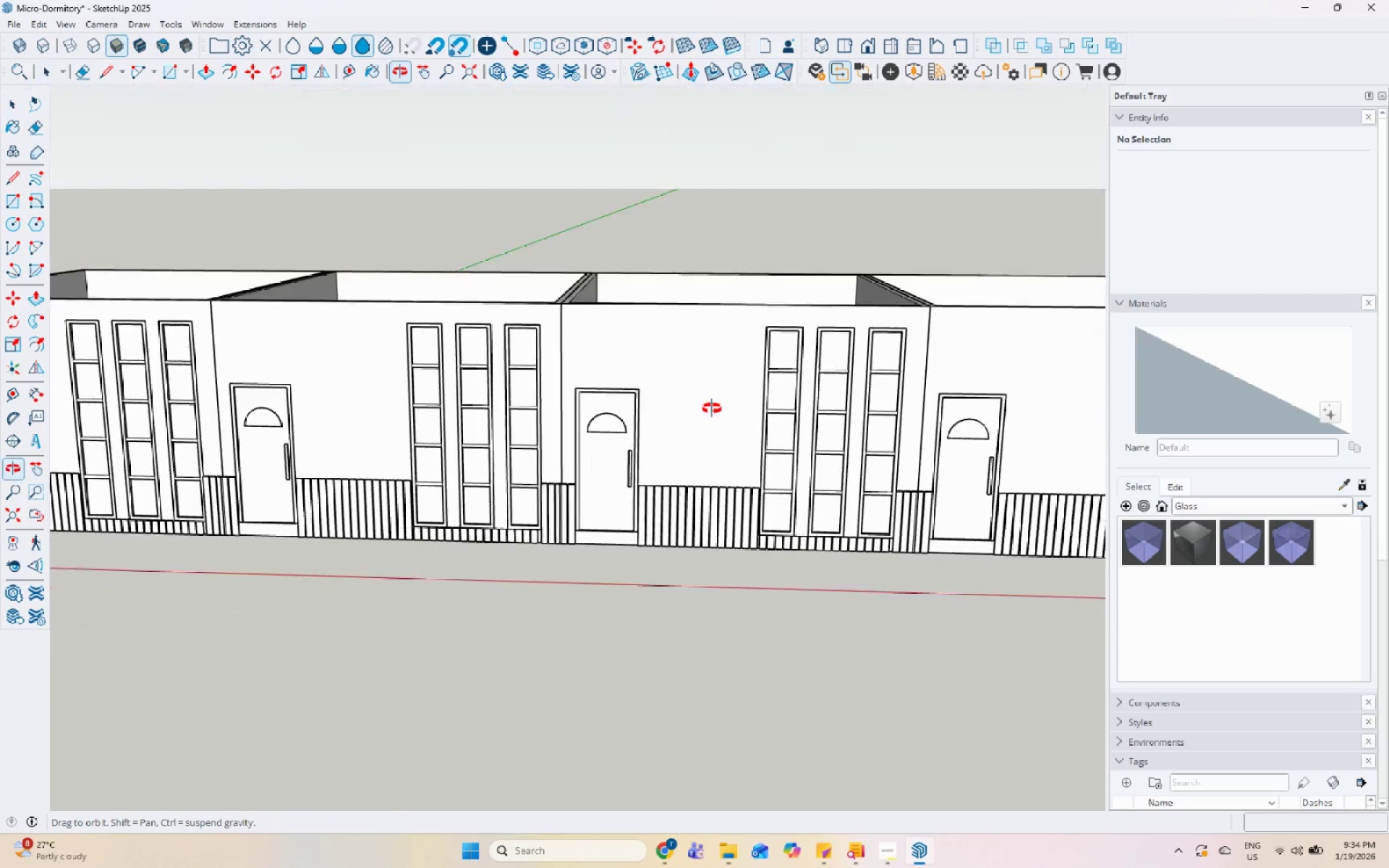 
double_click([577, 430])
 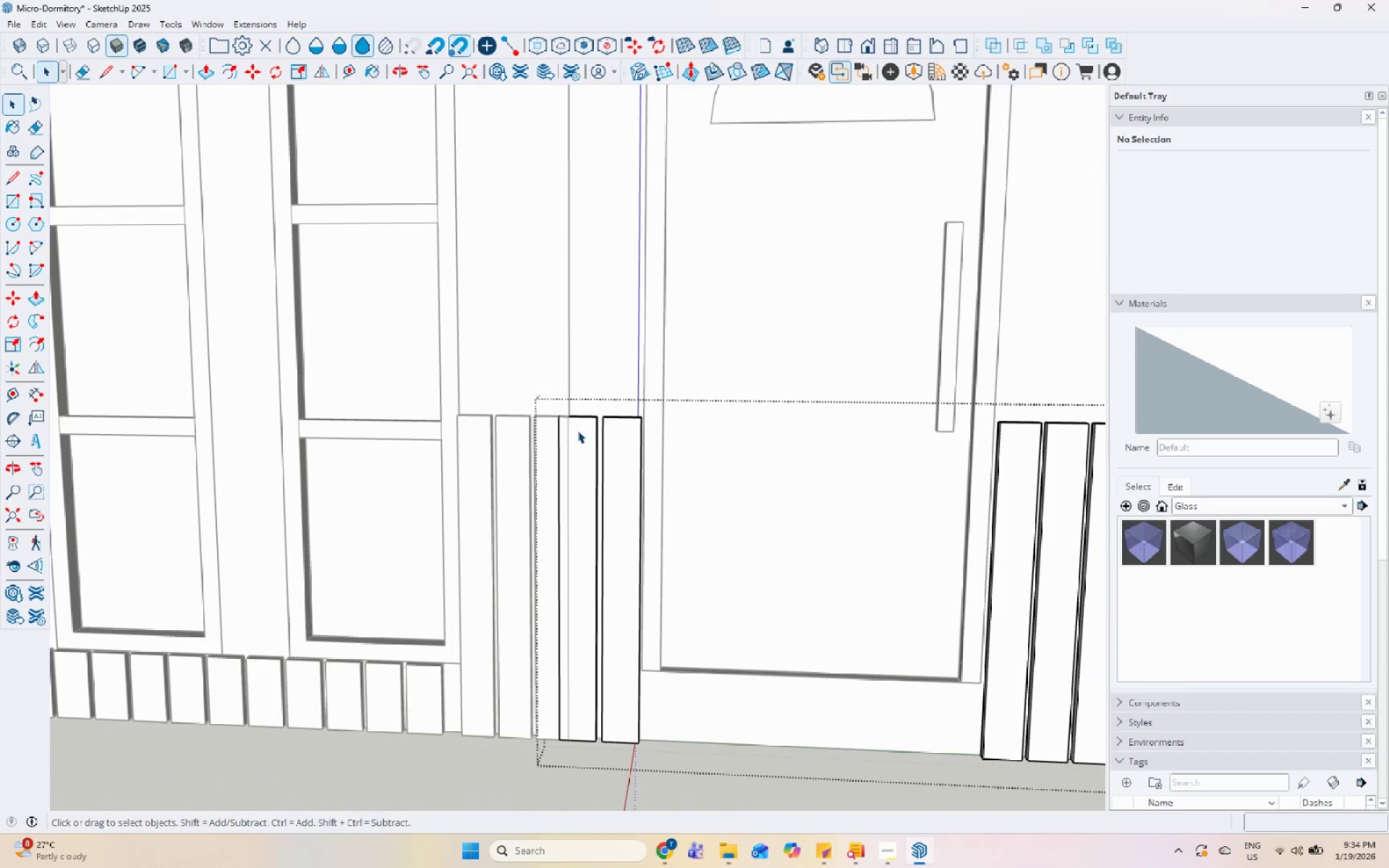 
scroll: coordinate [528, 476], scroll_direction: up, amount: 16.0
 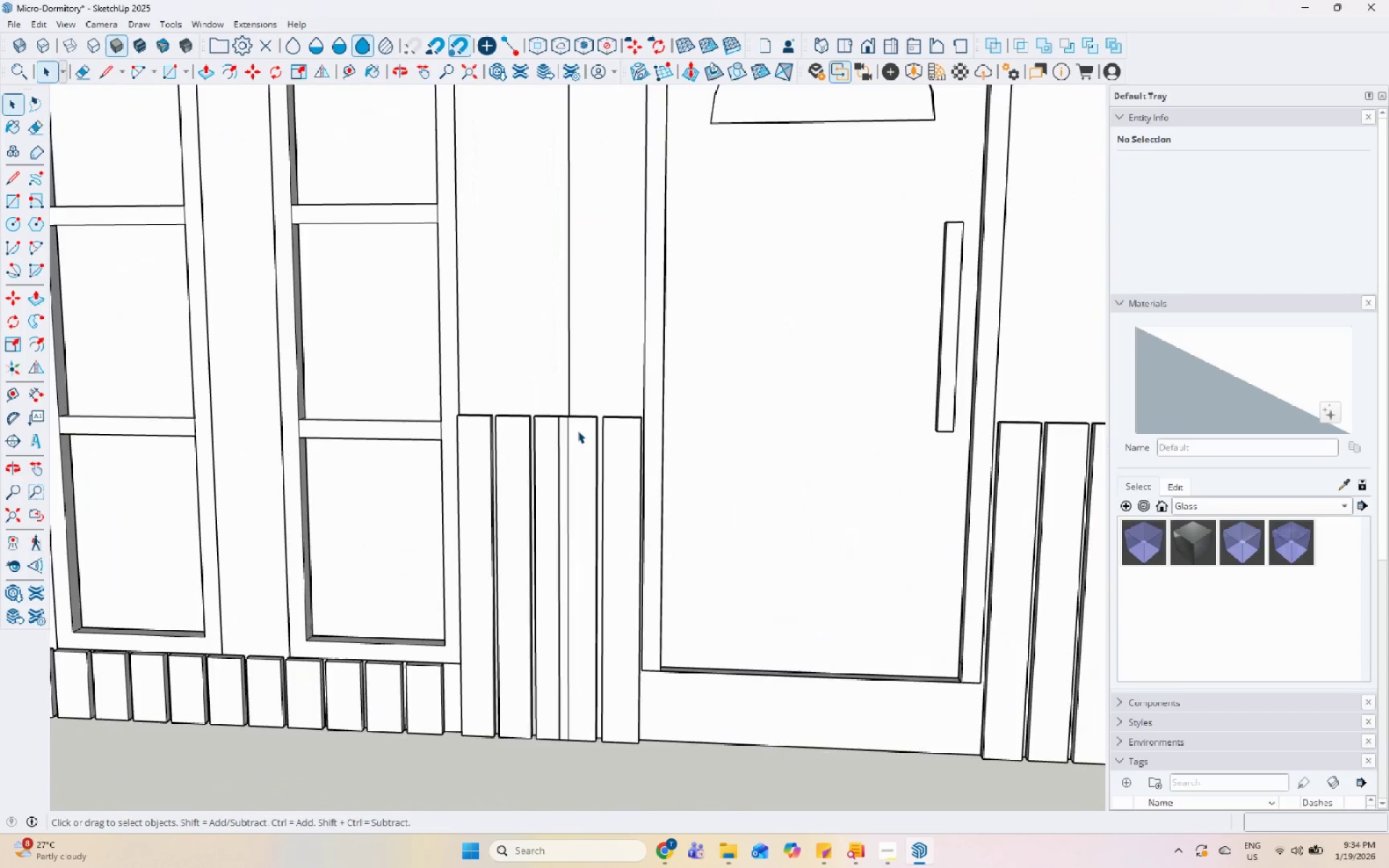 
triple_click([577, 430])
 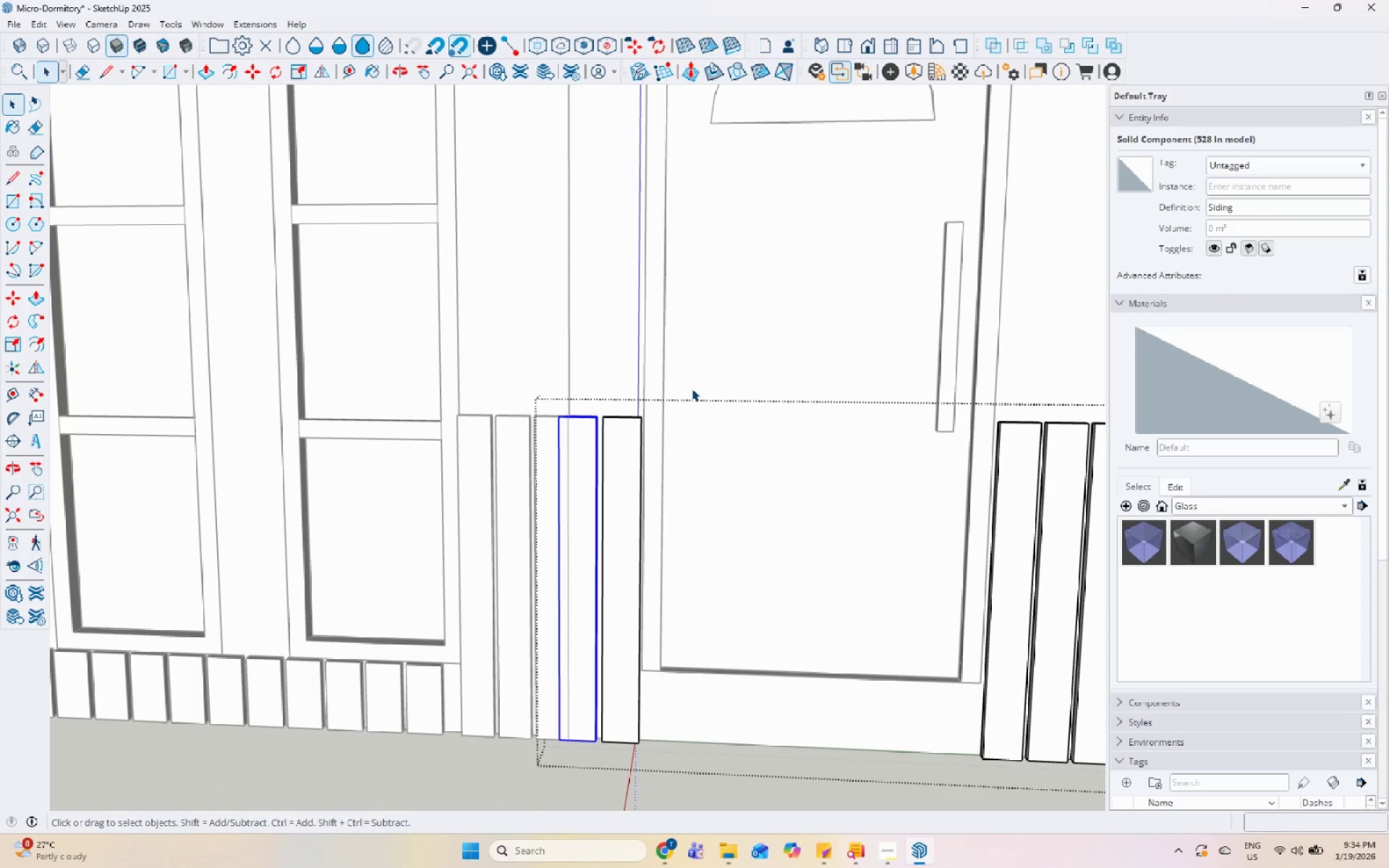 
key(Escape)
 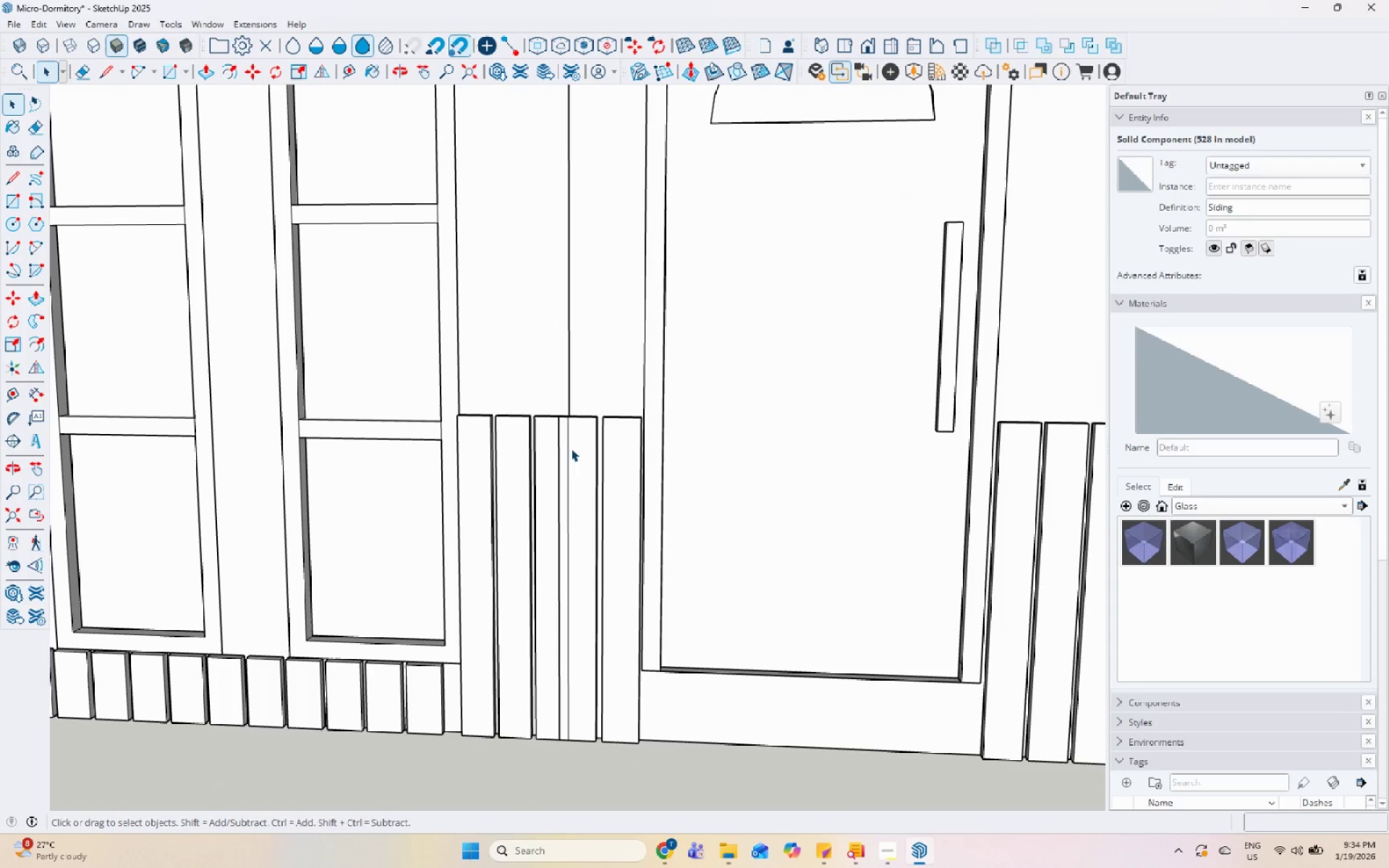 
left_click([587, 440])
 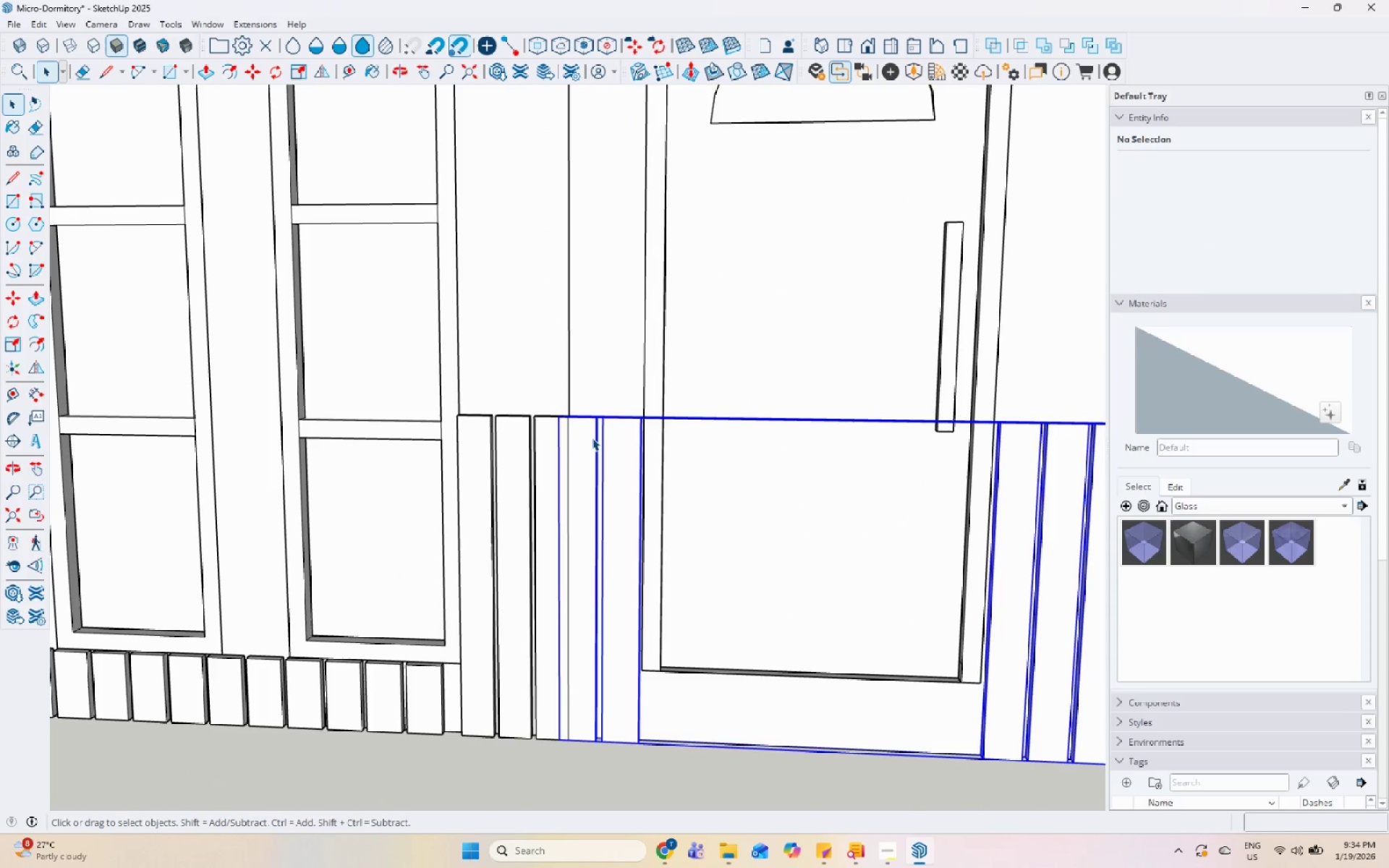 
scroll: coordinate [1011, 390], scroll_direction: down, amount: 14.0
 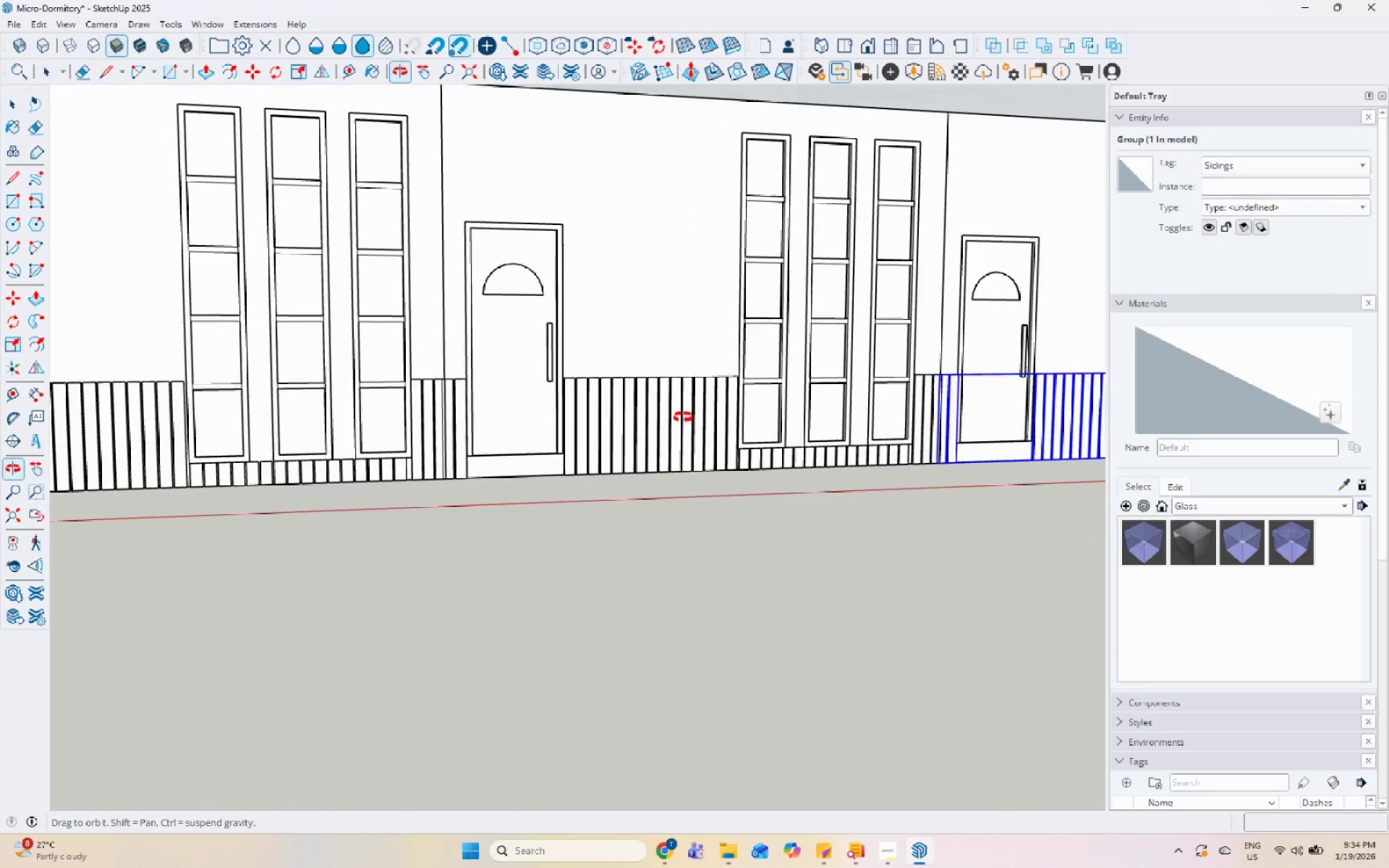 
scroll: coordinate [556, 344], scroll_direction: up, amount: 6.0
 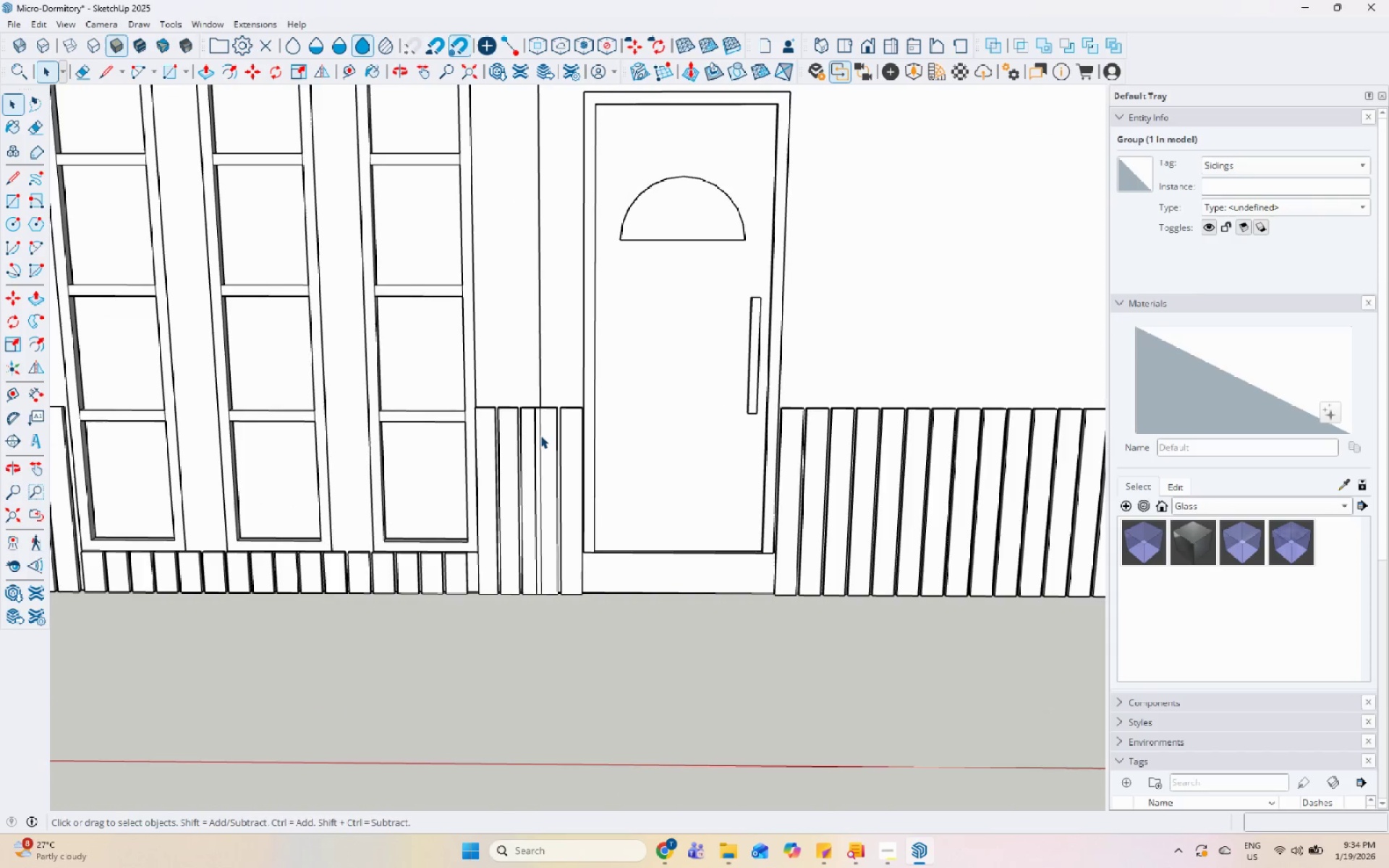 
double_click([540, 435])
 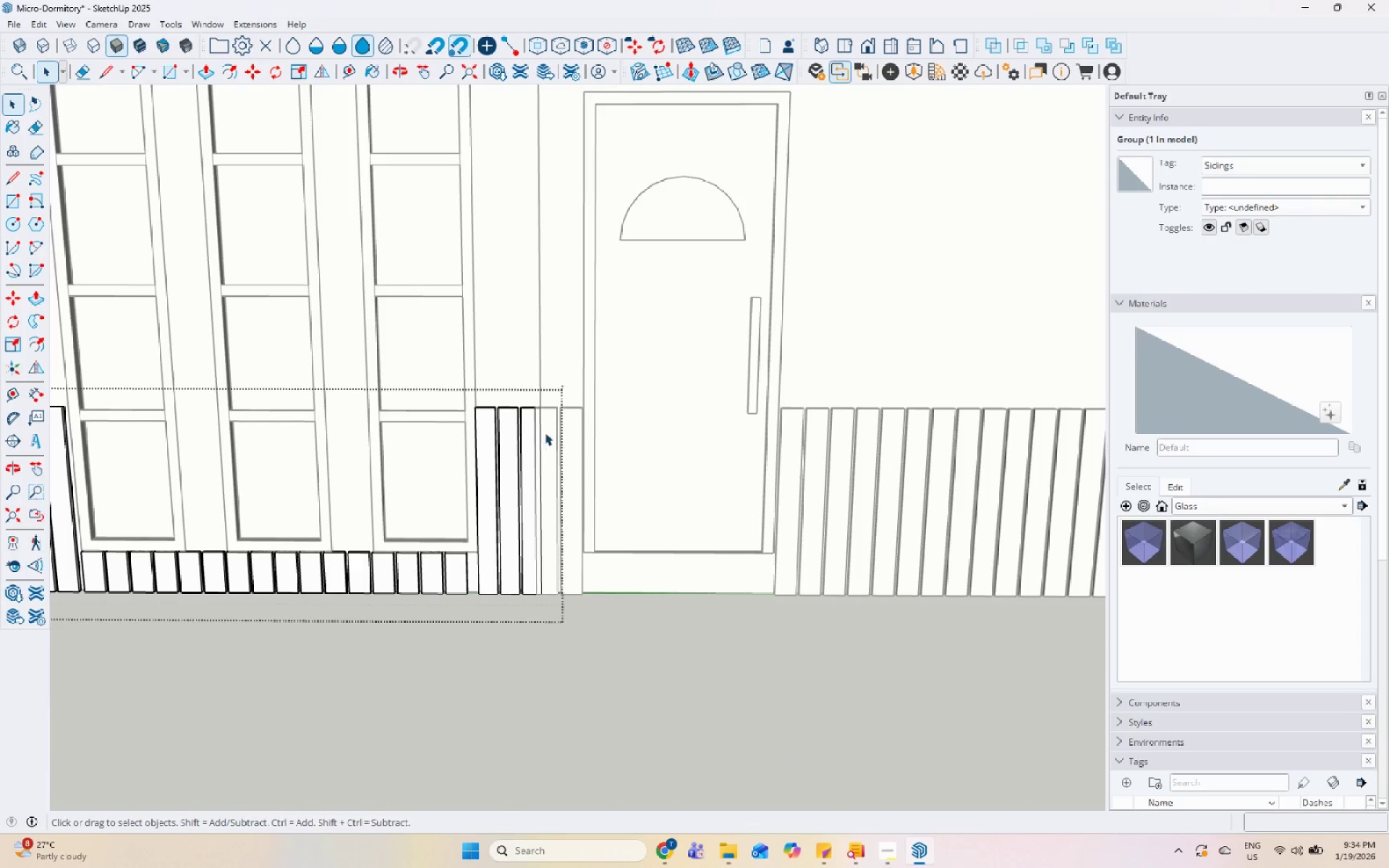 
triple_click([546, 432])
 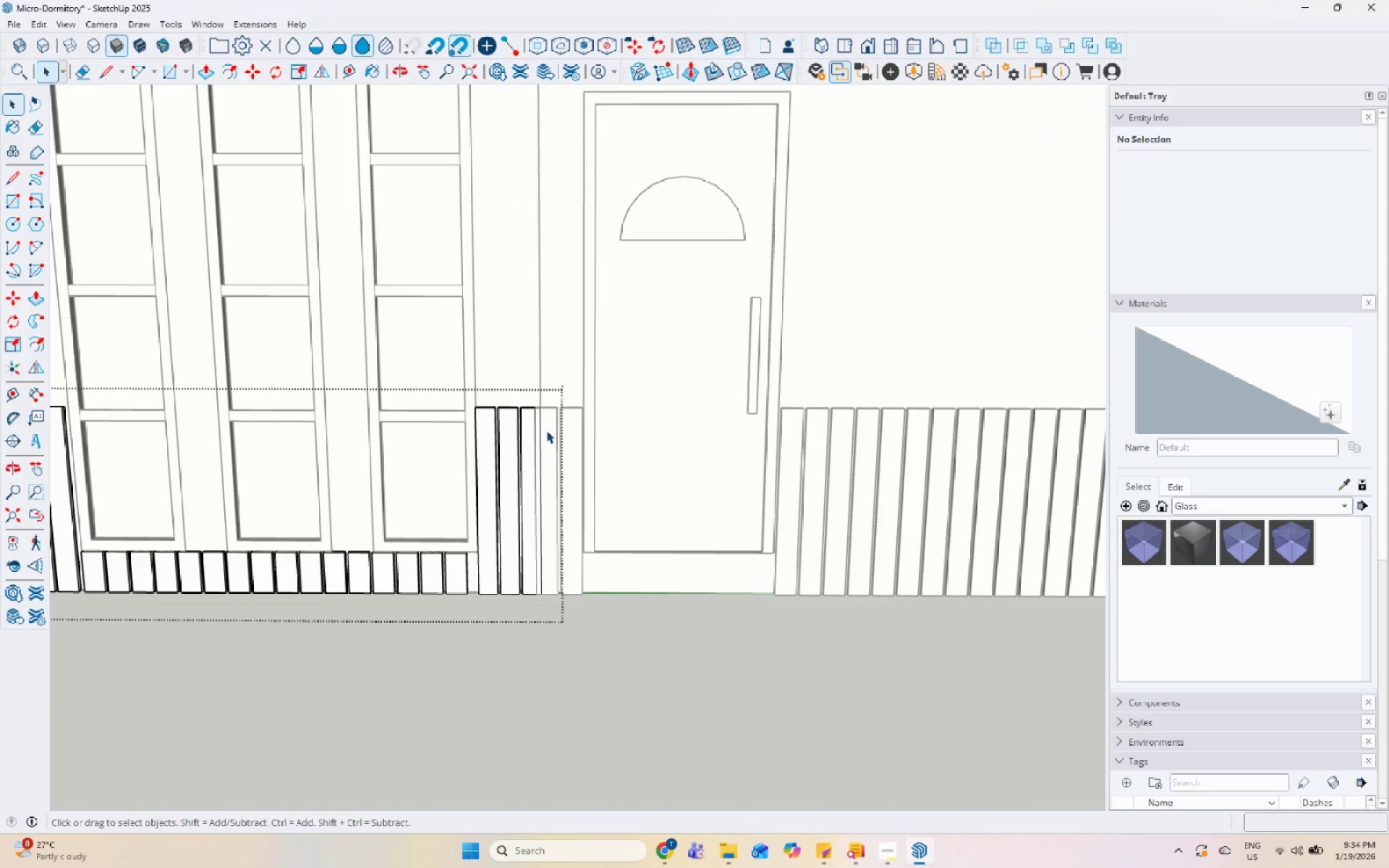 
key(Escape)
 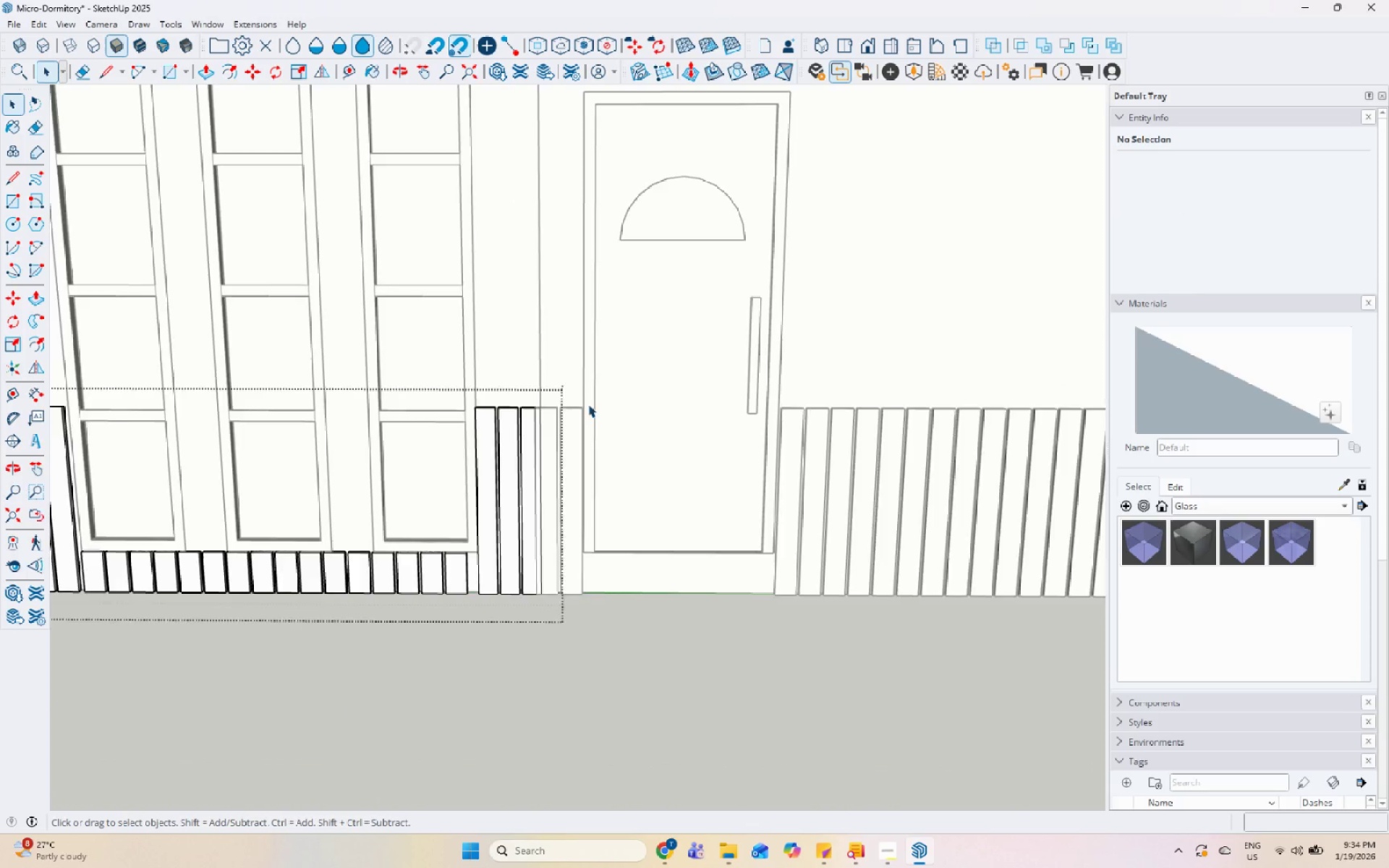 
double_click([606, 413])
 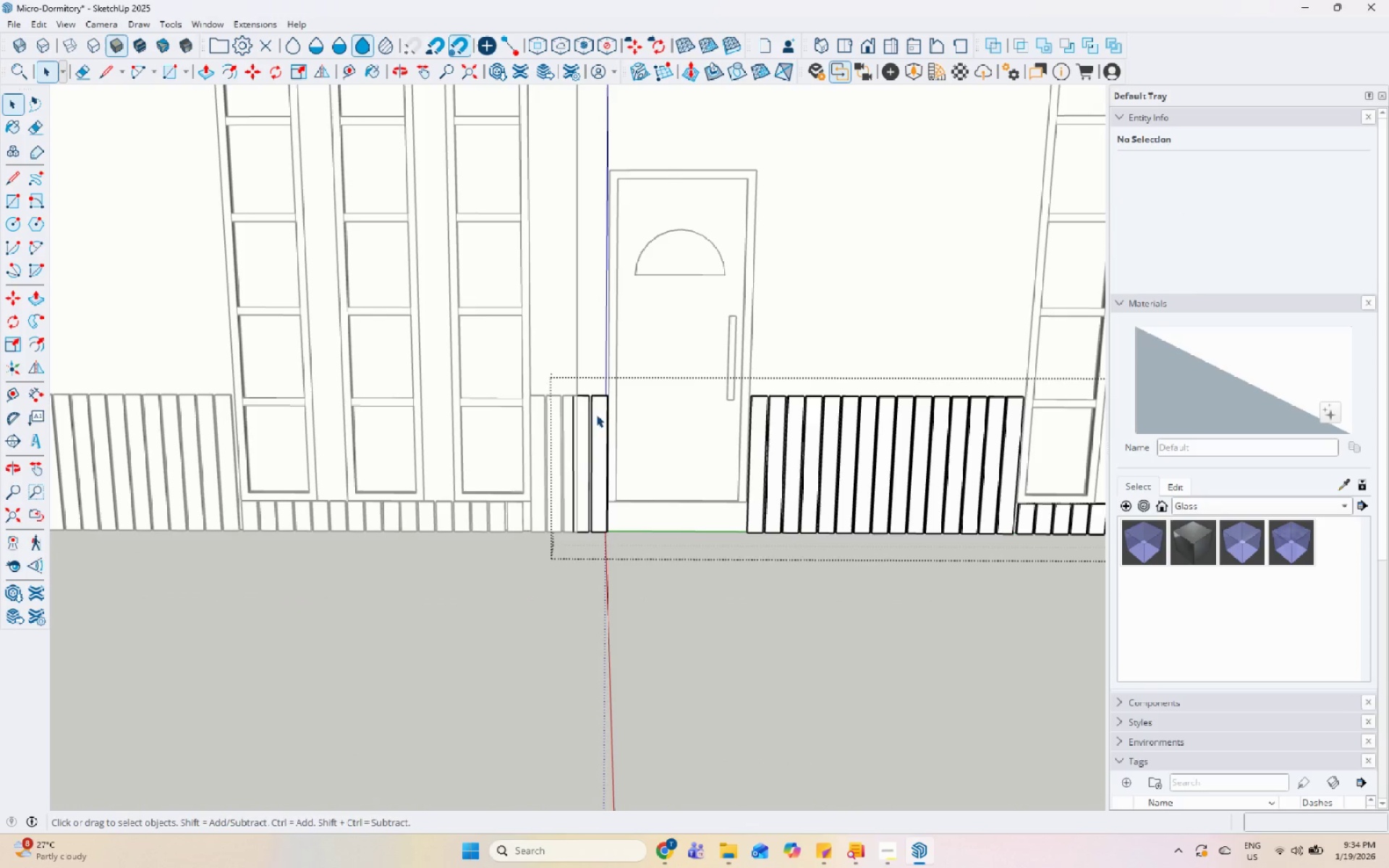 
scroll: coordinate [604, 413], scroll_direction: down, amount: 4.0
 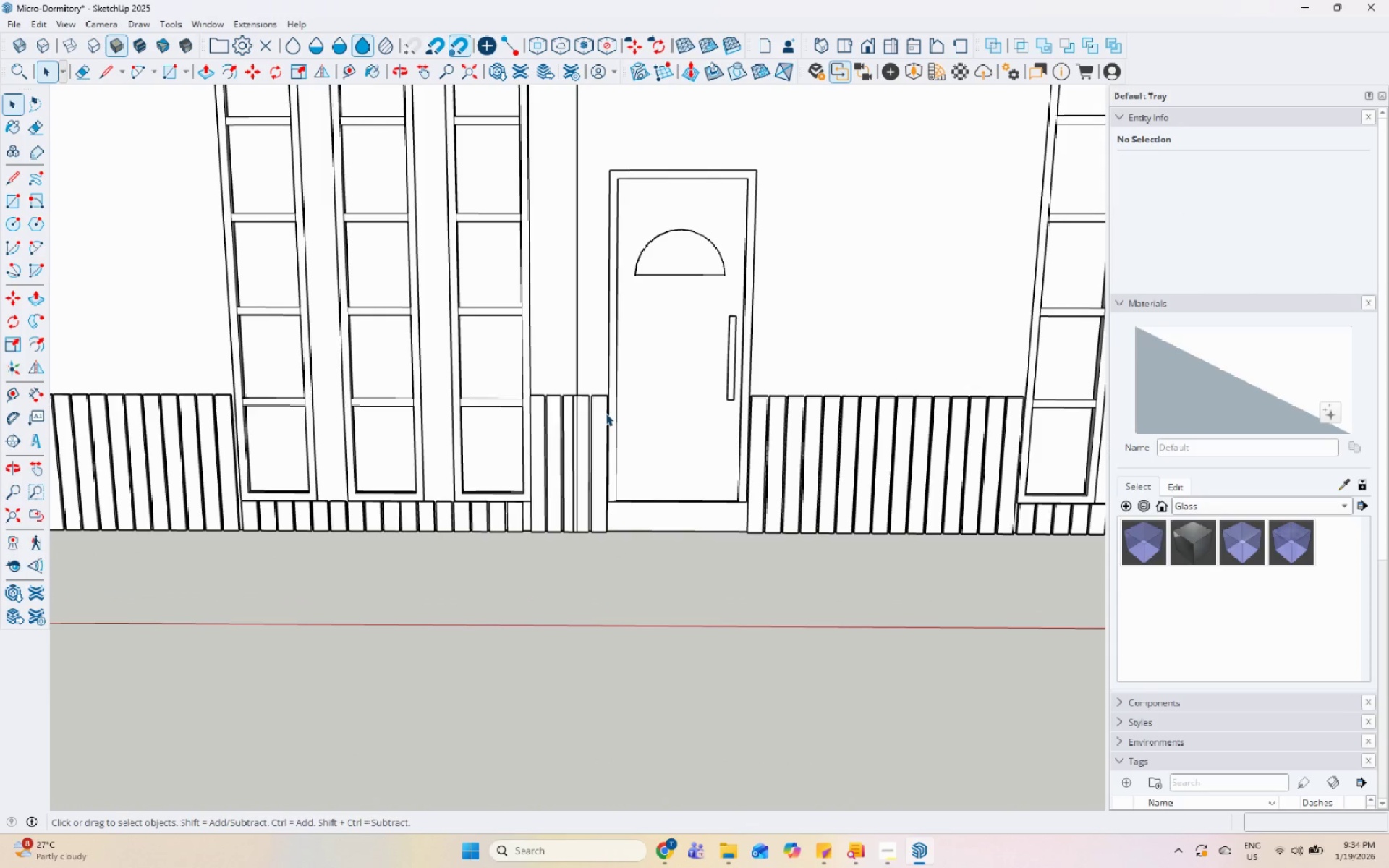 
triple_click([592, 415])
 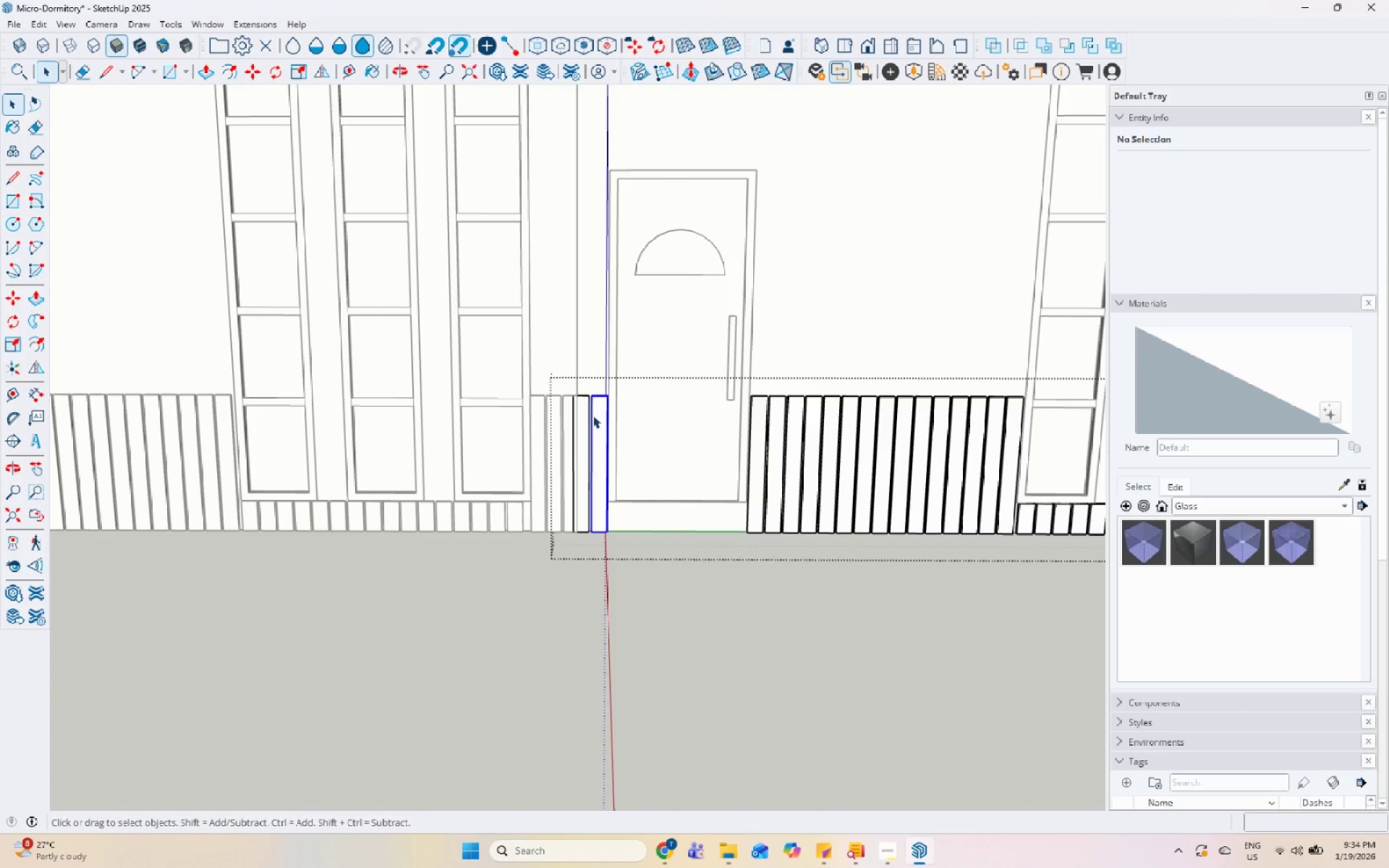 
left_click([586, 409])
 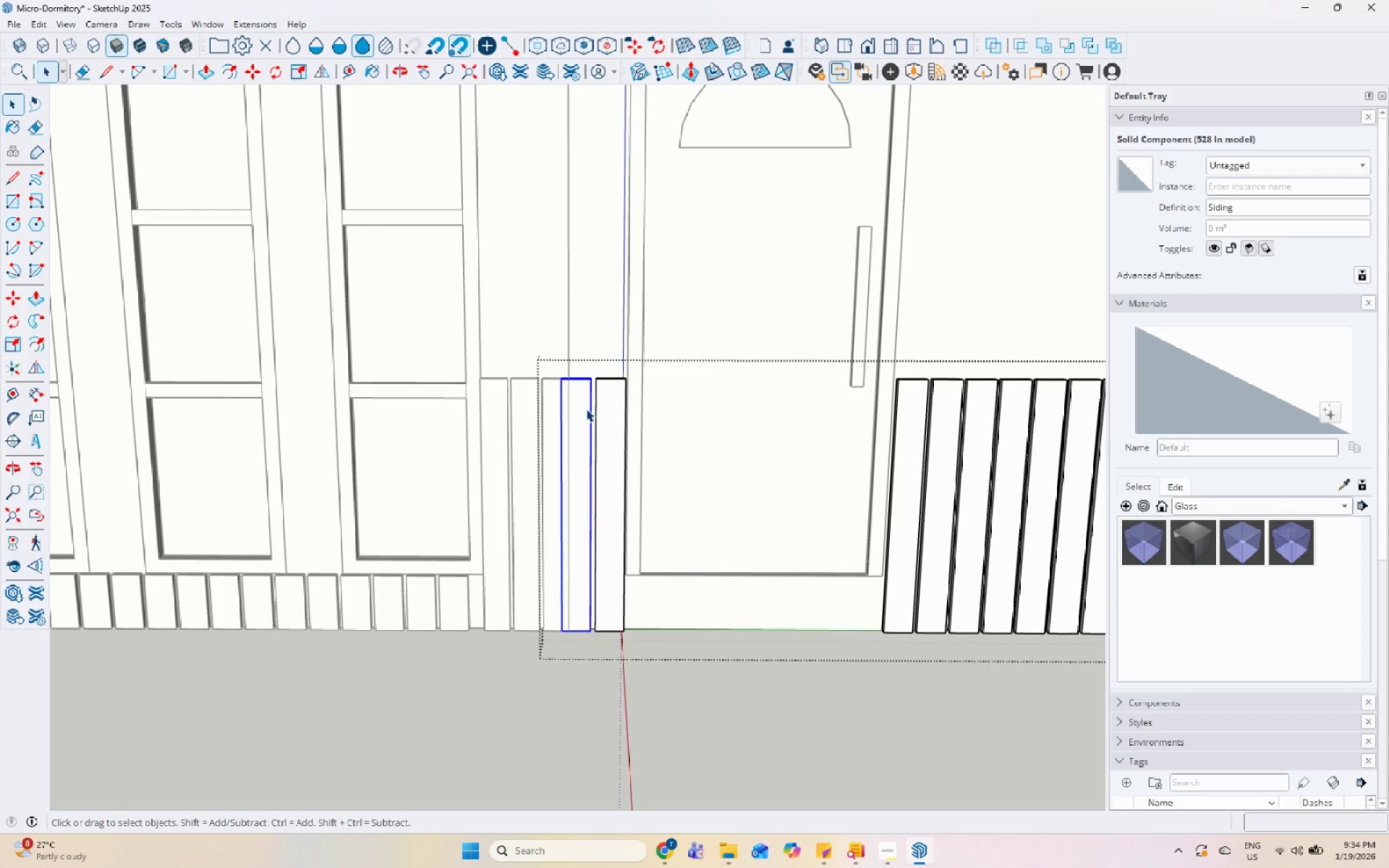 
right_click([586, 409])
 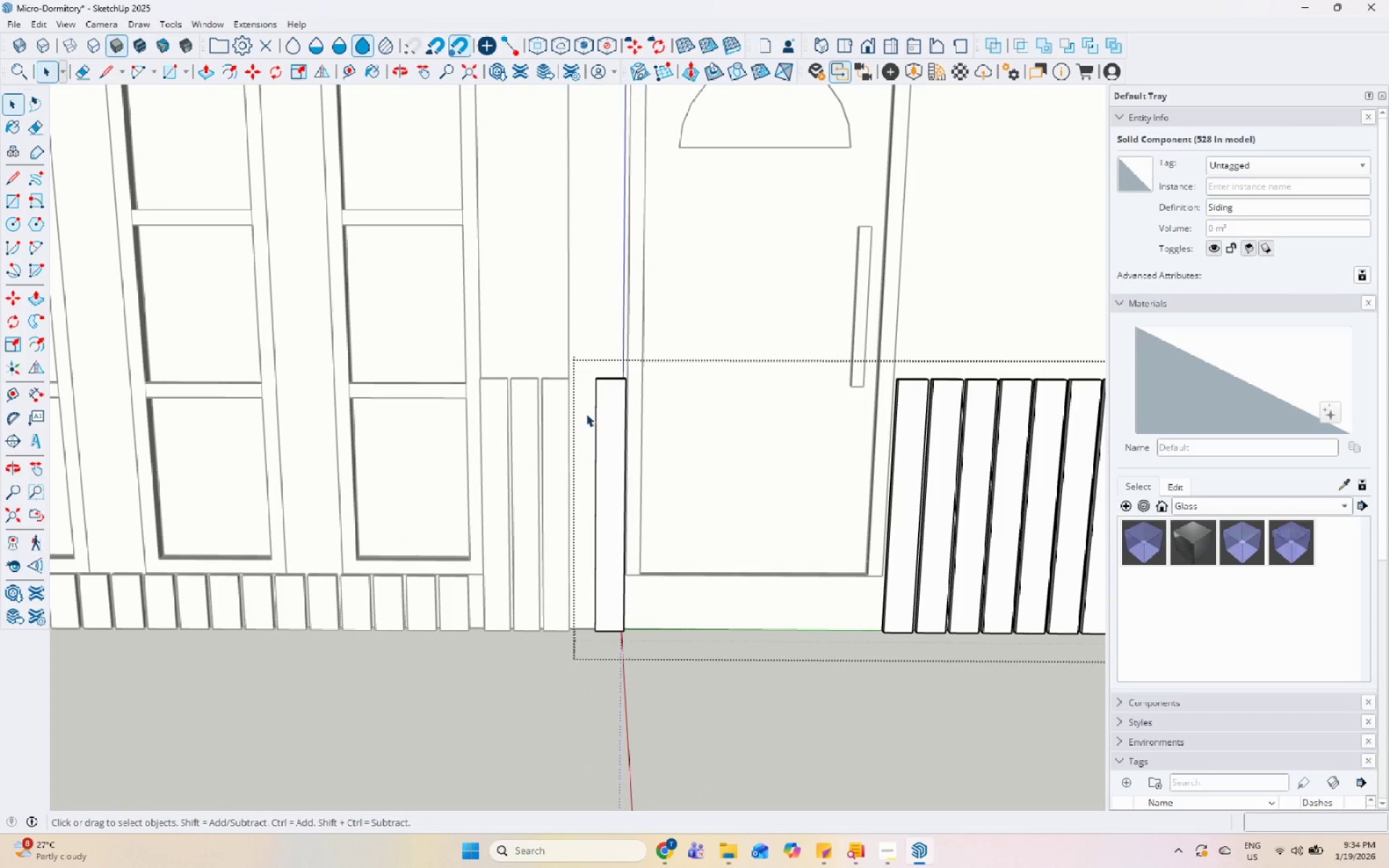 
scroll: coordinate [587, 415], scroll_direction: up, amount: 6.0
 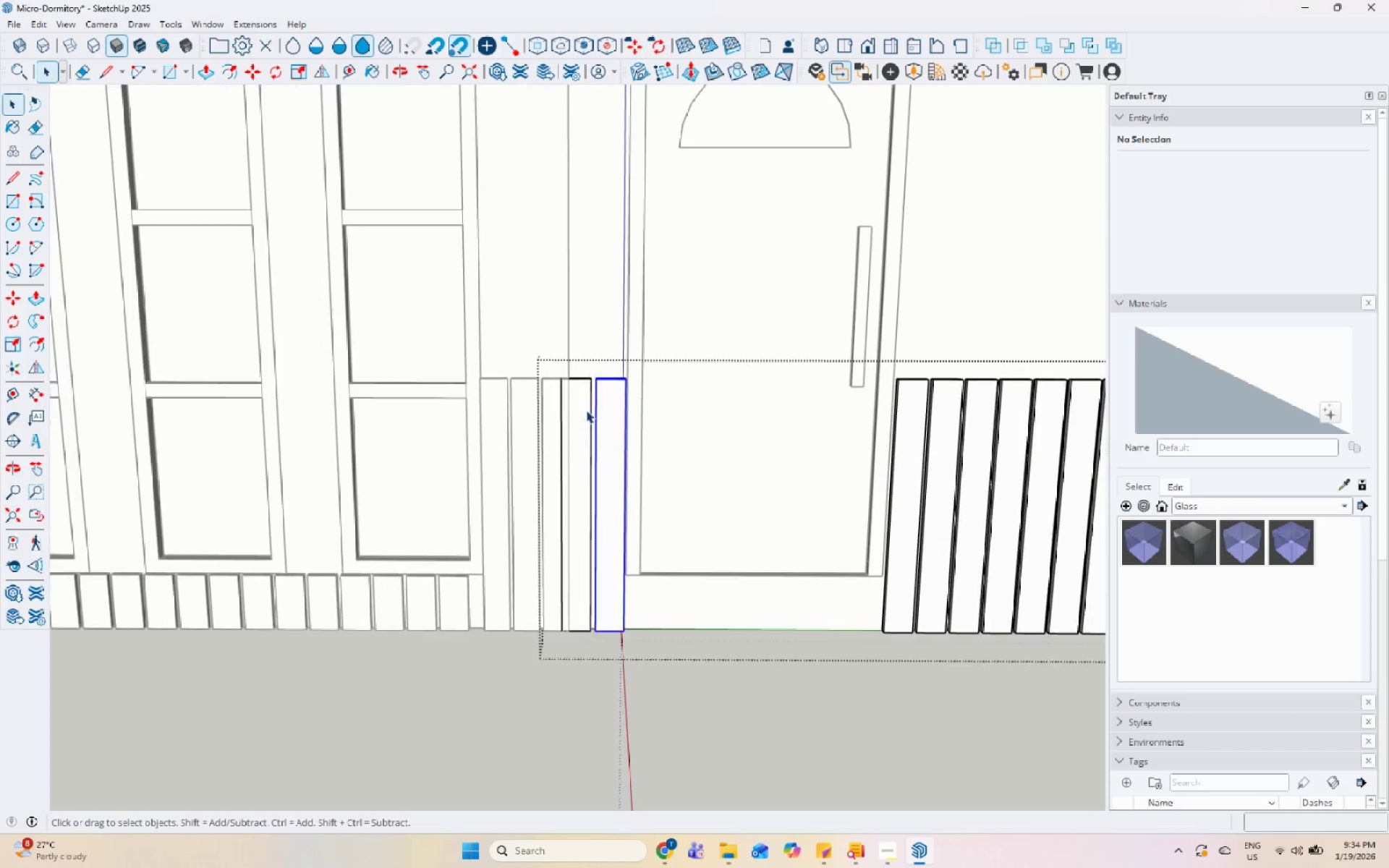 
key(Escape)
 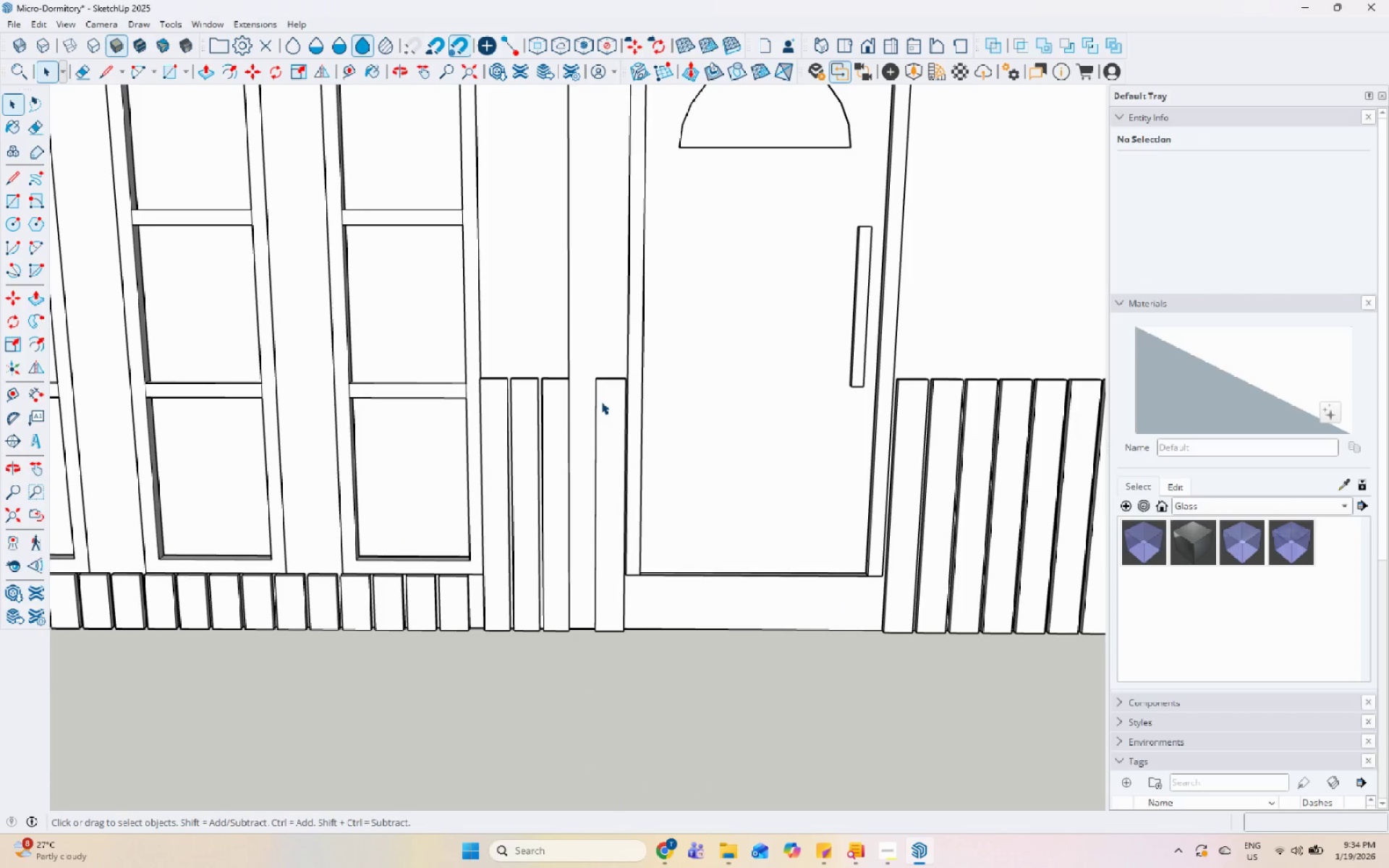 
key(Escape)
 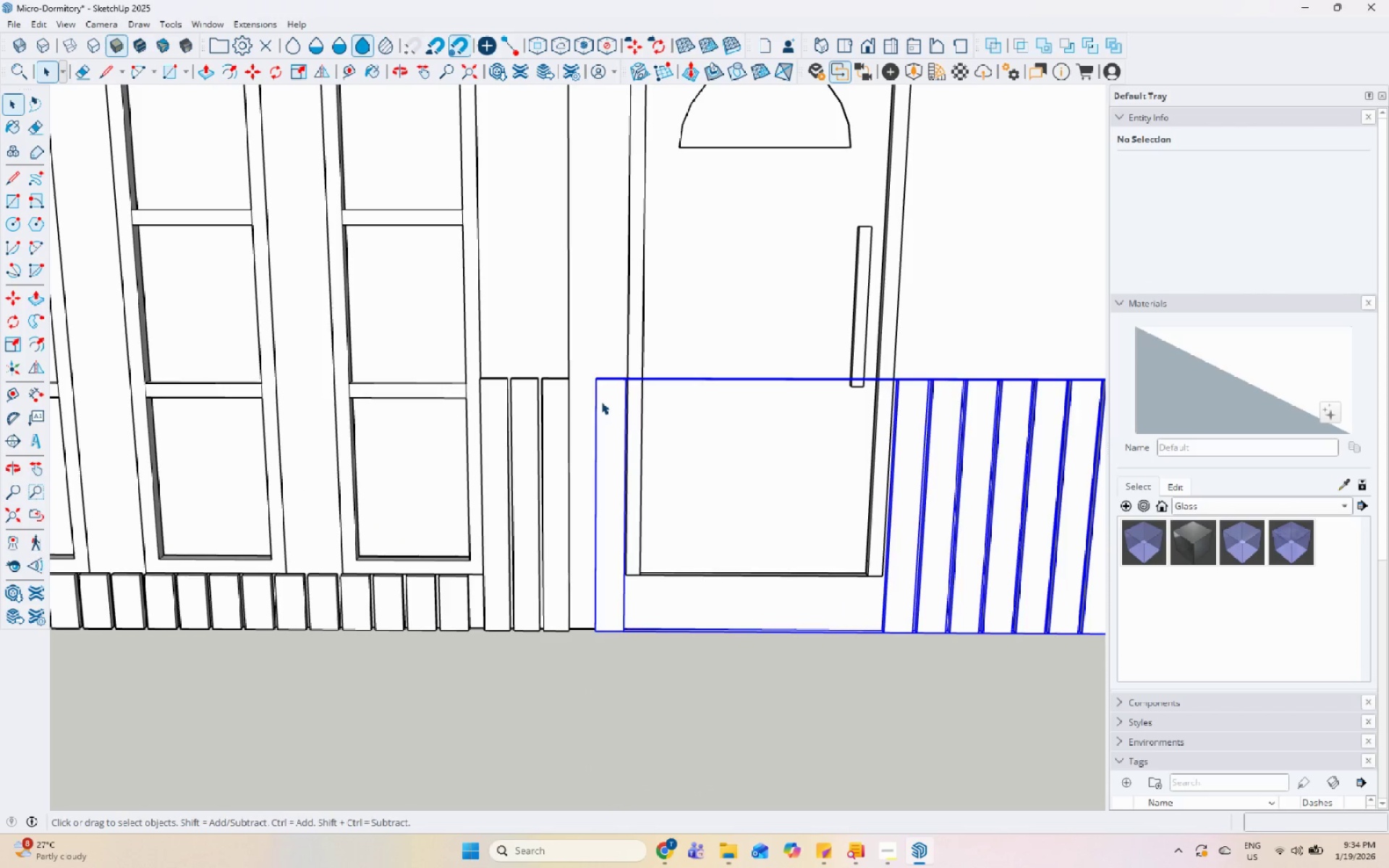 
double_click([601, 401])
 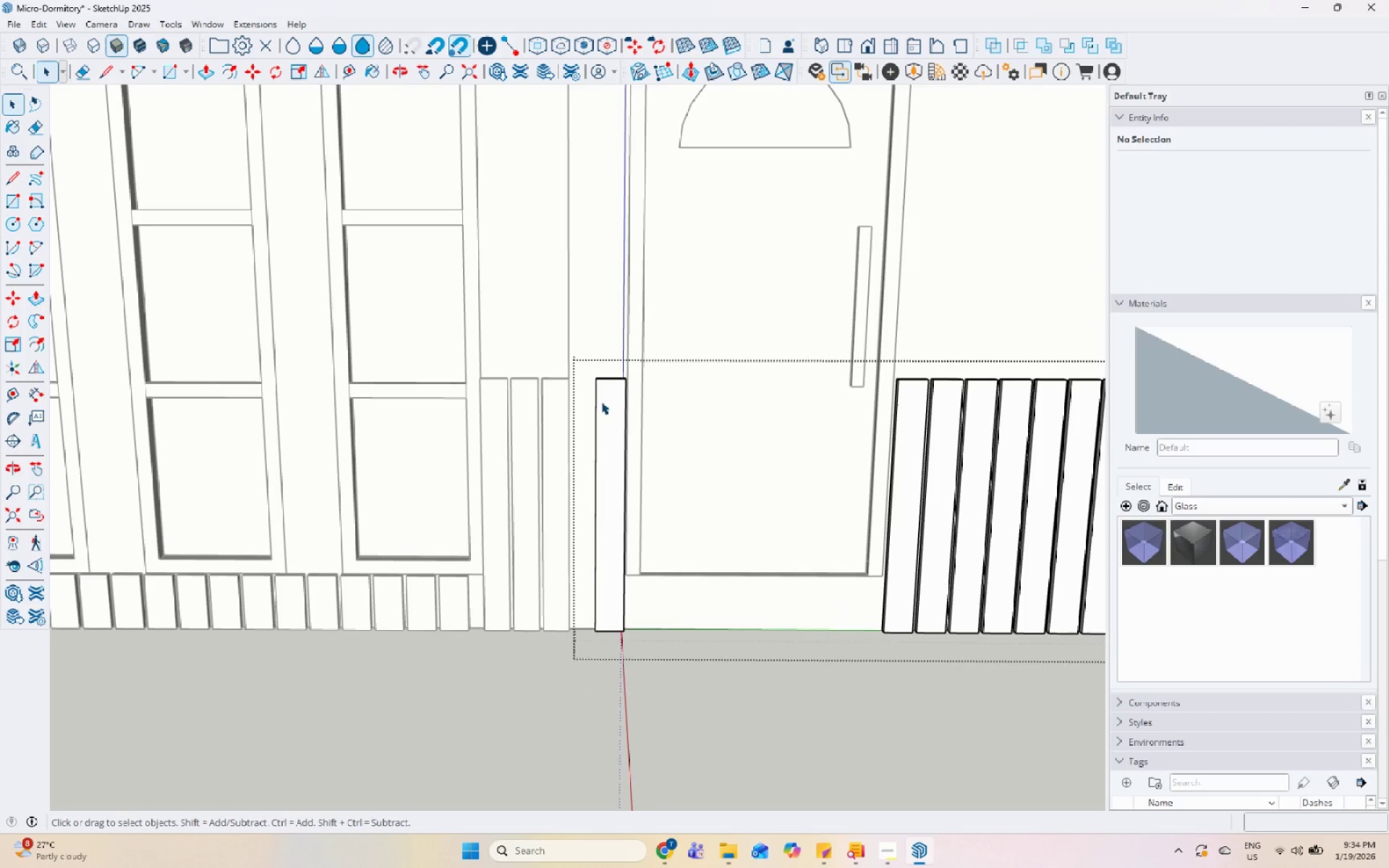 
triple_click([601, 401])
 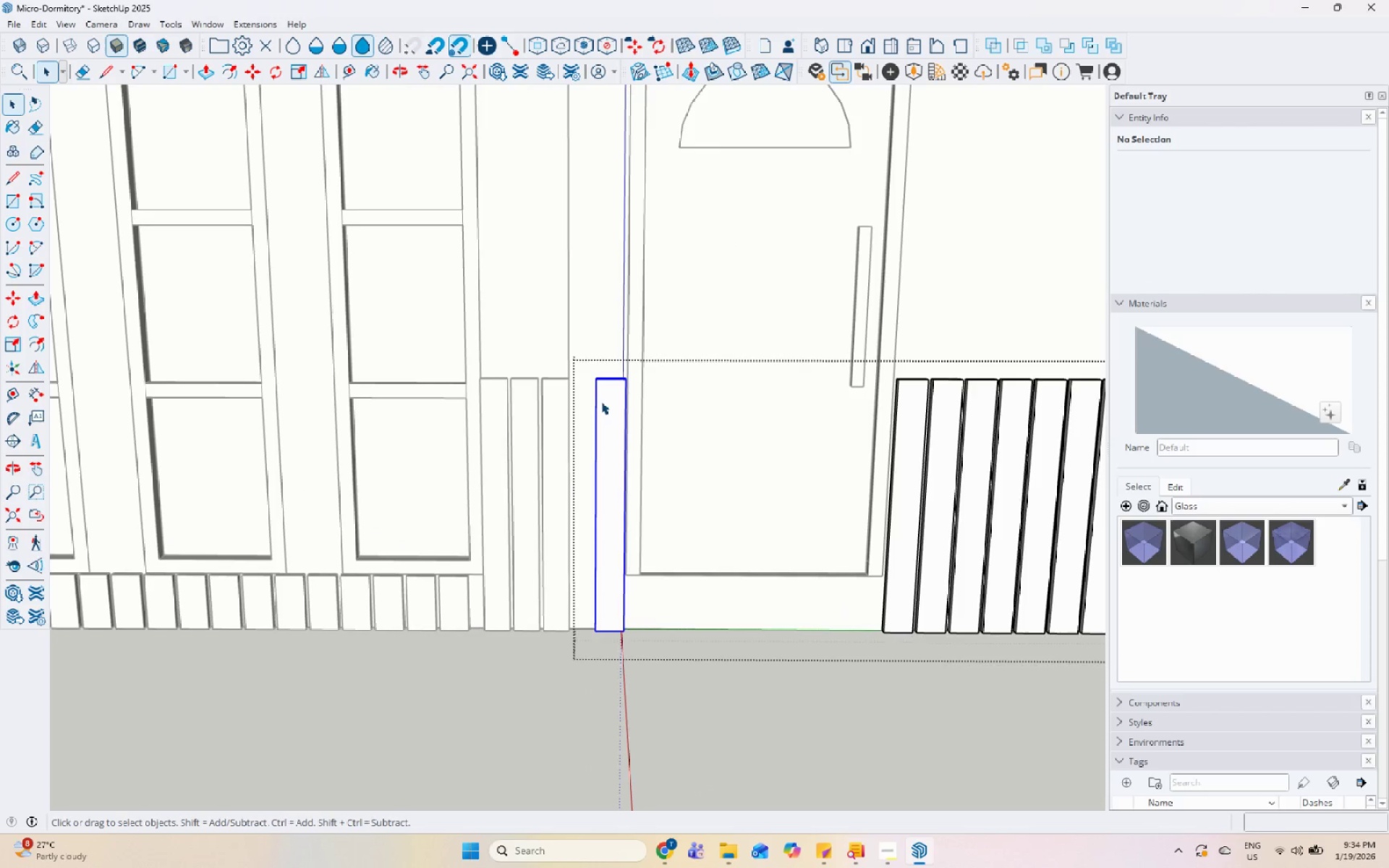 
triple_click([601, 401])
 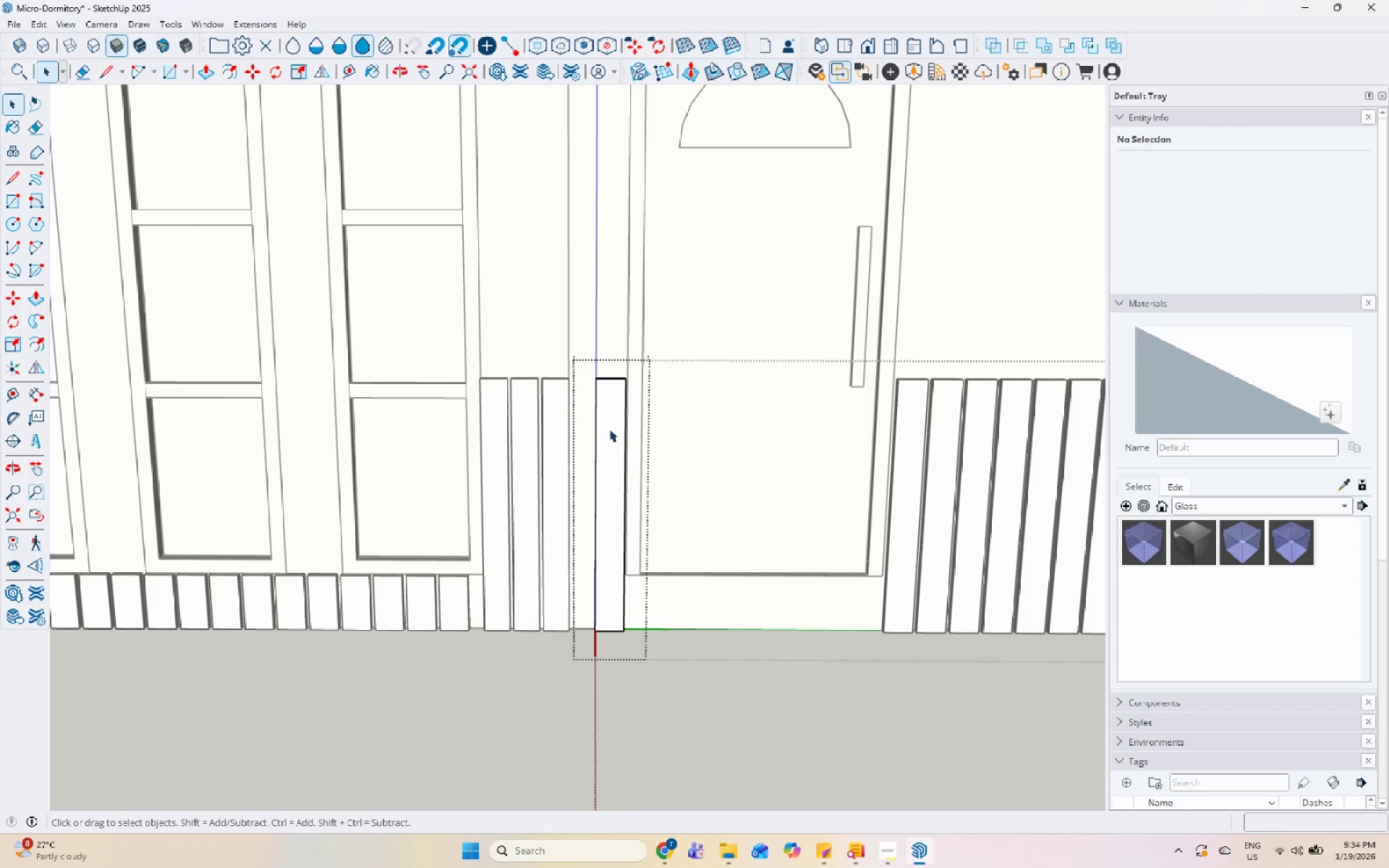 
left_click([600, 409])
 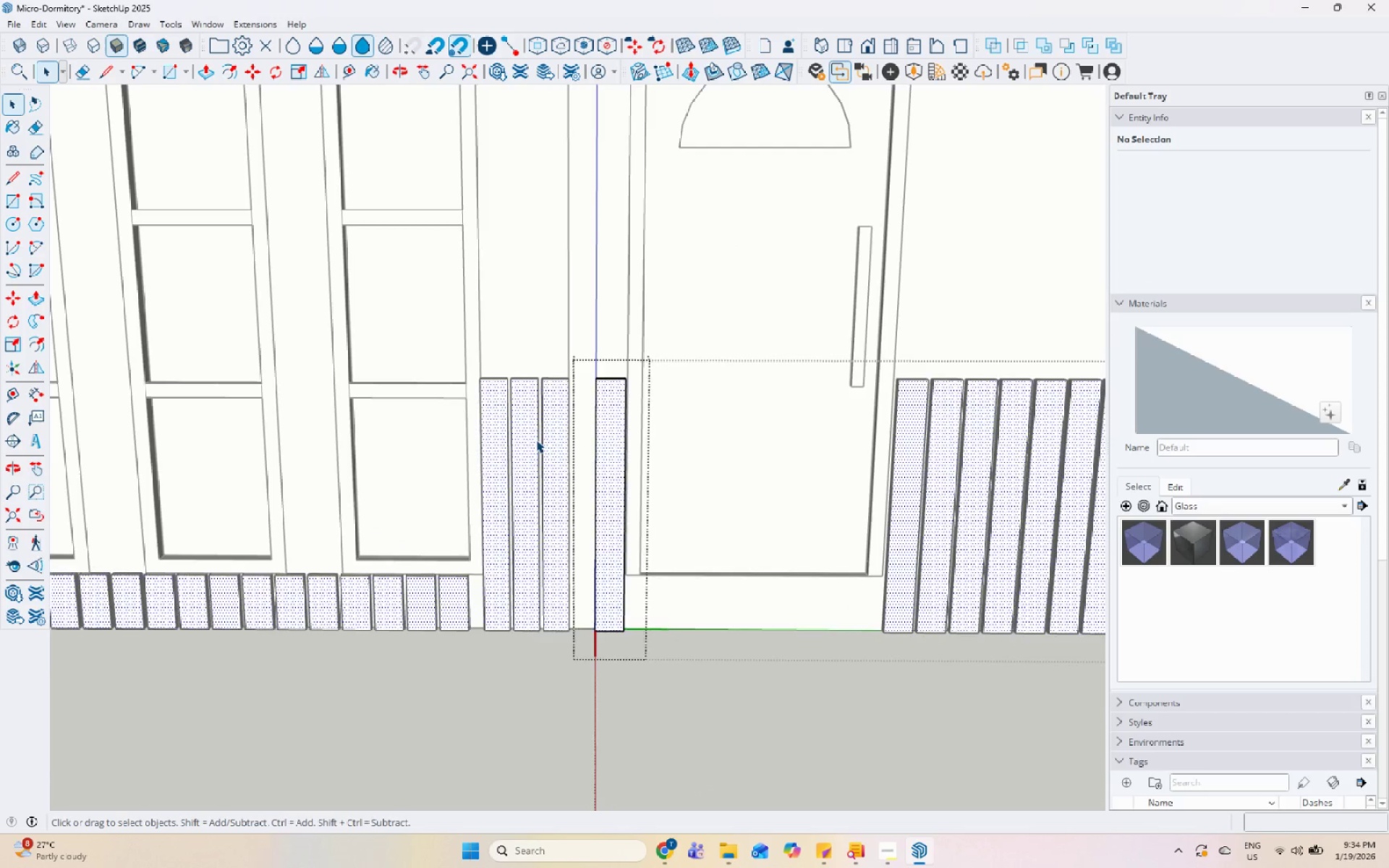 
key(Escape)
 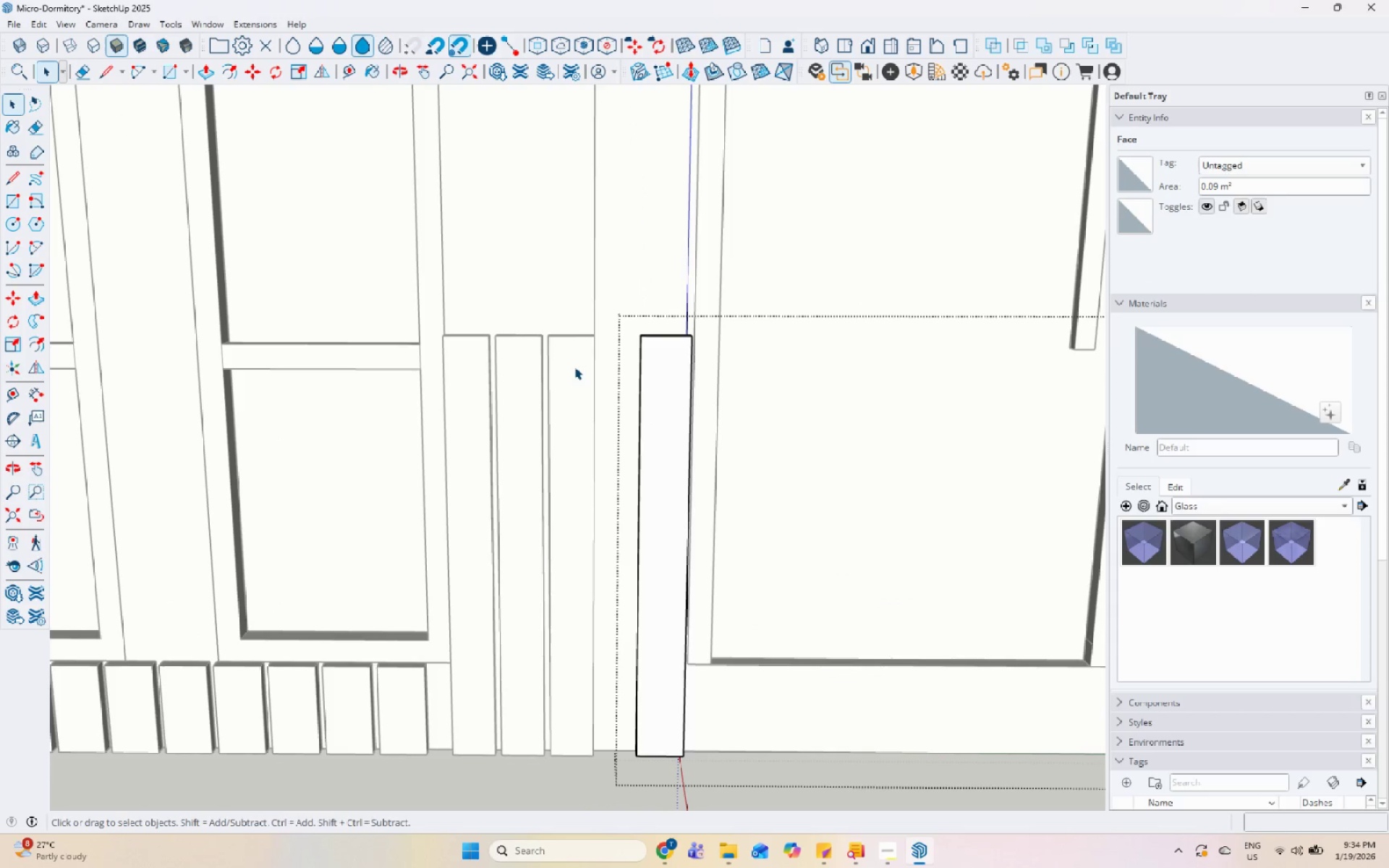 
scroll: coordinate [532, 440], scroll_direction: up, amount: 5.0
 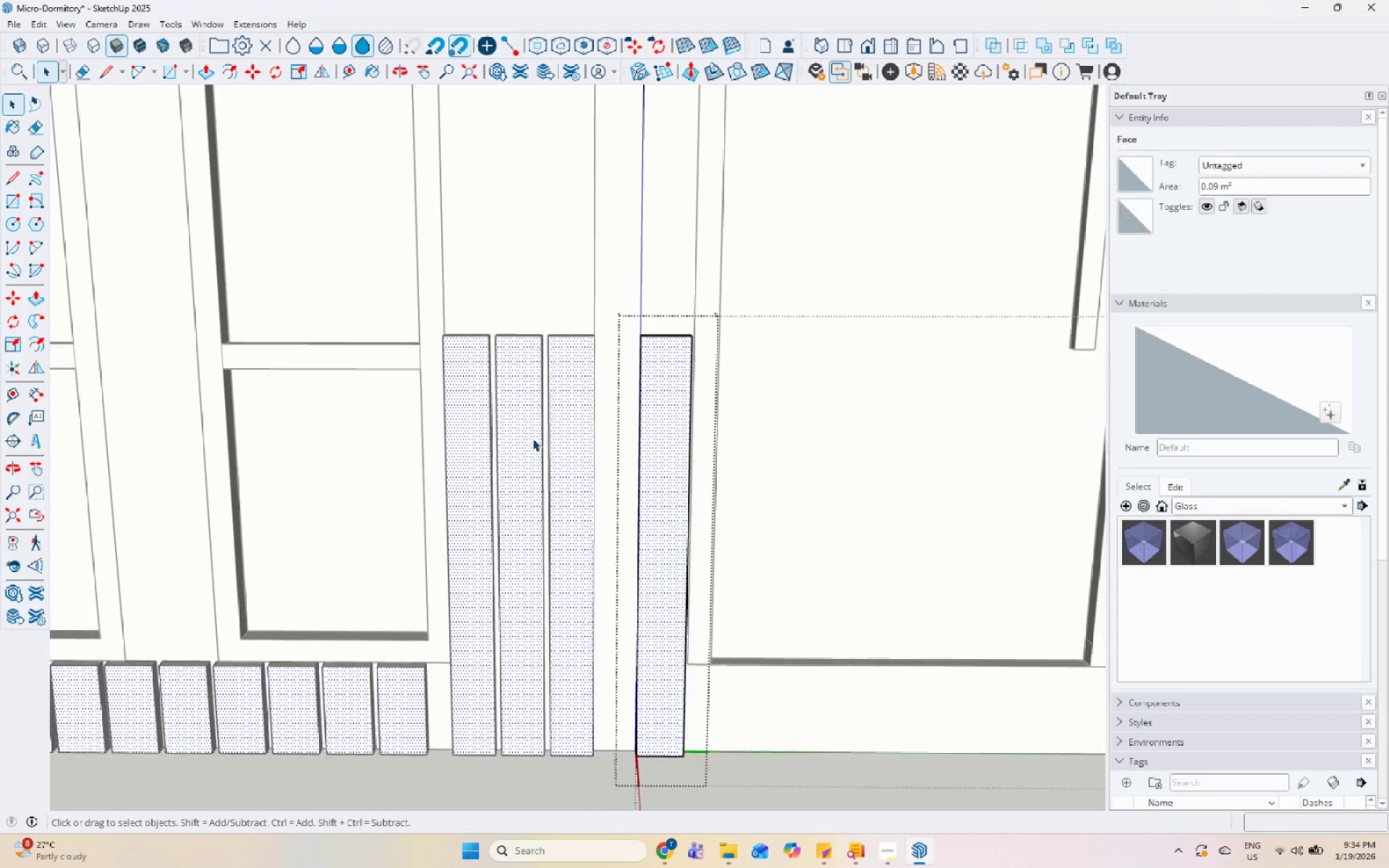 
left_click([574, 367])
 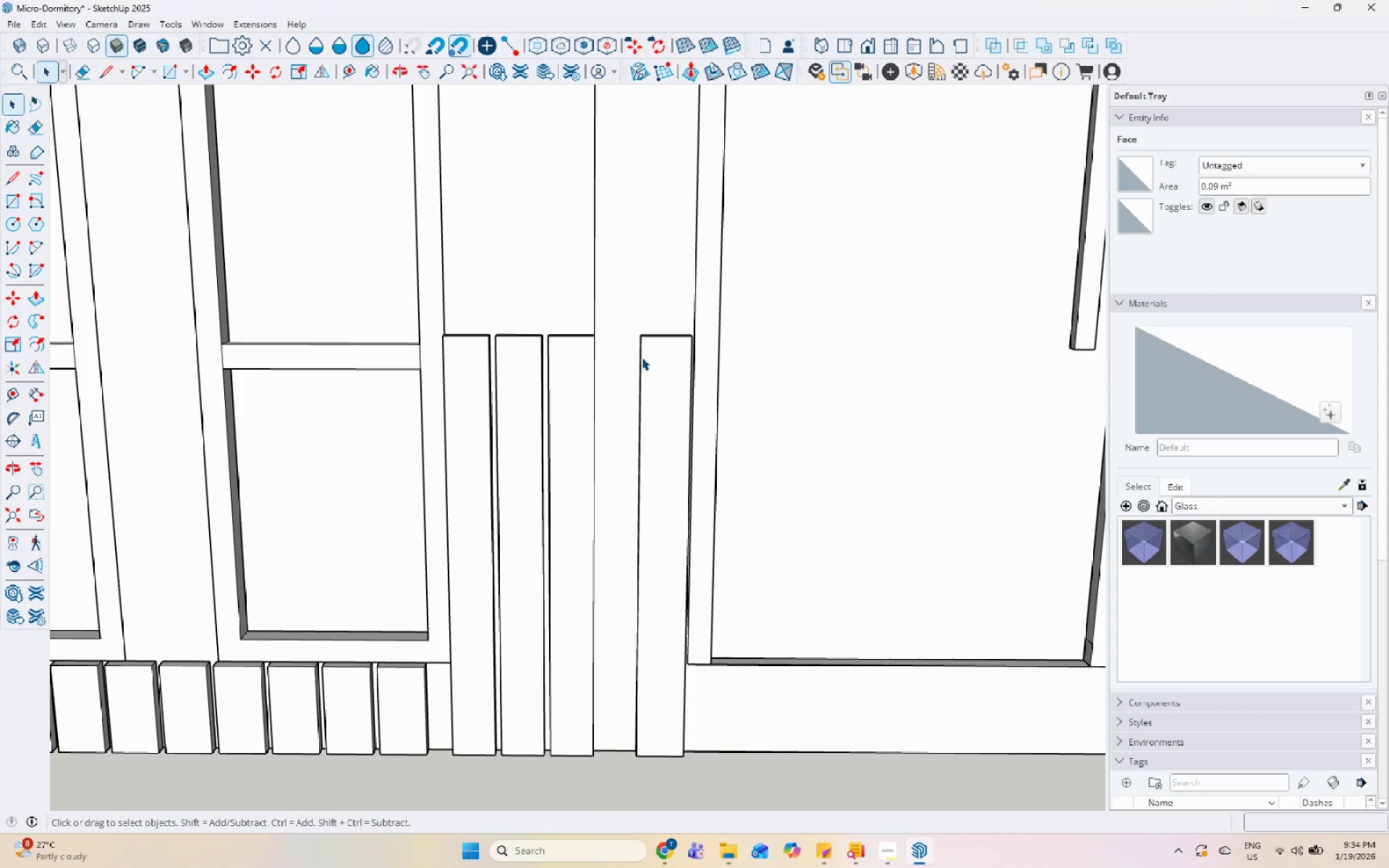 
double_click([642, 357])
 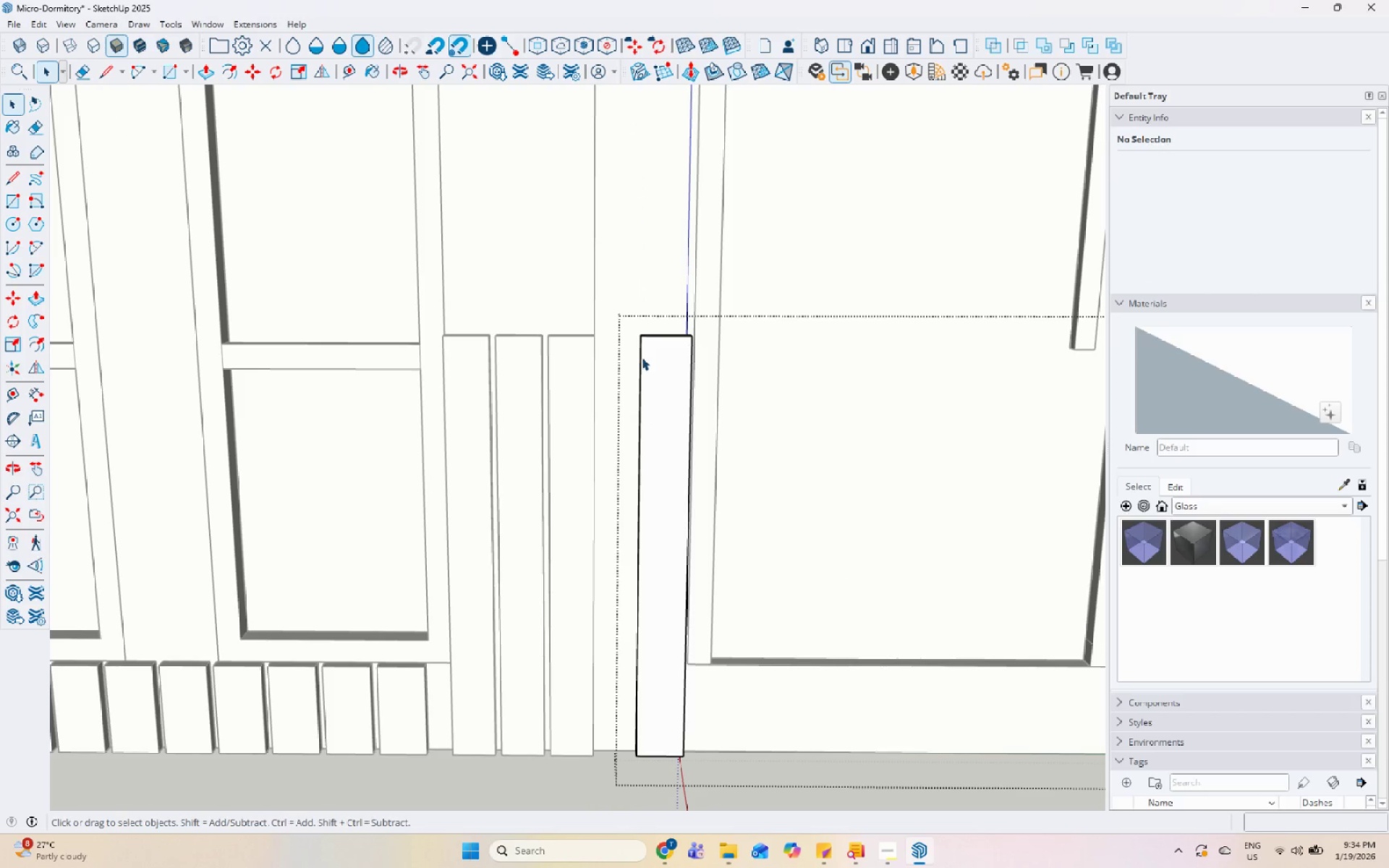 
triple_click([642, 357])
 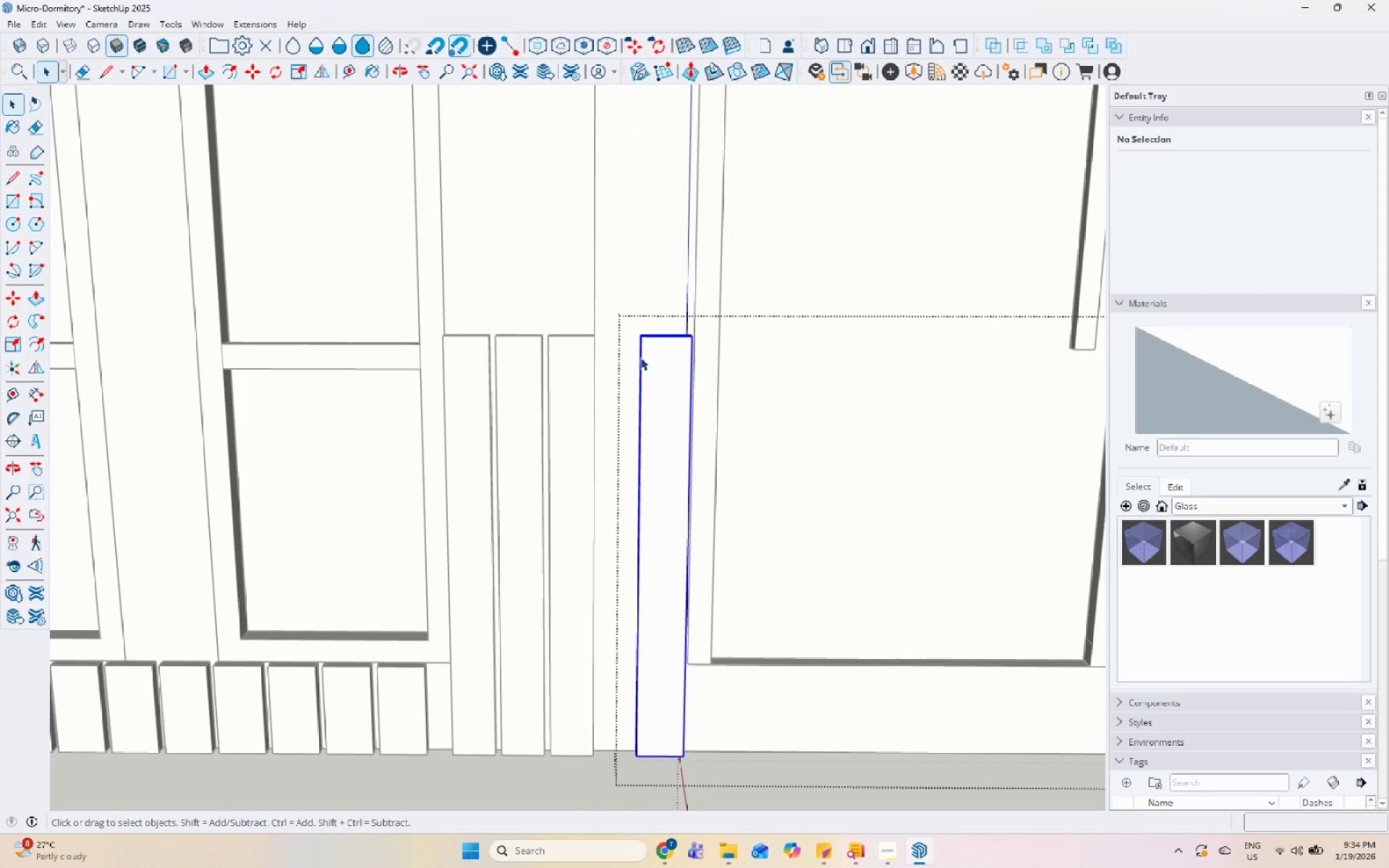 
scroll: coordinate [507, 375], scroll_direction: down, amount: 6.0
 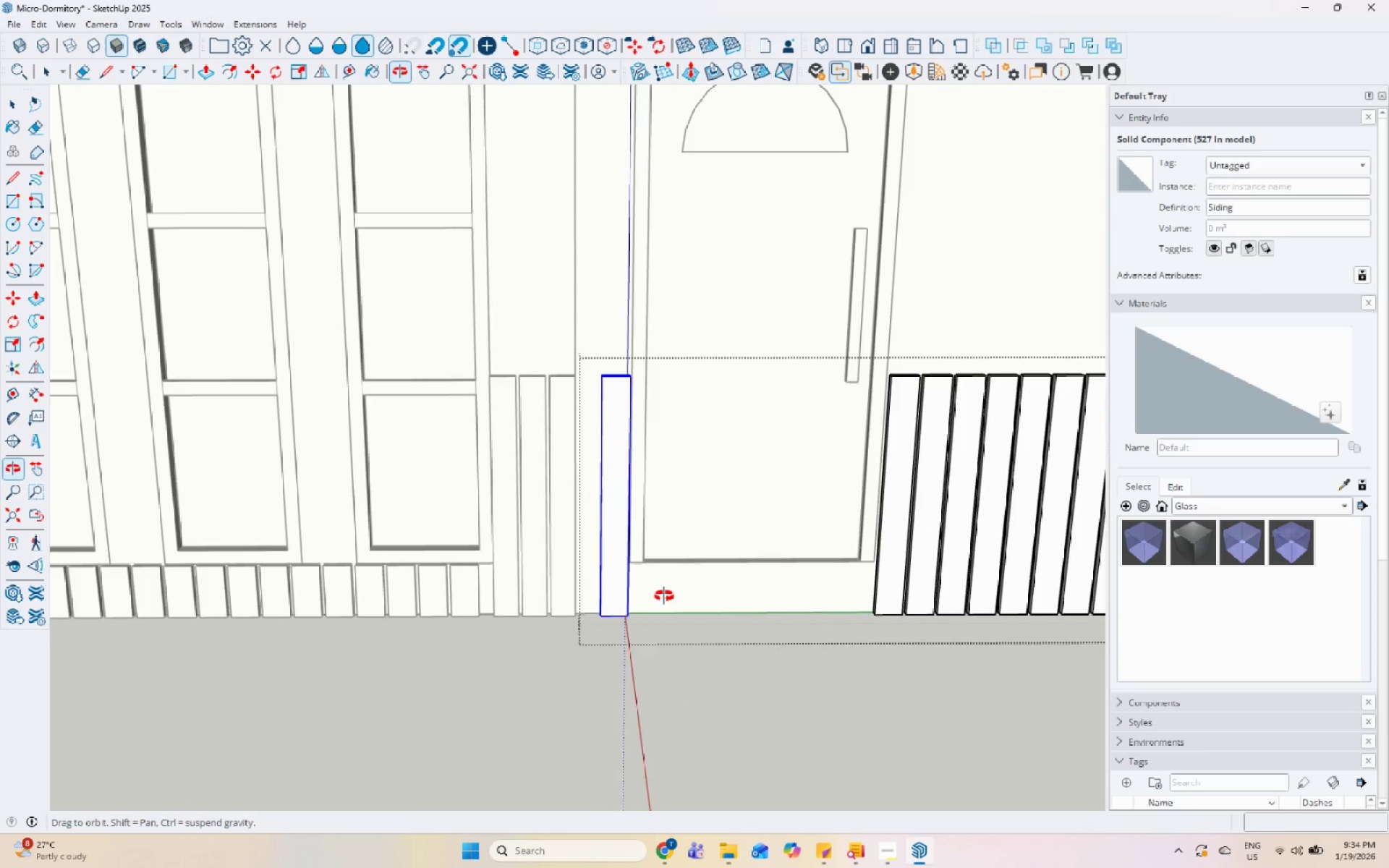 
scroll: coordinate [606, 686], scroll_direction: up, amount: 11.0
 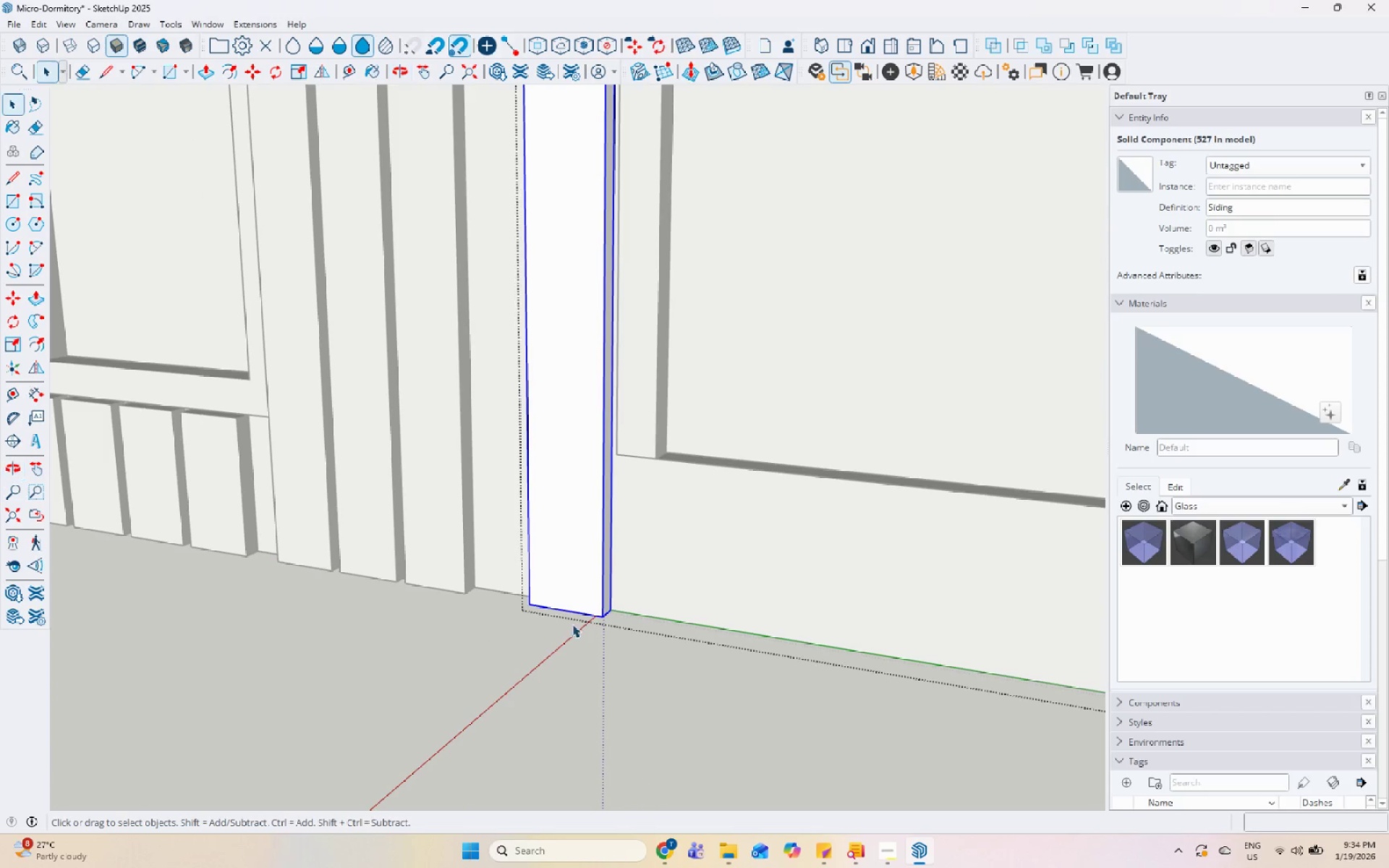 
key(M)
 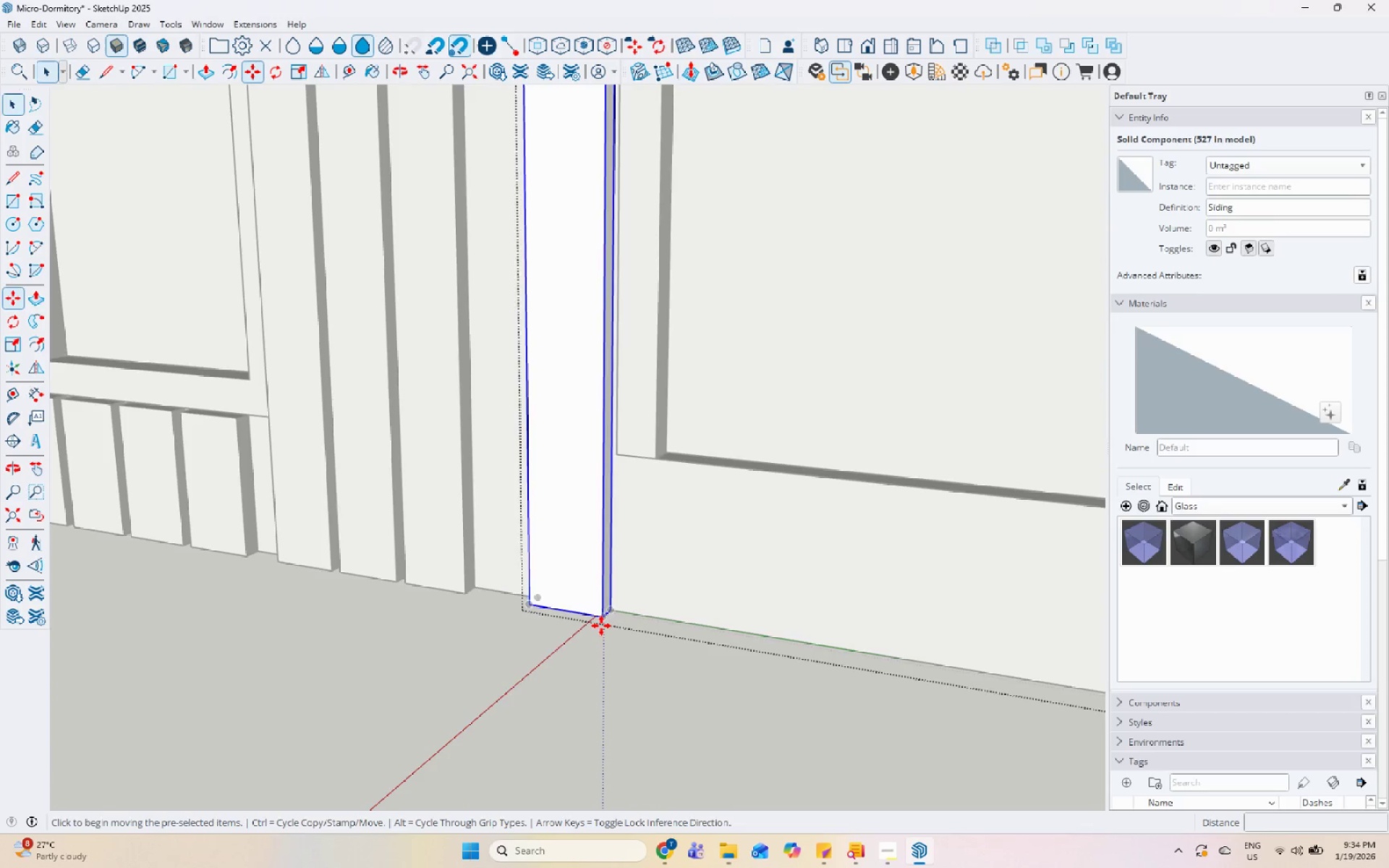 
left_click([616, 605])
 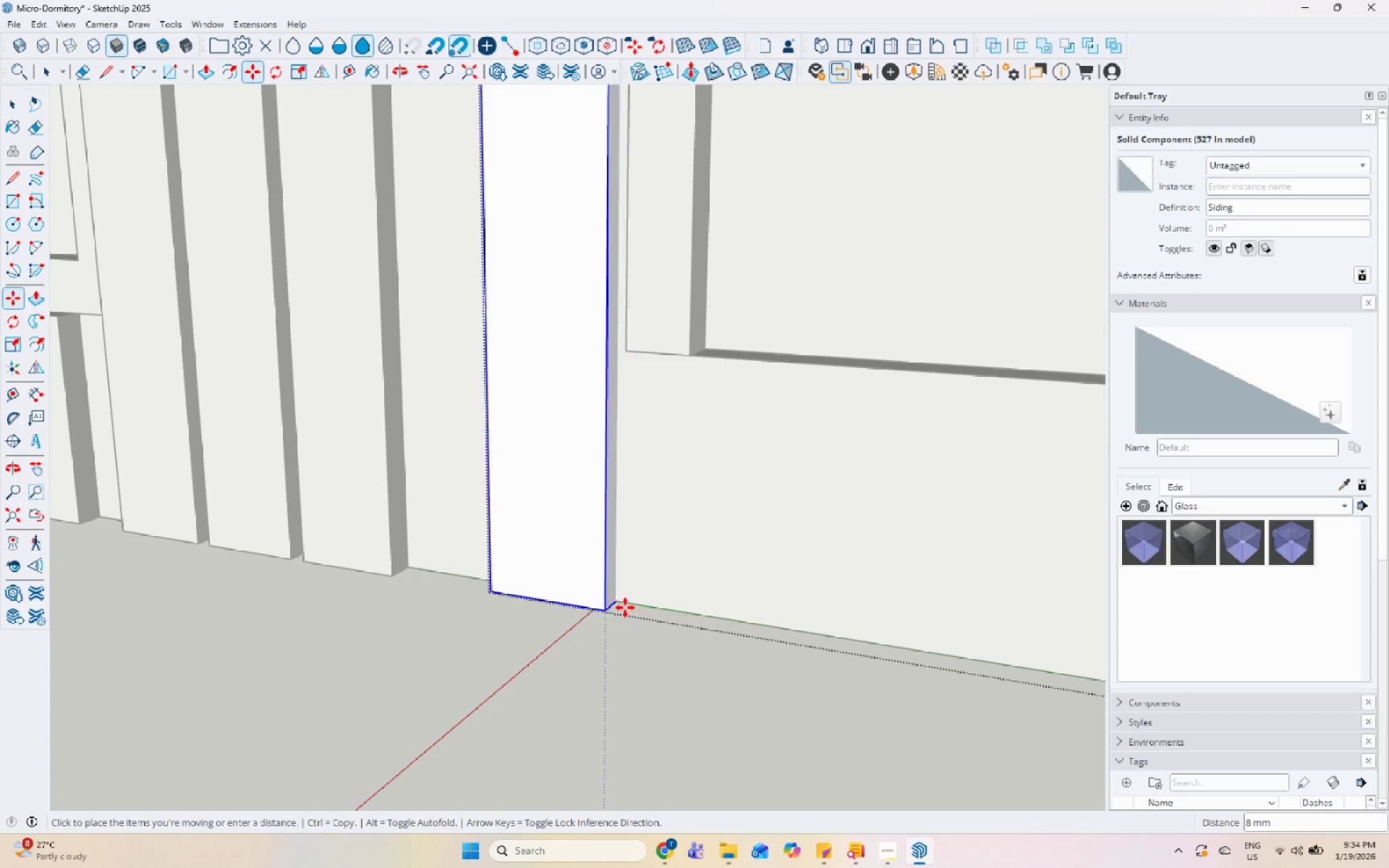 
scroll: coordinate [601, 626], scroll_direction: up, amount: 5.0
 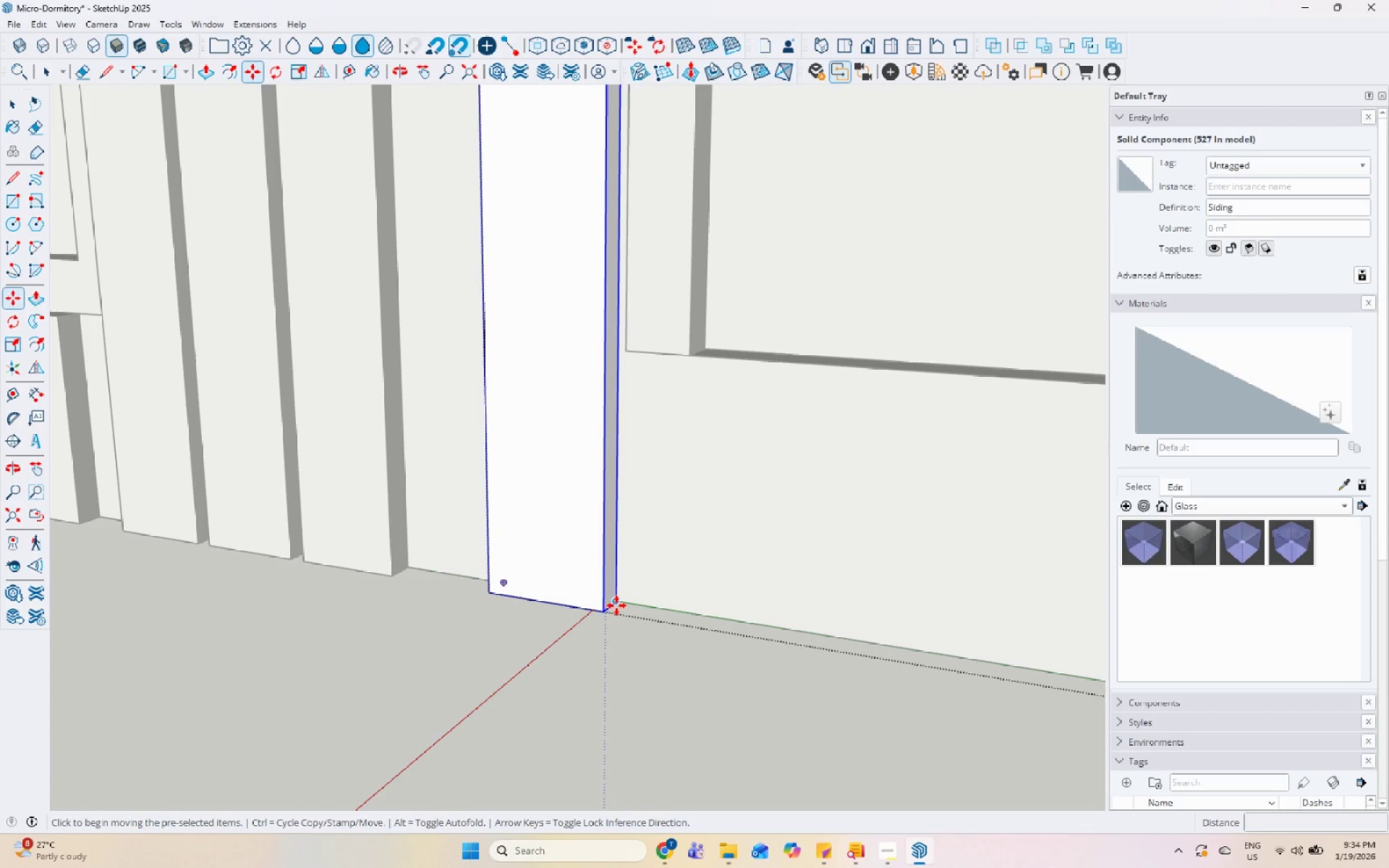 
left_click([624, 607])
 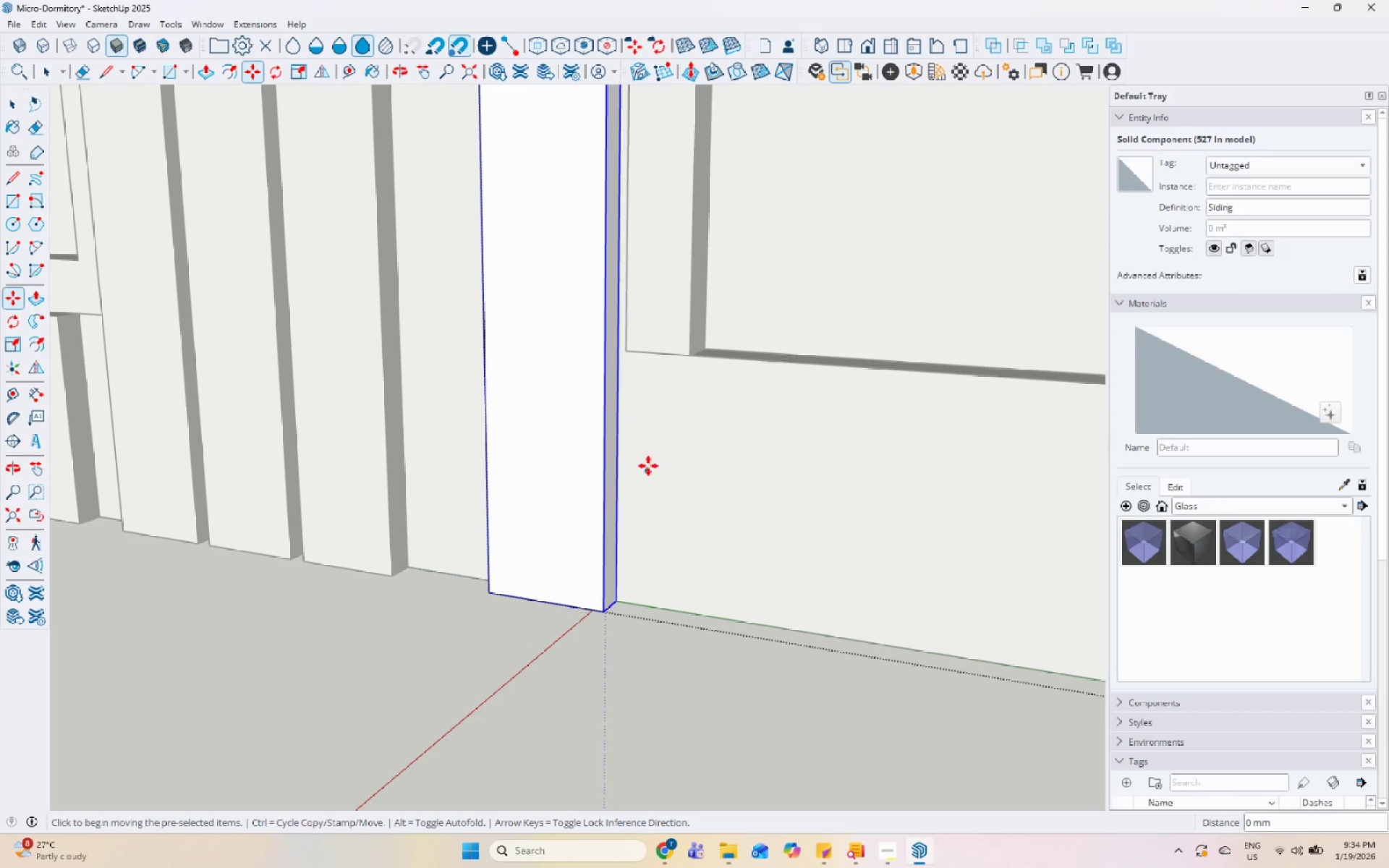 
scroll: coordinate [653, 451], scroll_direction: up, amount: 8.0
 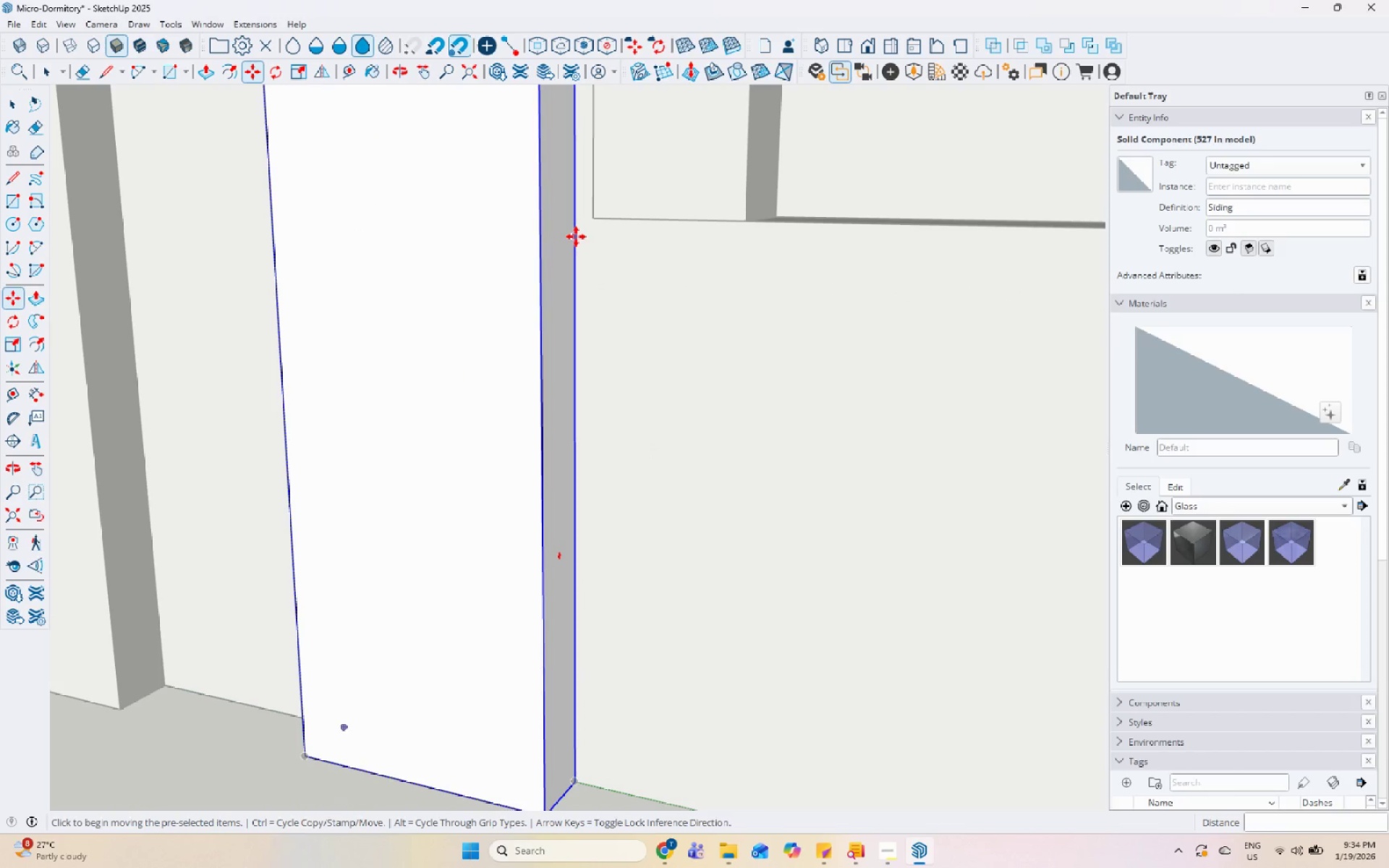 
left_click([572, 222])
 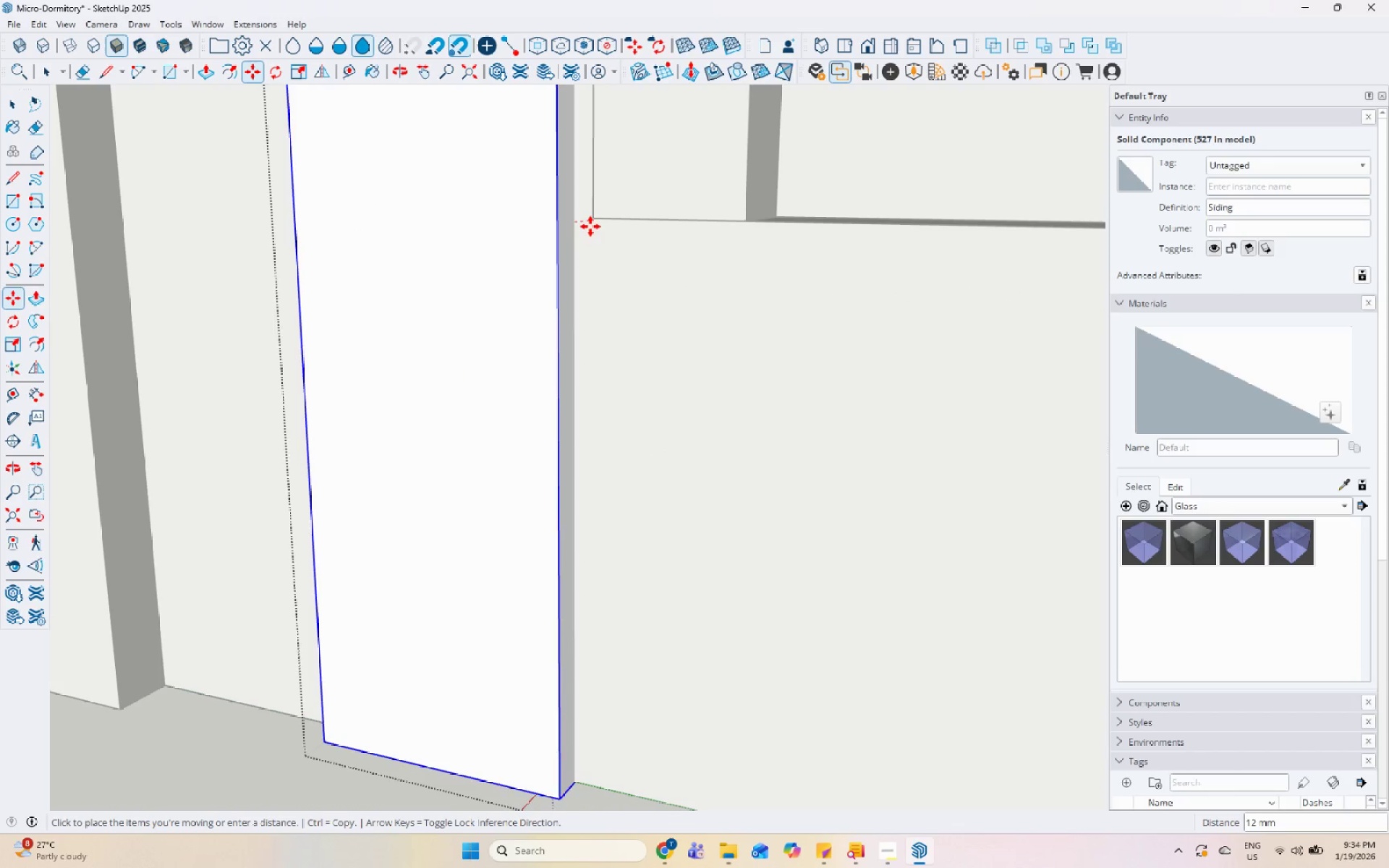 
left_click_drag(start_coordinate=[598, 222], to_coordinate=[599, 229])
 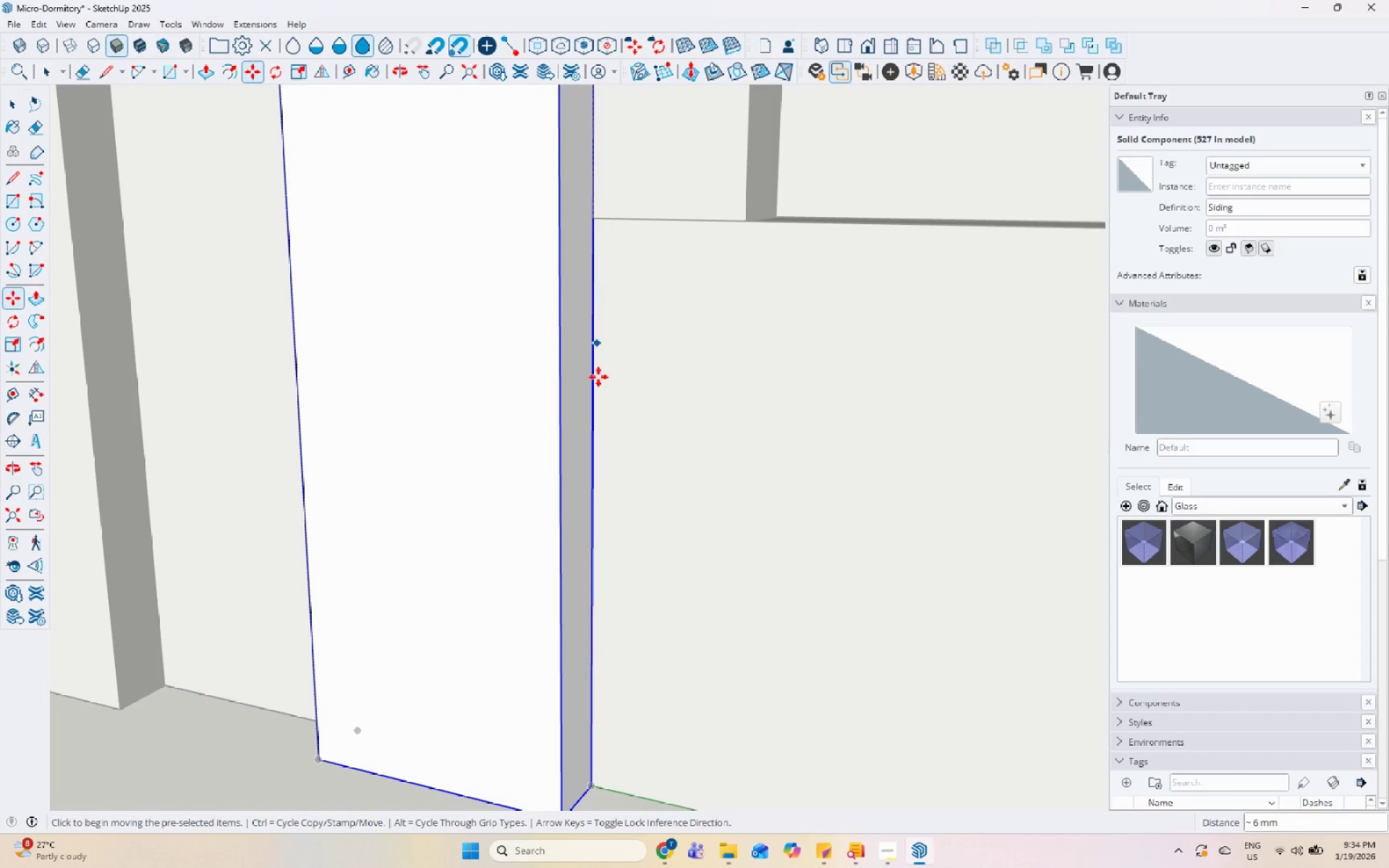 
key(Control+ControlLeft)
 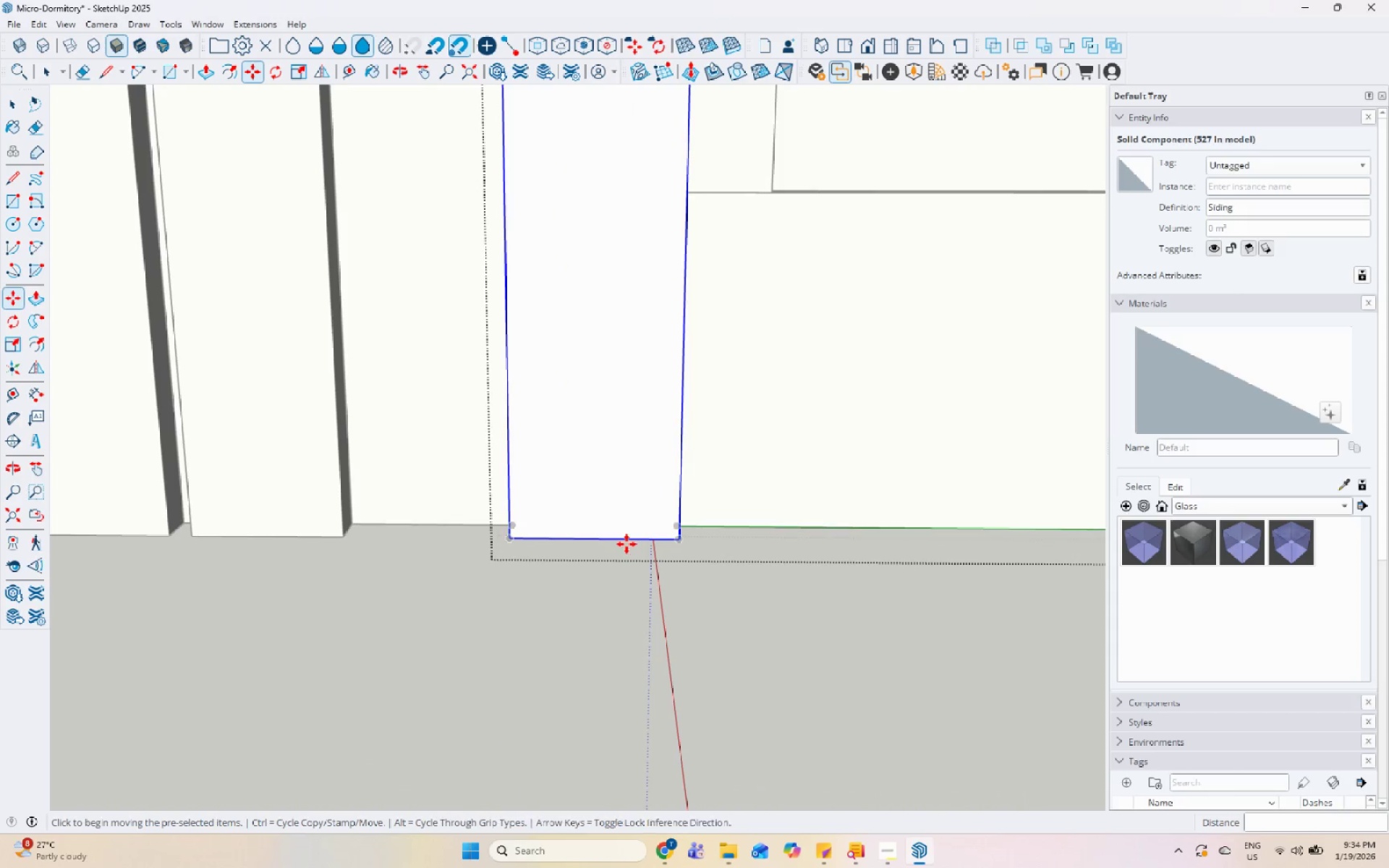 
left_click([626, 544])
 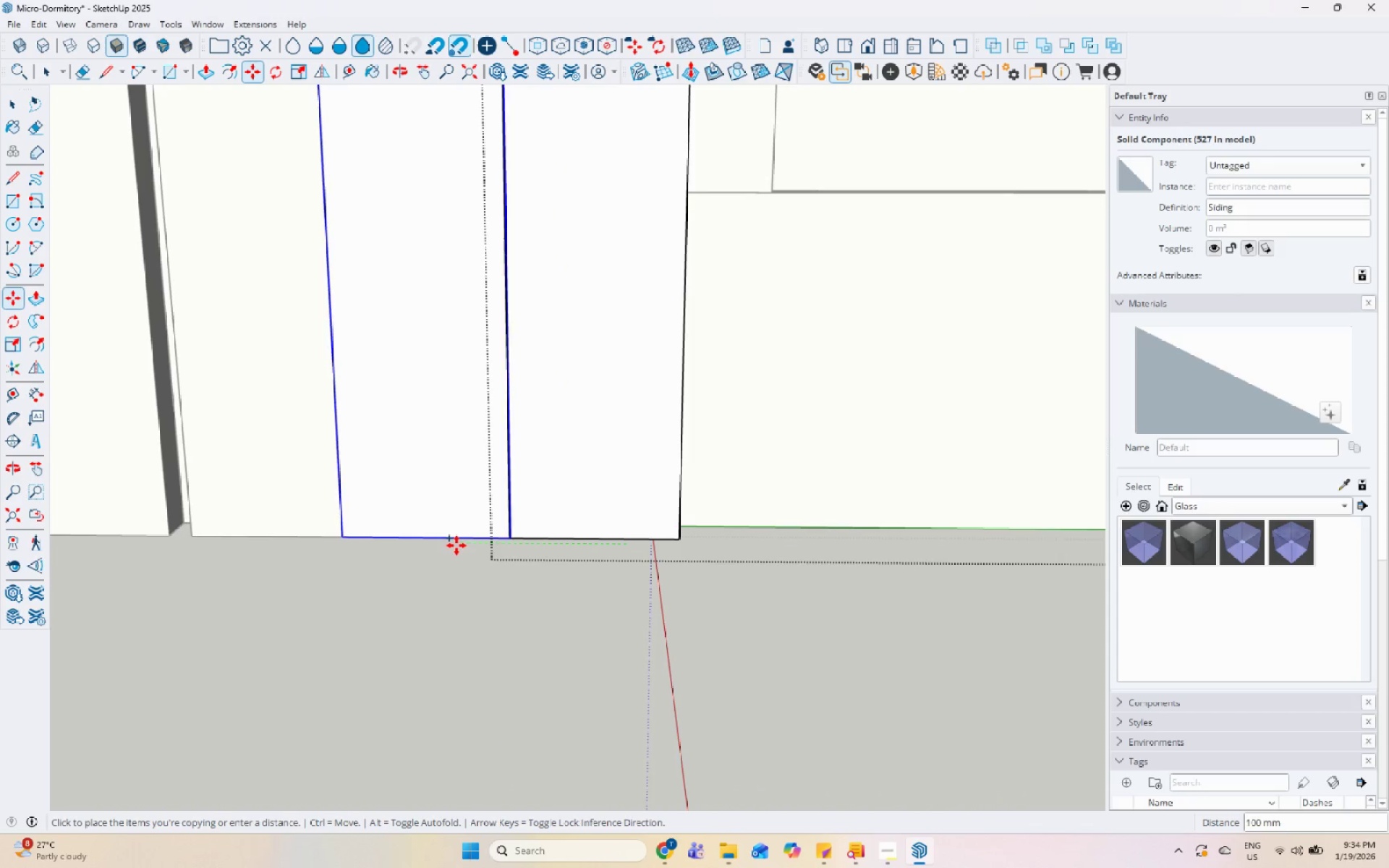 
scroll: coordinate [636, 562], scroll_direction: down, amount: 7.0
 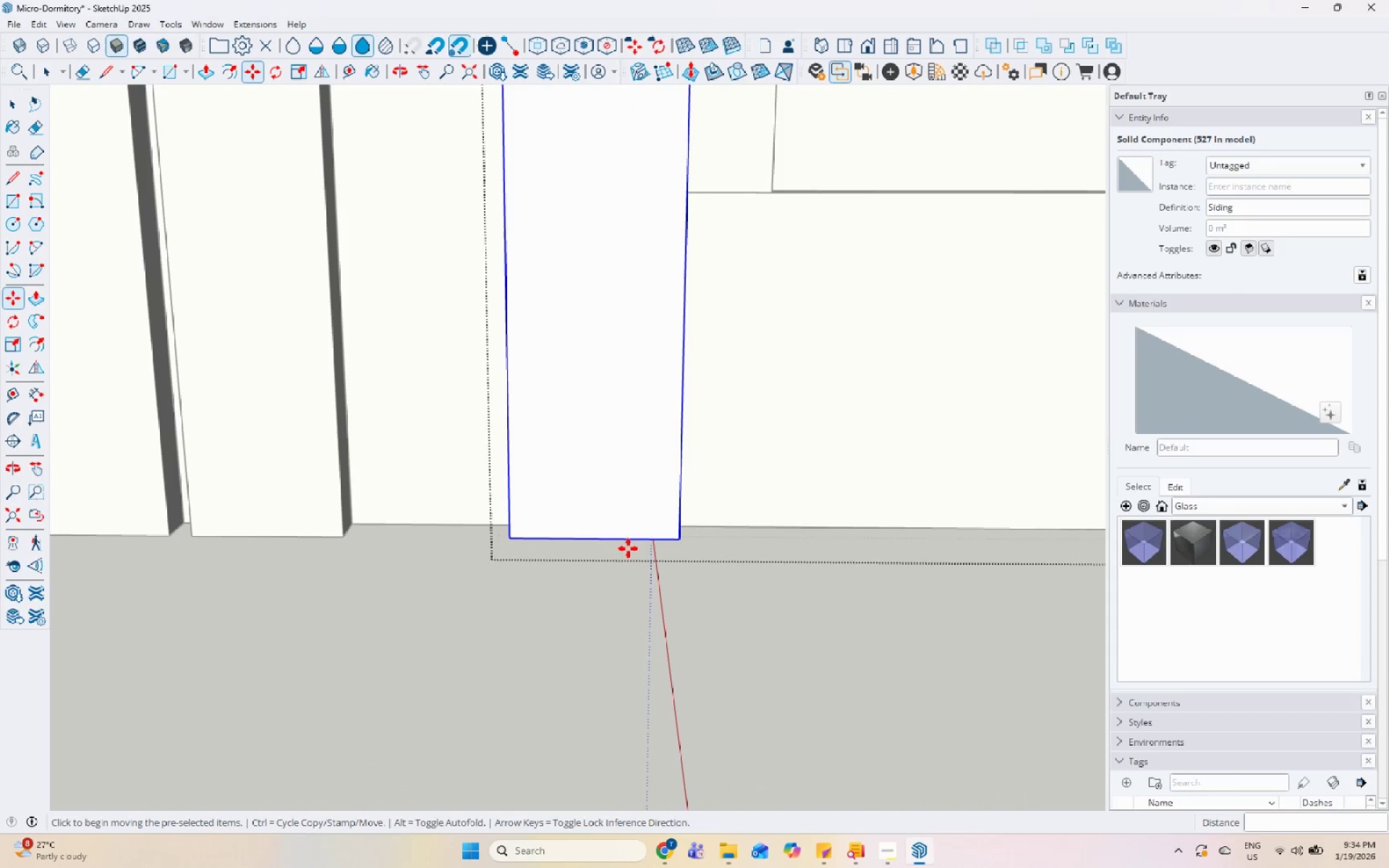 
key(Space)
 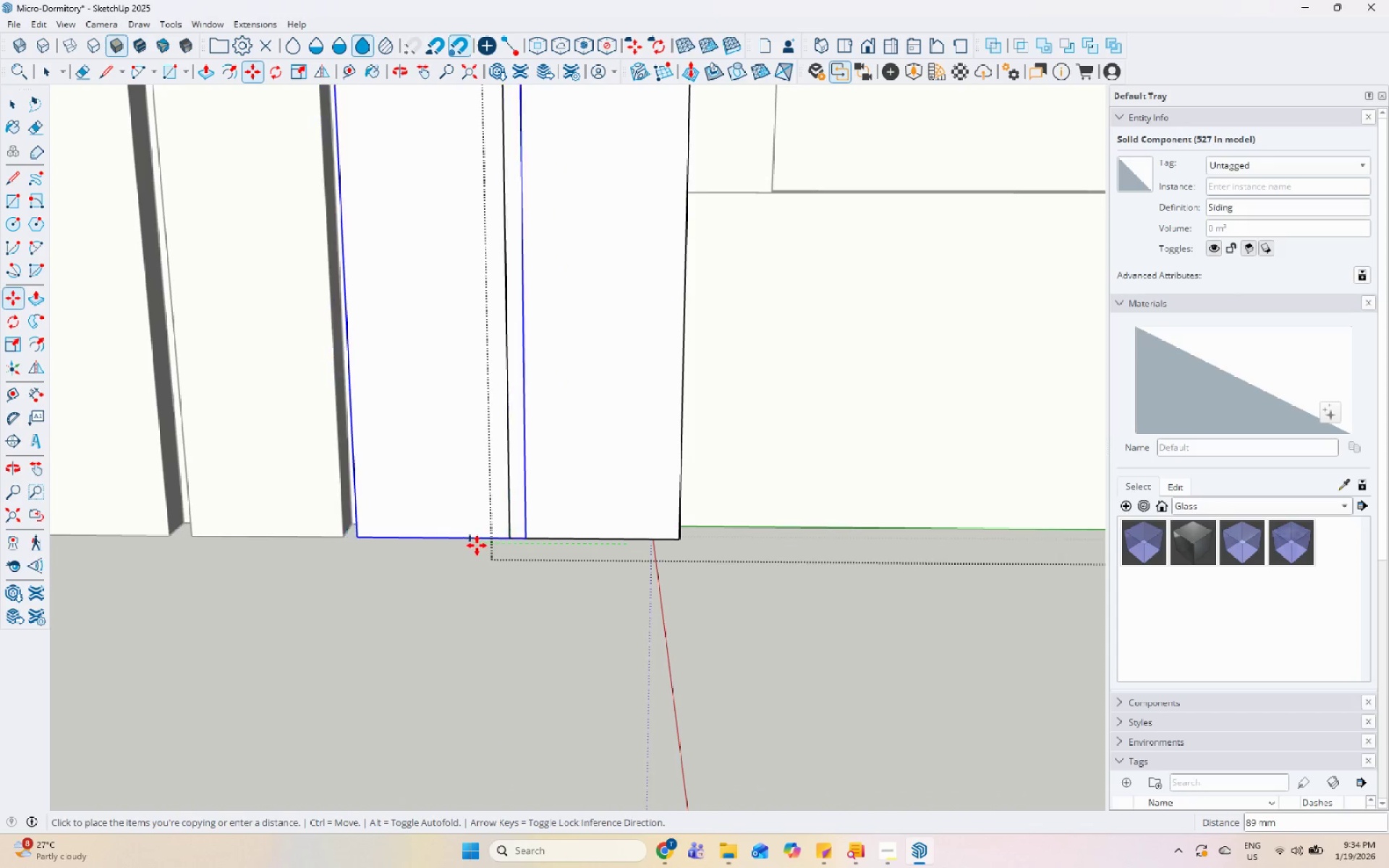 
key(Escape)
 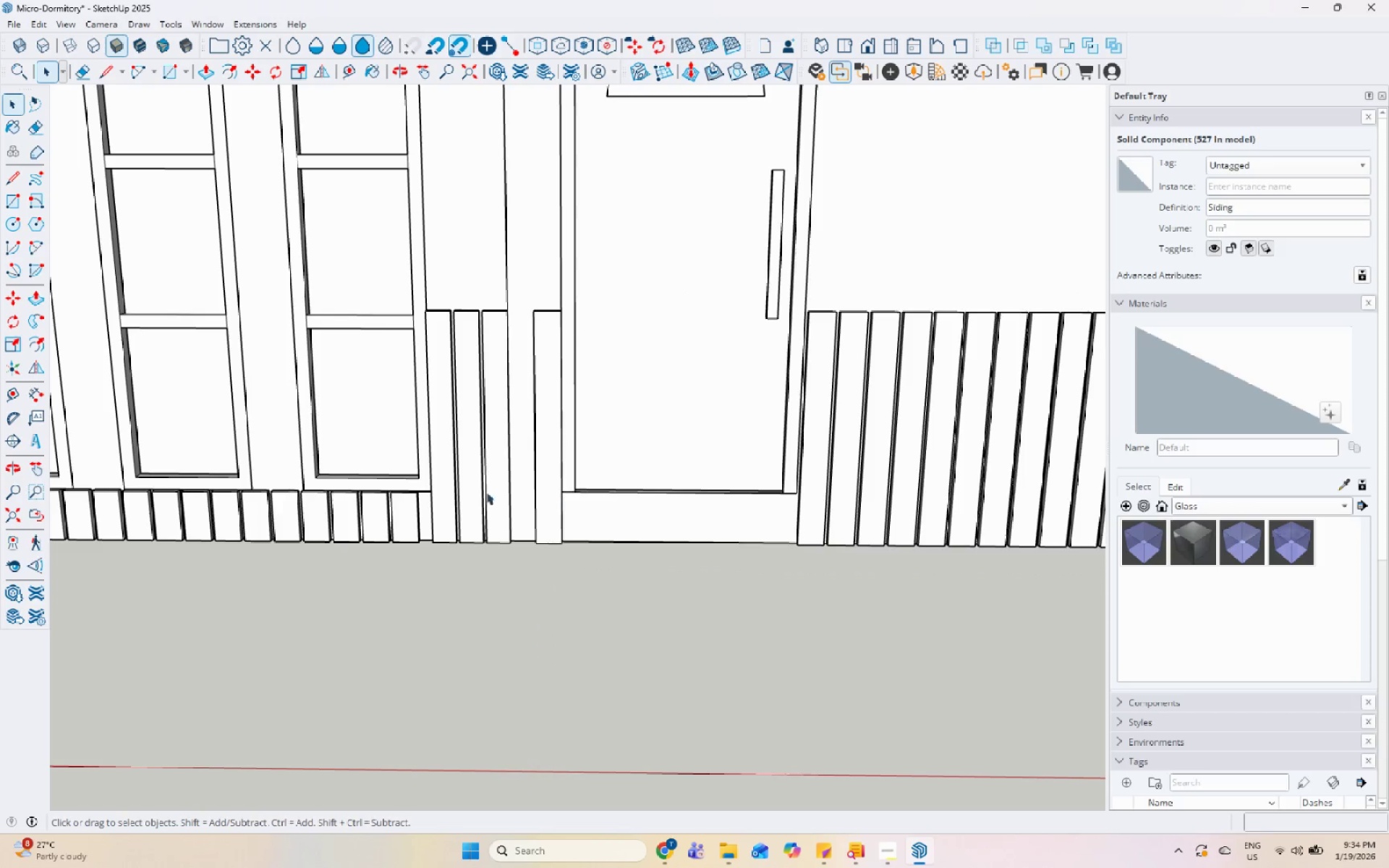 
scroll: coordinate [723, 436], scroll_direction: down, amount: 29.0
 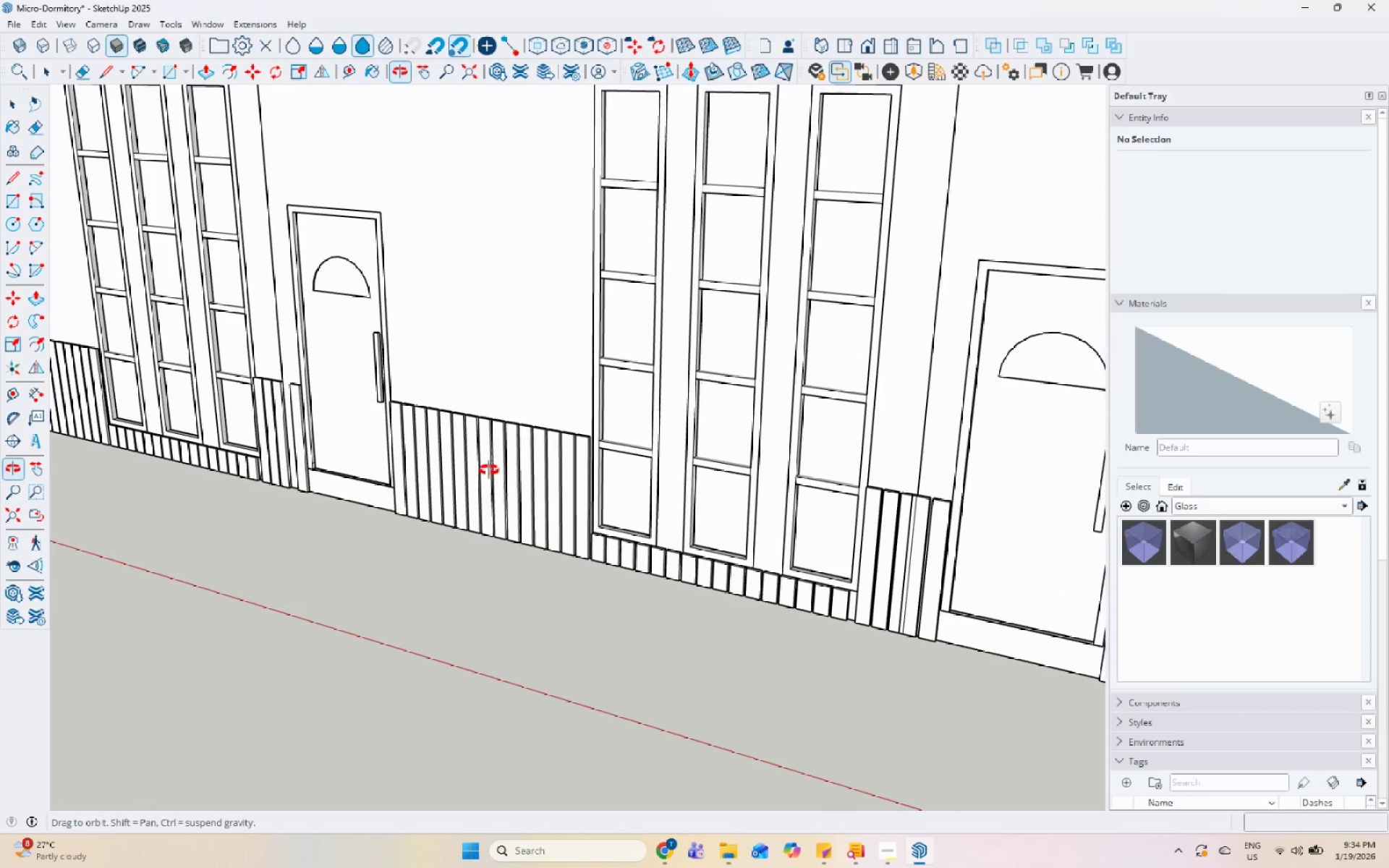 
scroll: coordinate [249, 428], scroll_direction: up, amount: 5.0
 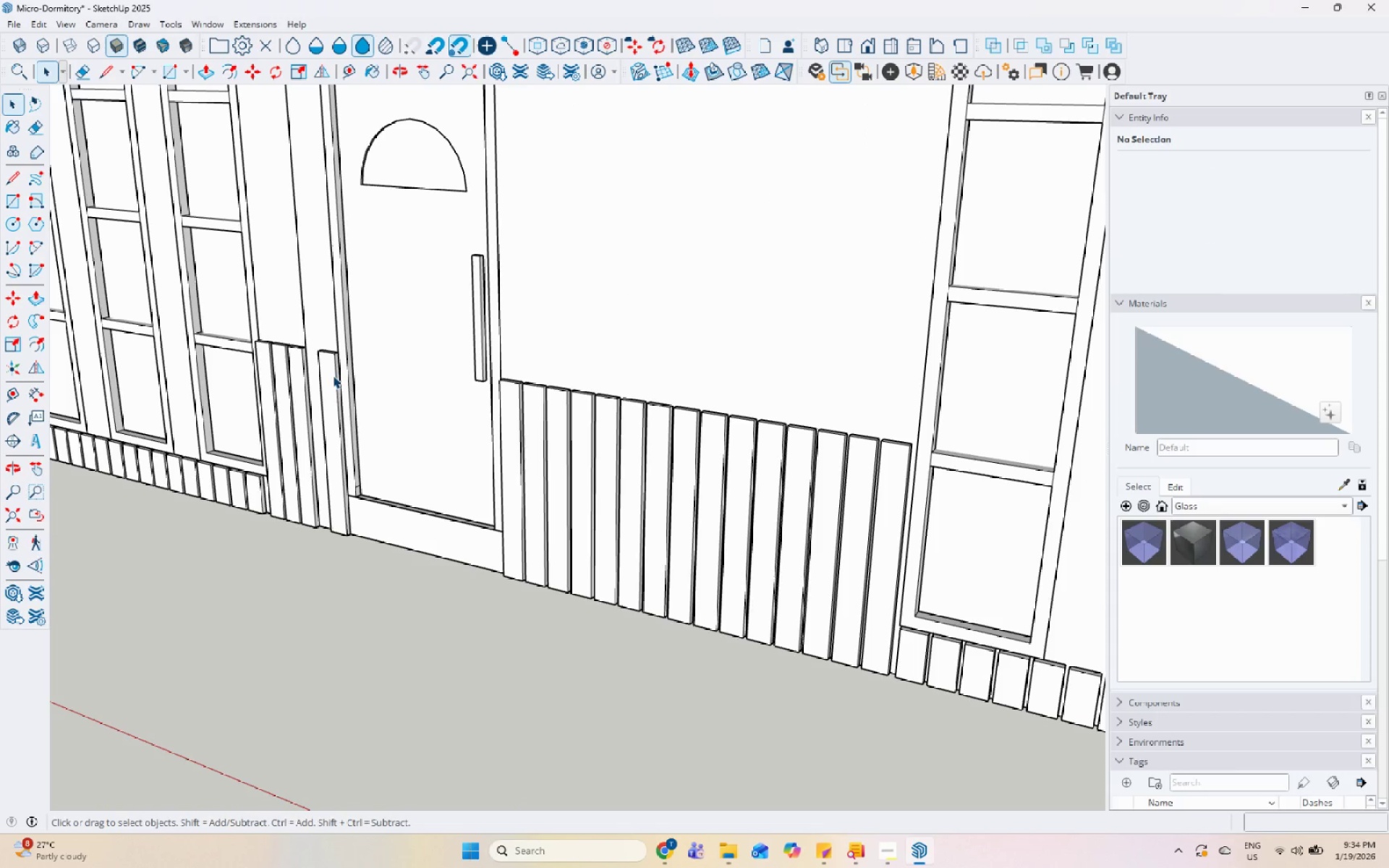 
double_click([333, 375])
 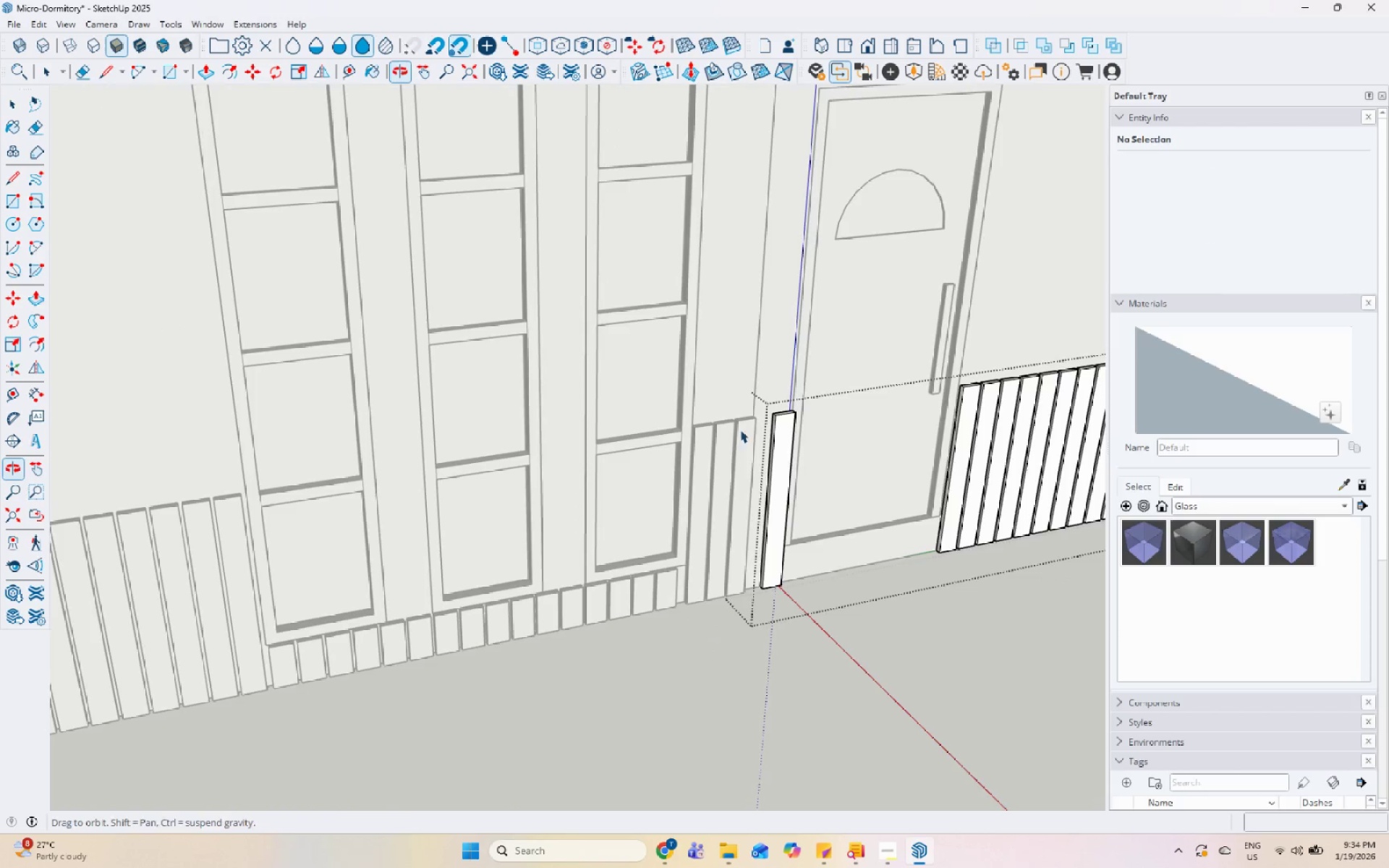 
scroll: coordinate [360, 378], scroll_direction: down, amount: 7.0
 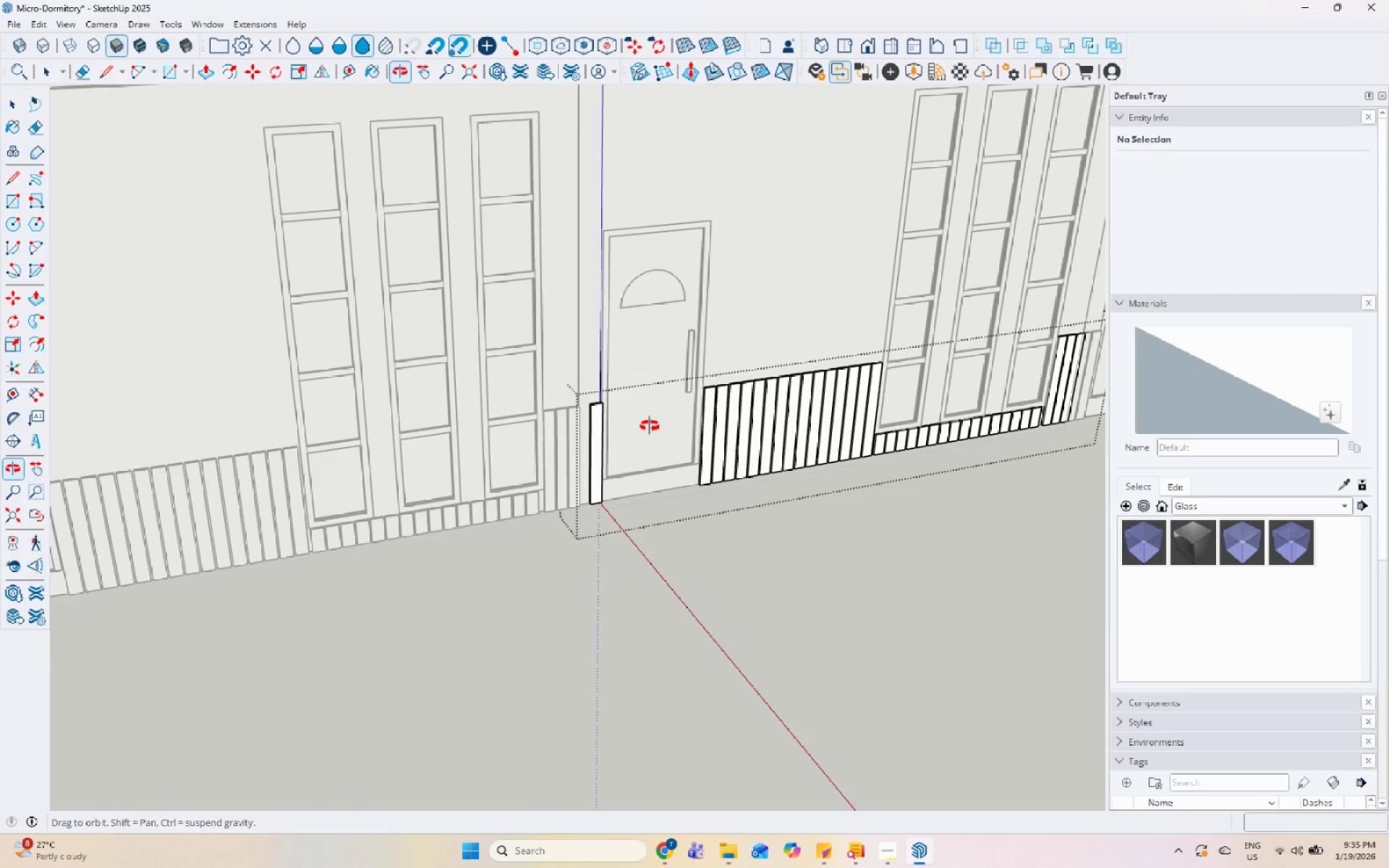 
key(Escape)
 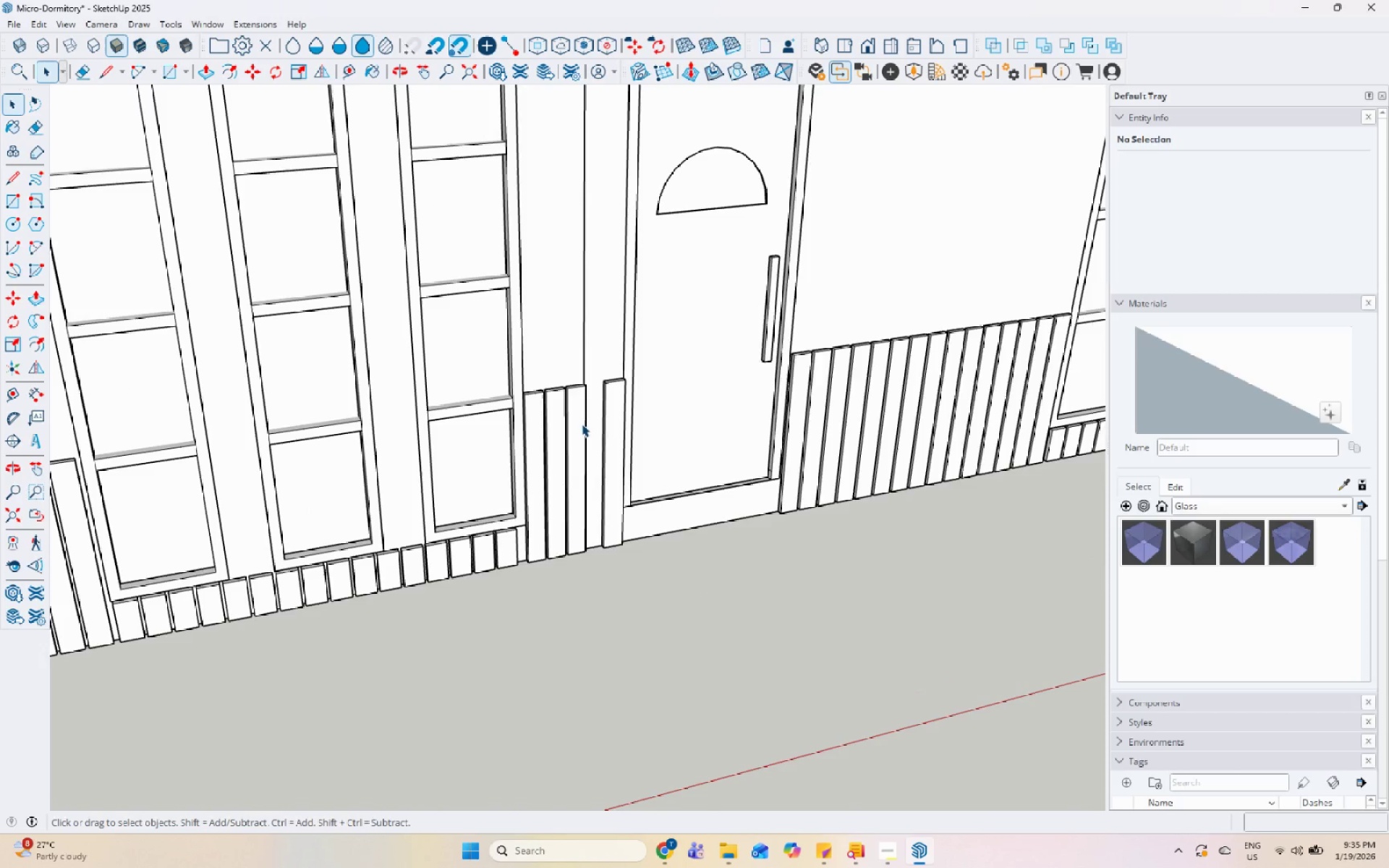 
left_click([578, 422])
 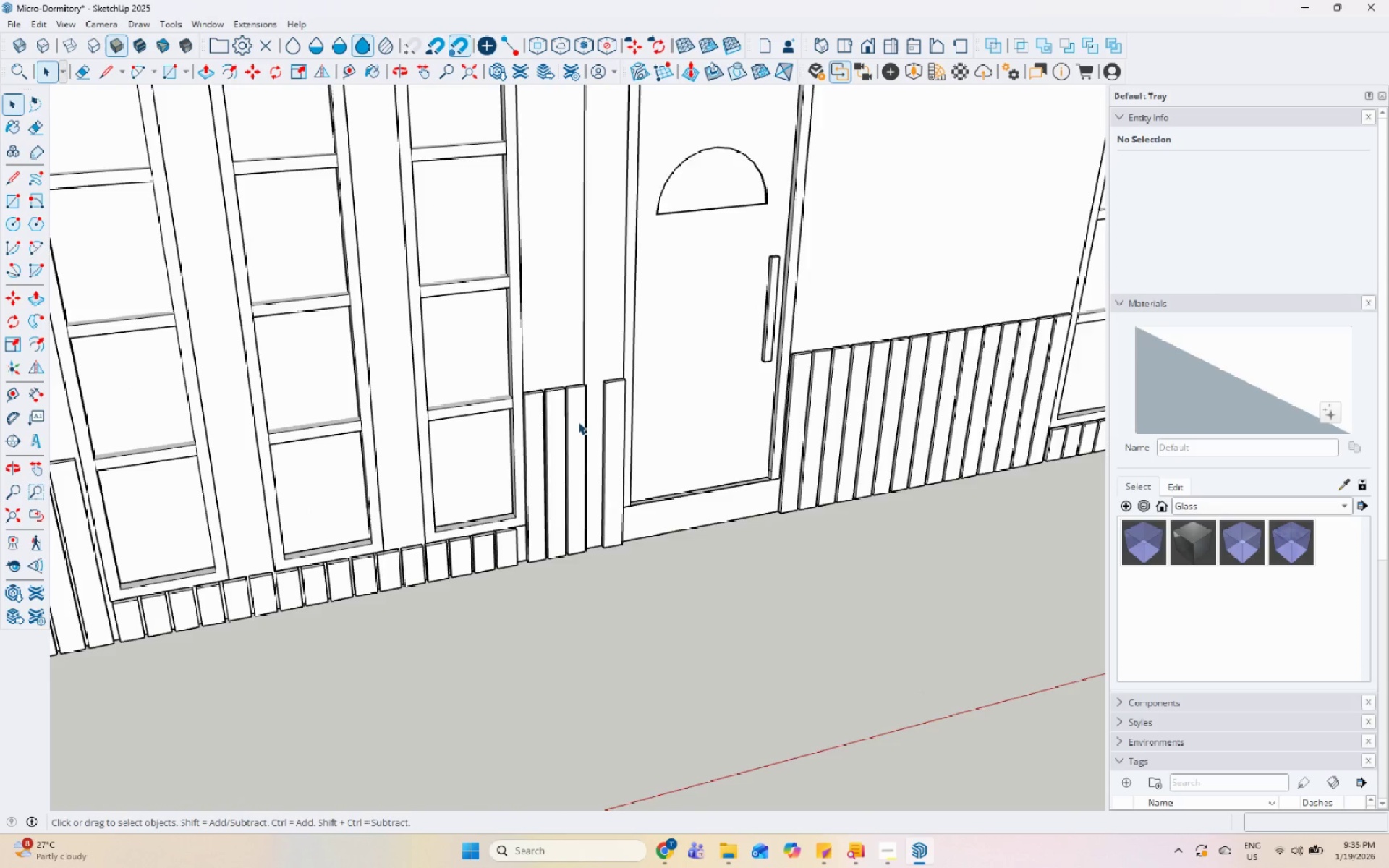 
scroll: coordinate [573, 451], scroll_direction: up, amount: 5.0
 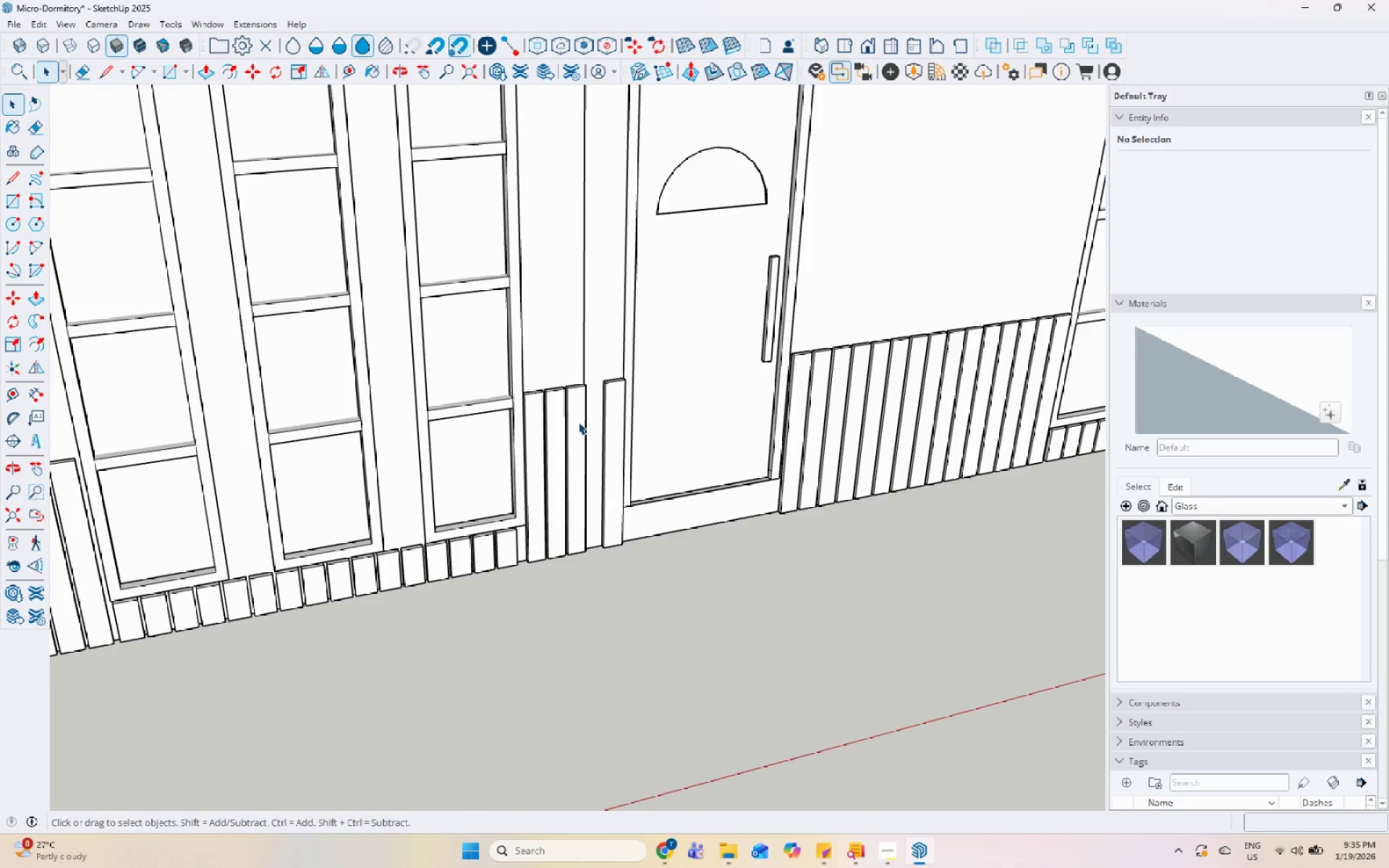 
double_click([578, 422])
 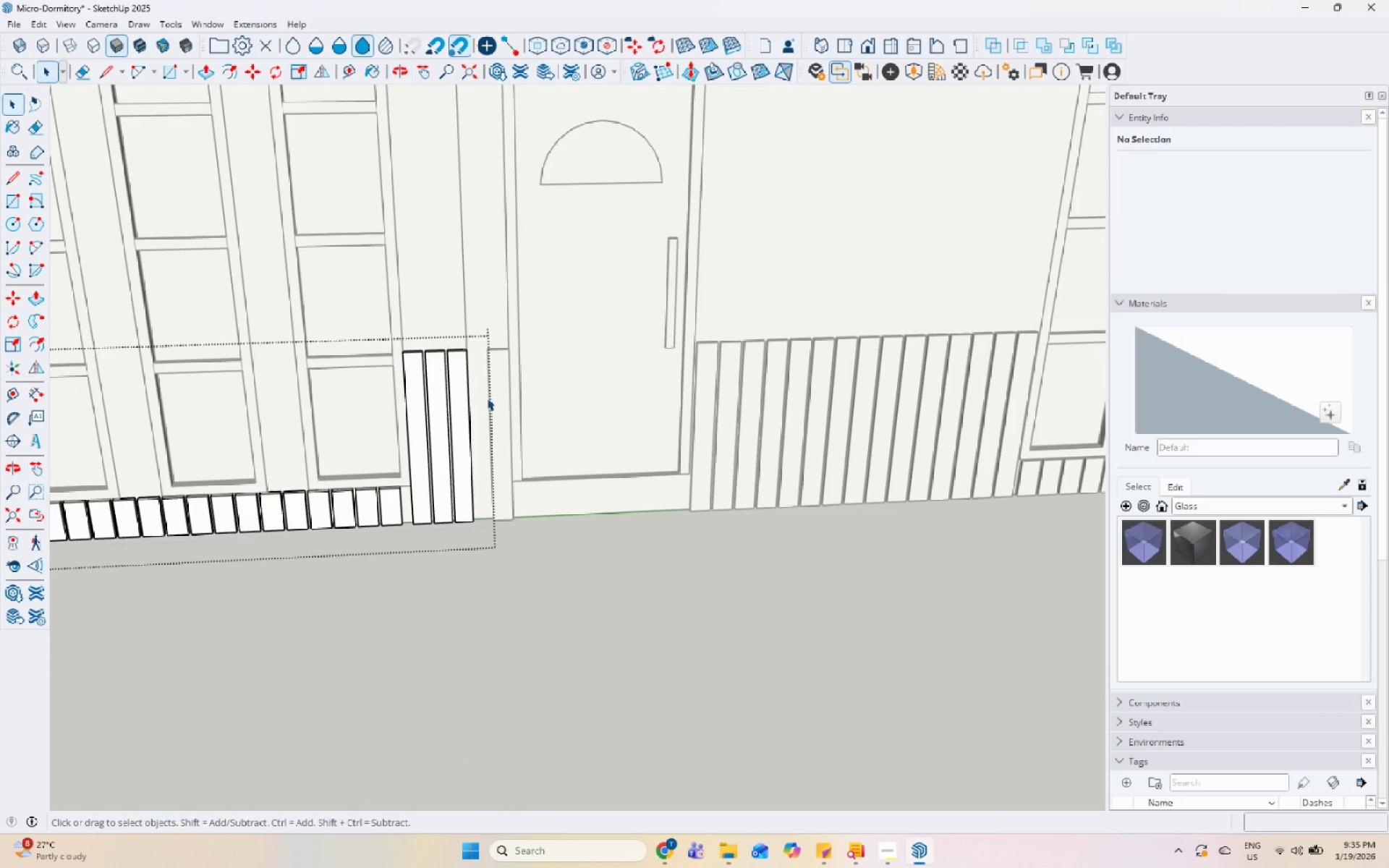 
left_click([470, 383])
 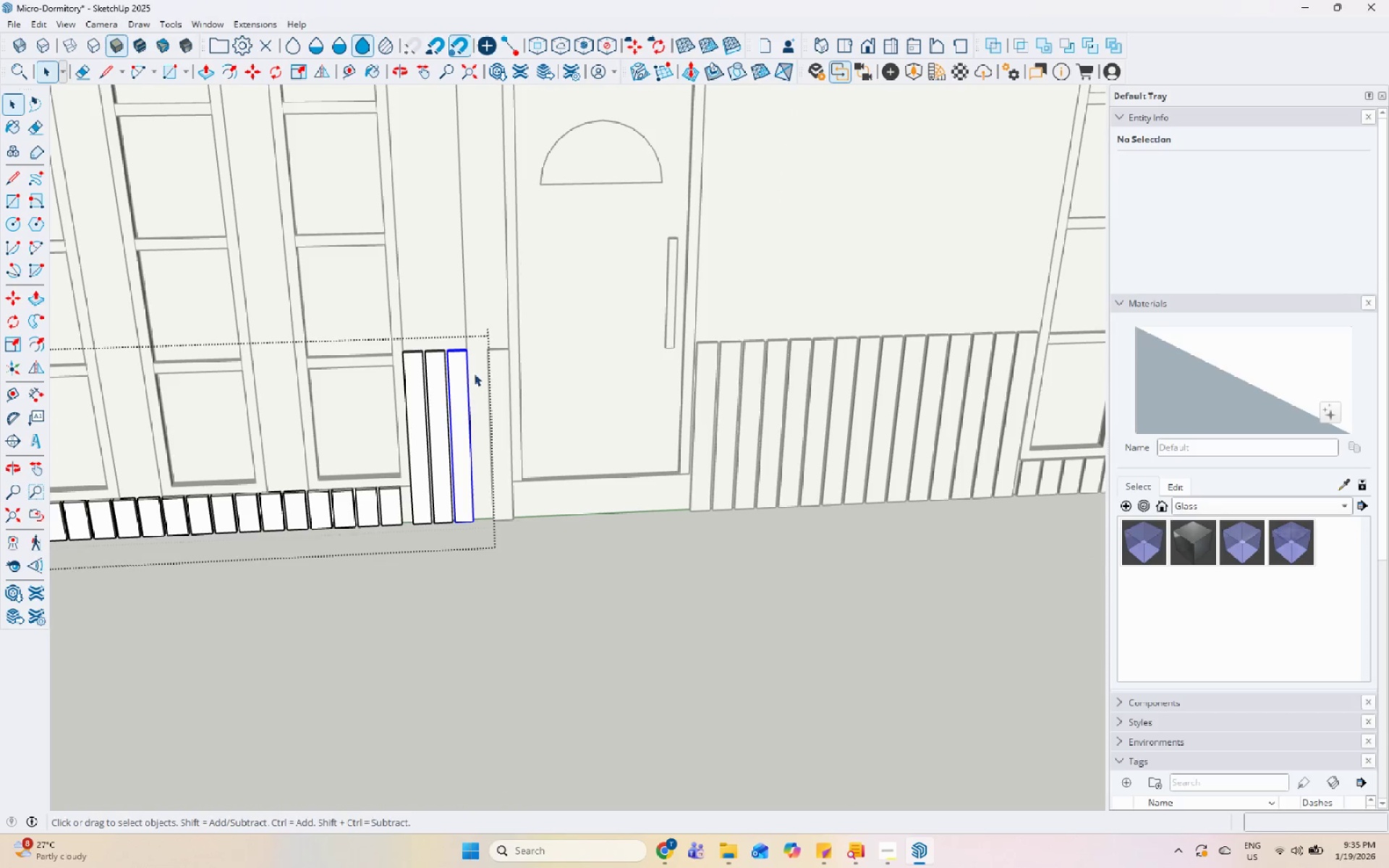 
key(Escape)
 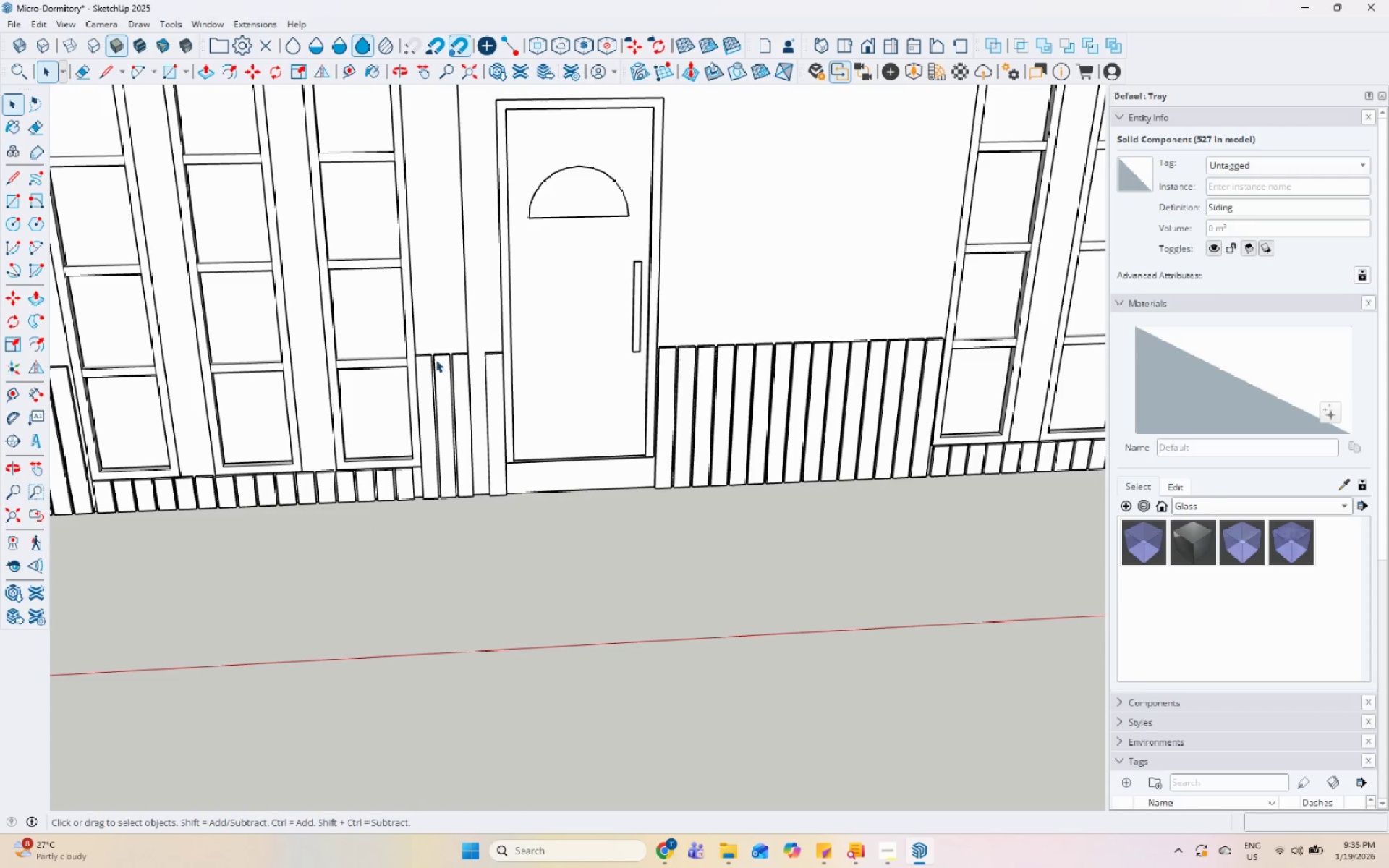 
scroll: coordinate [474, 371], scroll_direction: down, amount: 2.0
 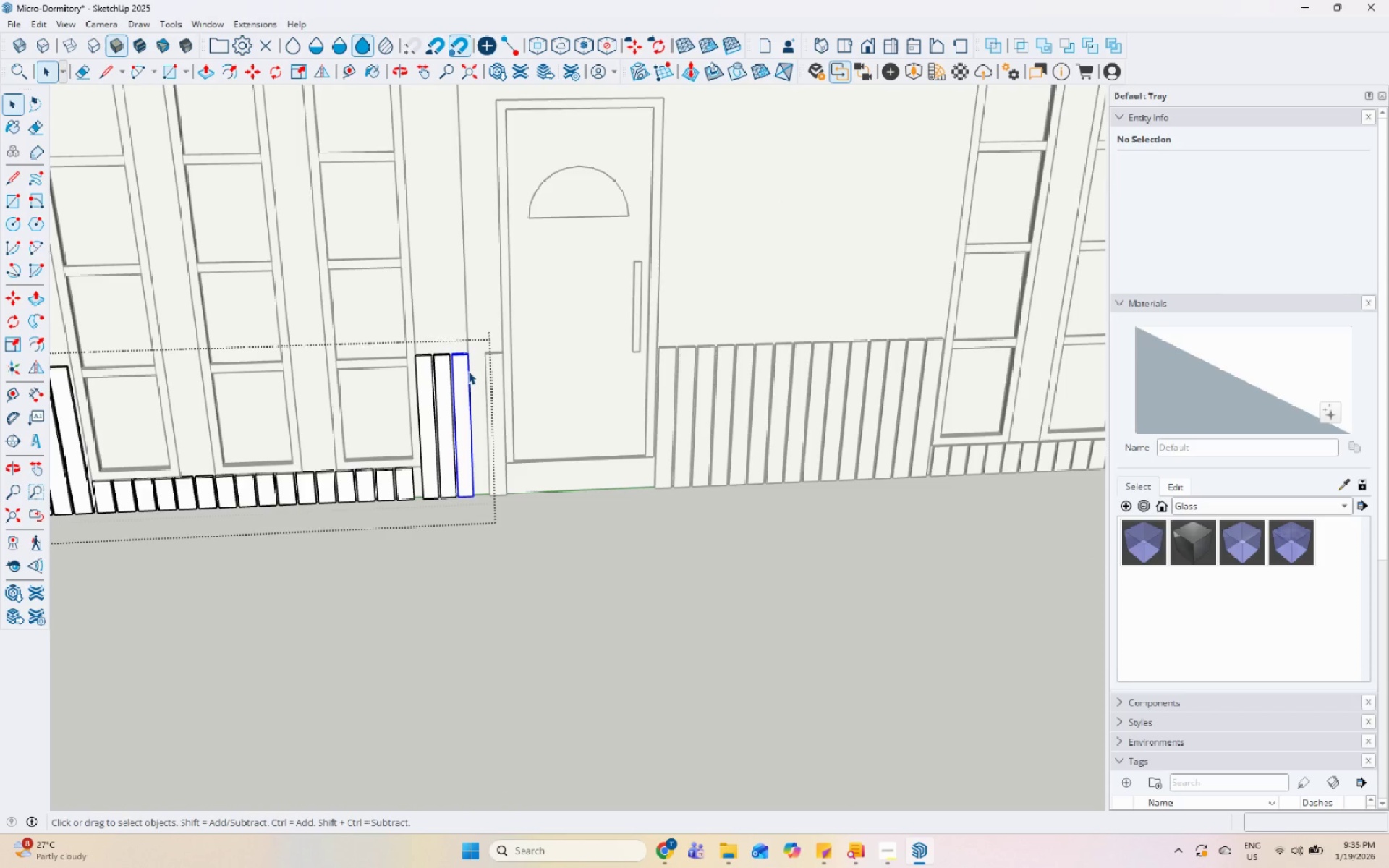 
key(Escape)
 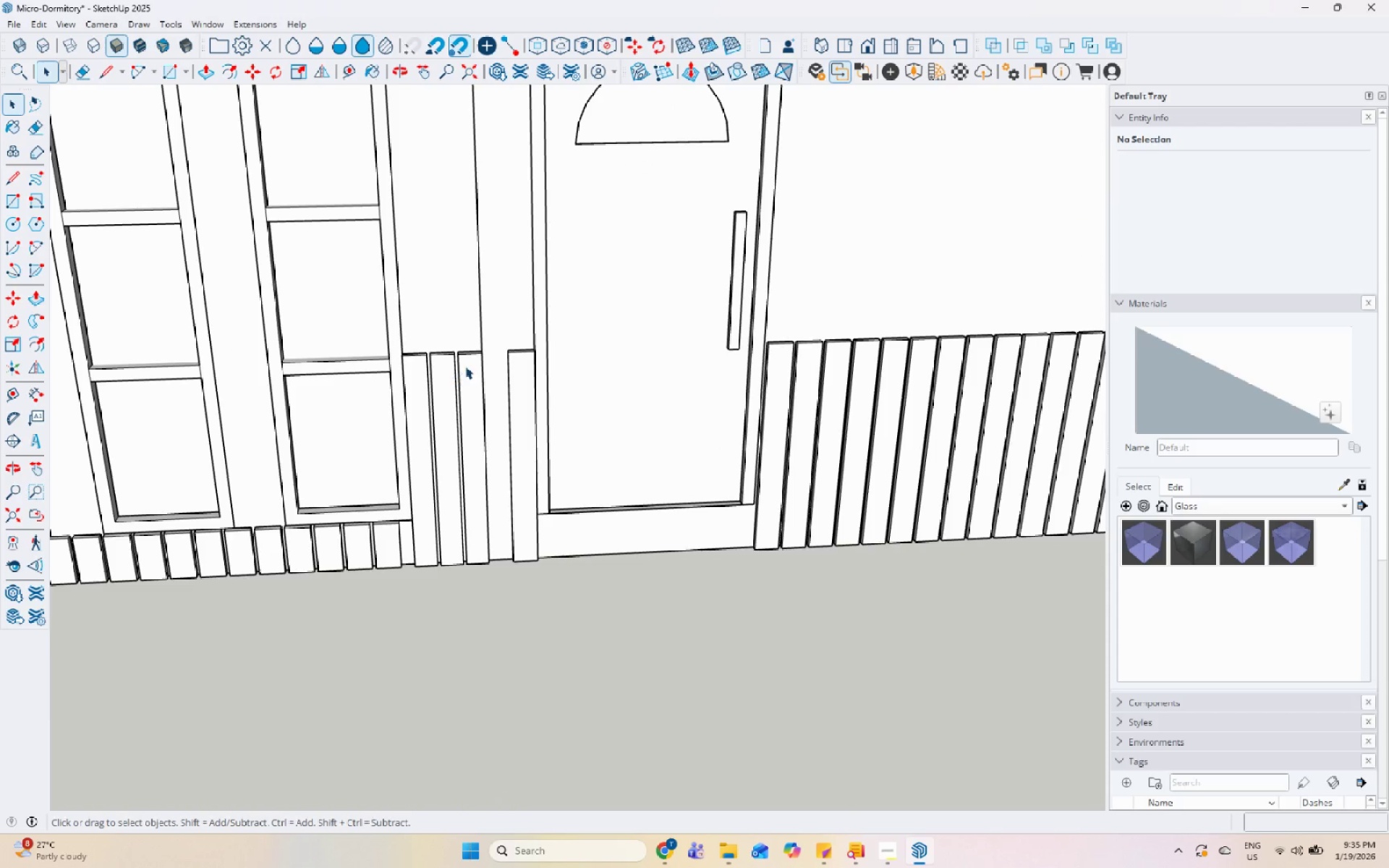 
scroll: coordinate [441, 357], scroll_direction: up, amount: 4.0
 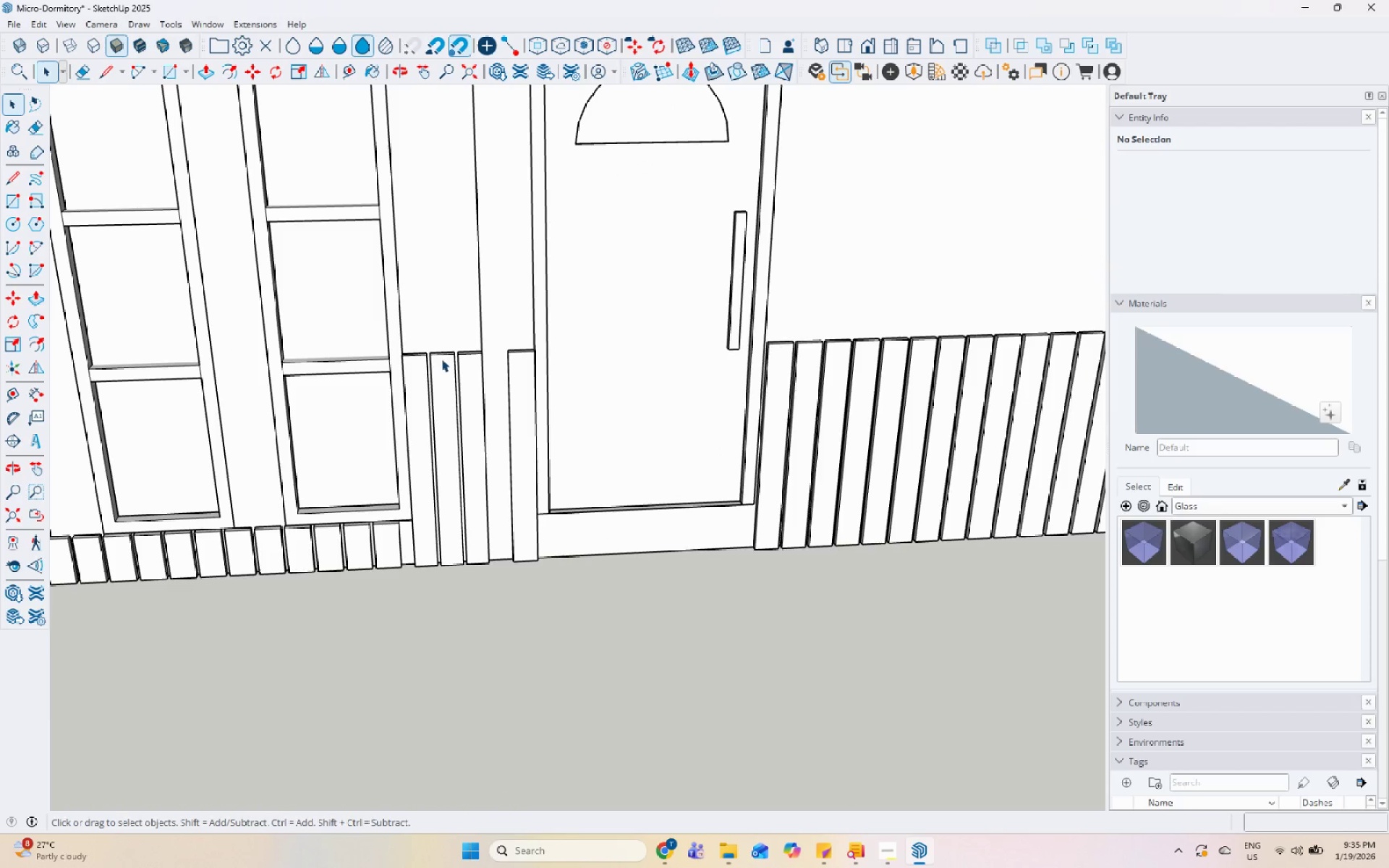 
double_click([466, 366])
 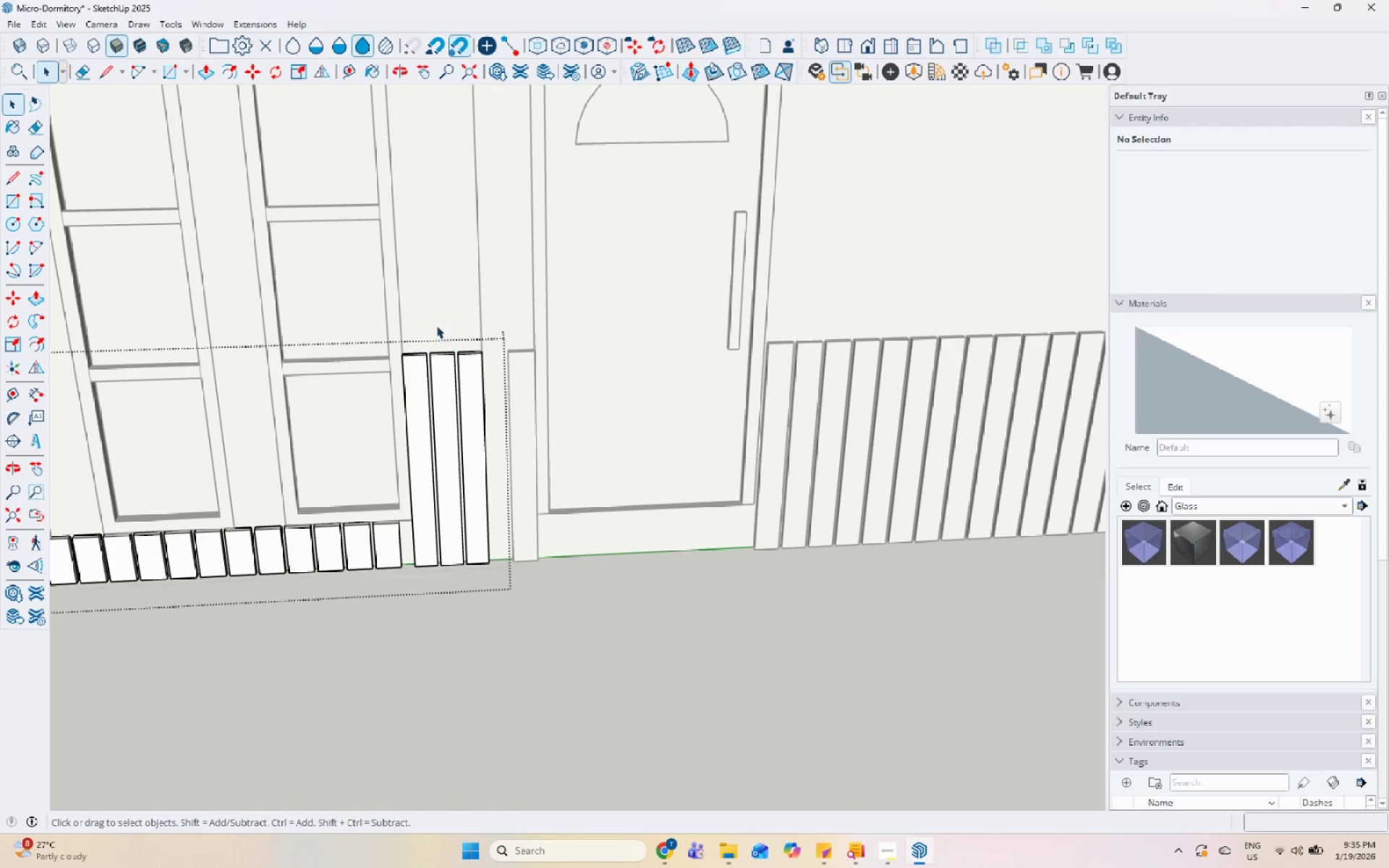 
left_click_drag(start_coordinate=[421, 303], to_coordinate=[538, 703])
 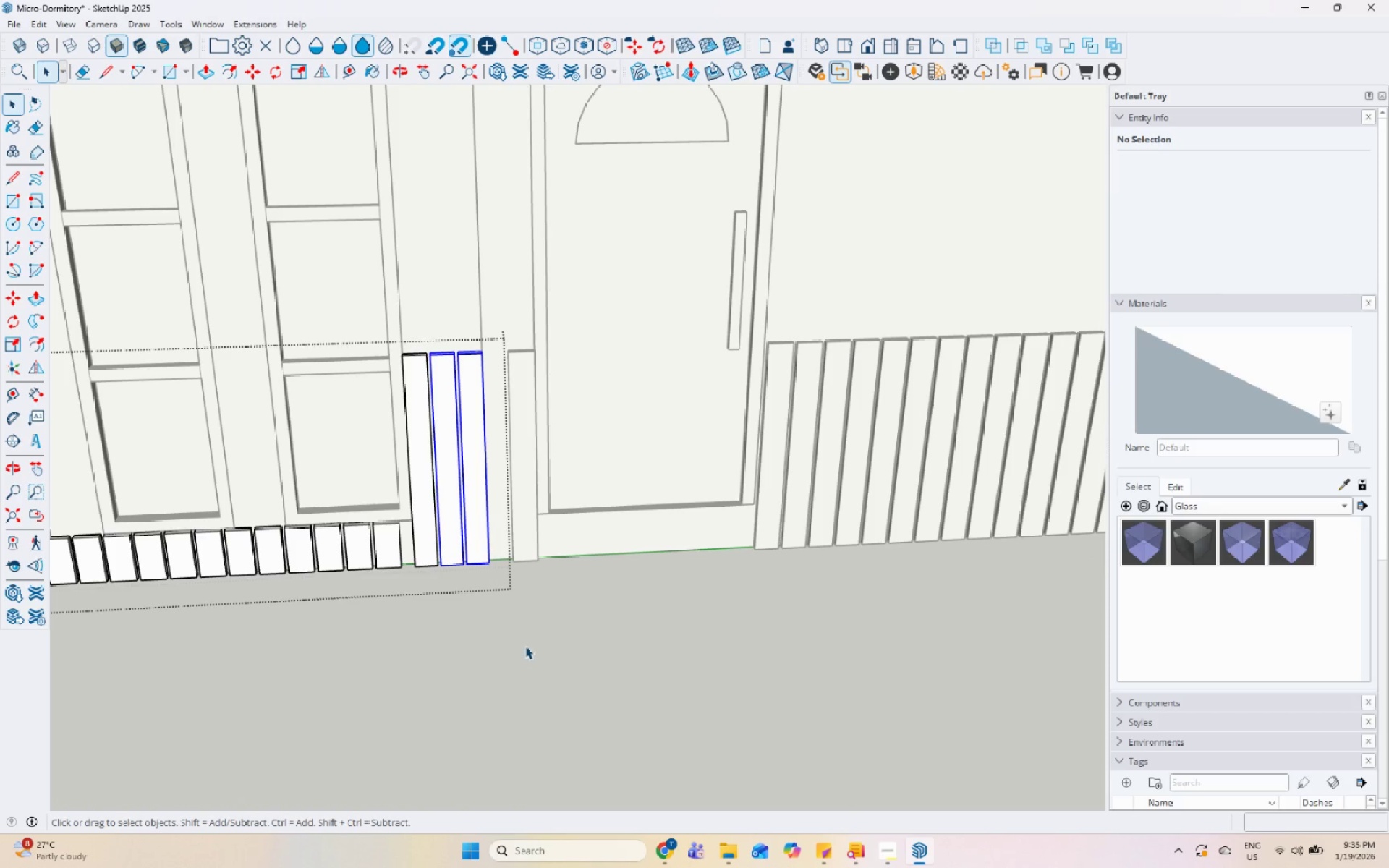 
key(M)
 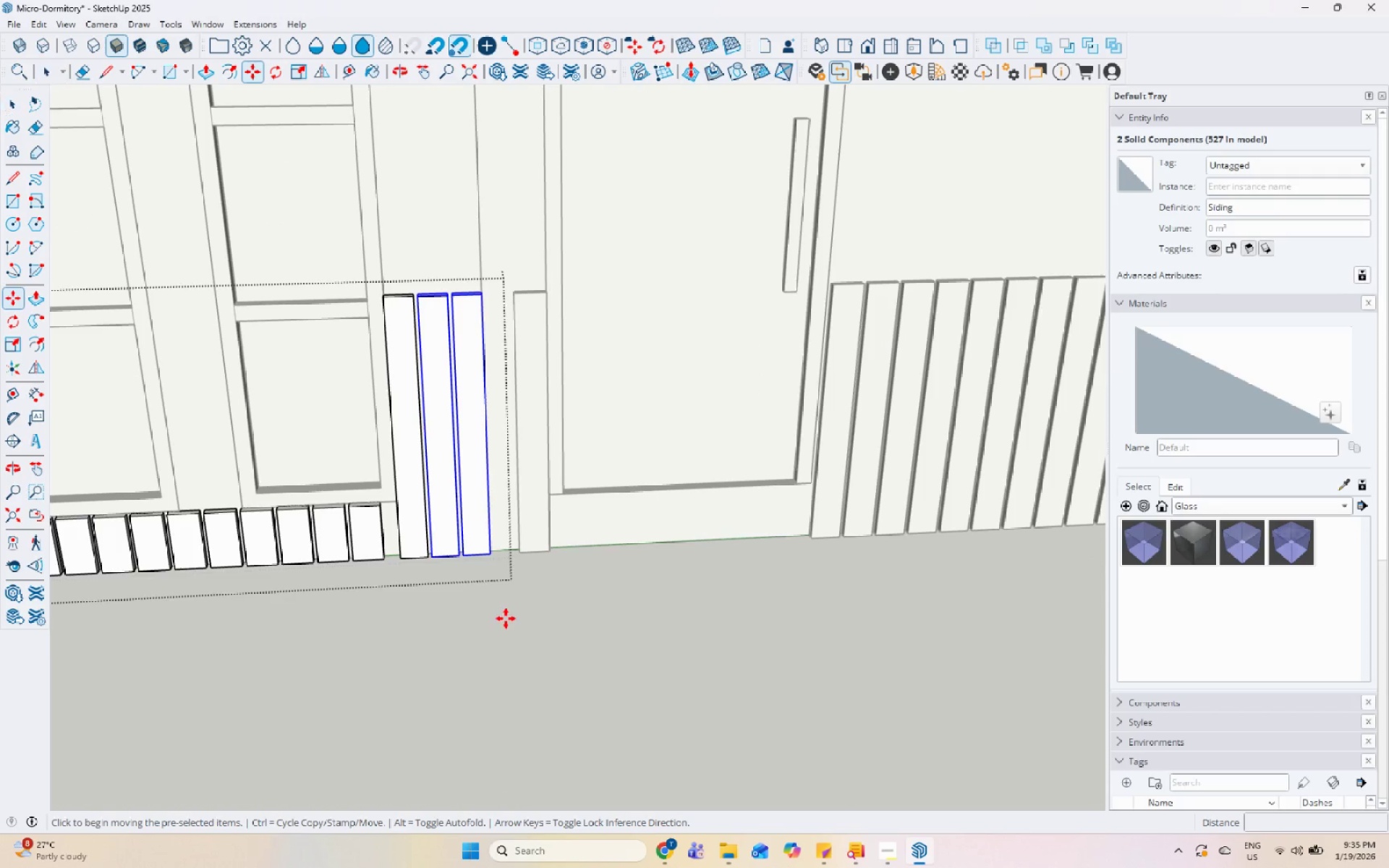 
scroll: coordinate [483, 605], scroll_direction: up, amount: 2.0
 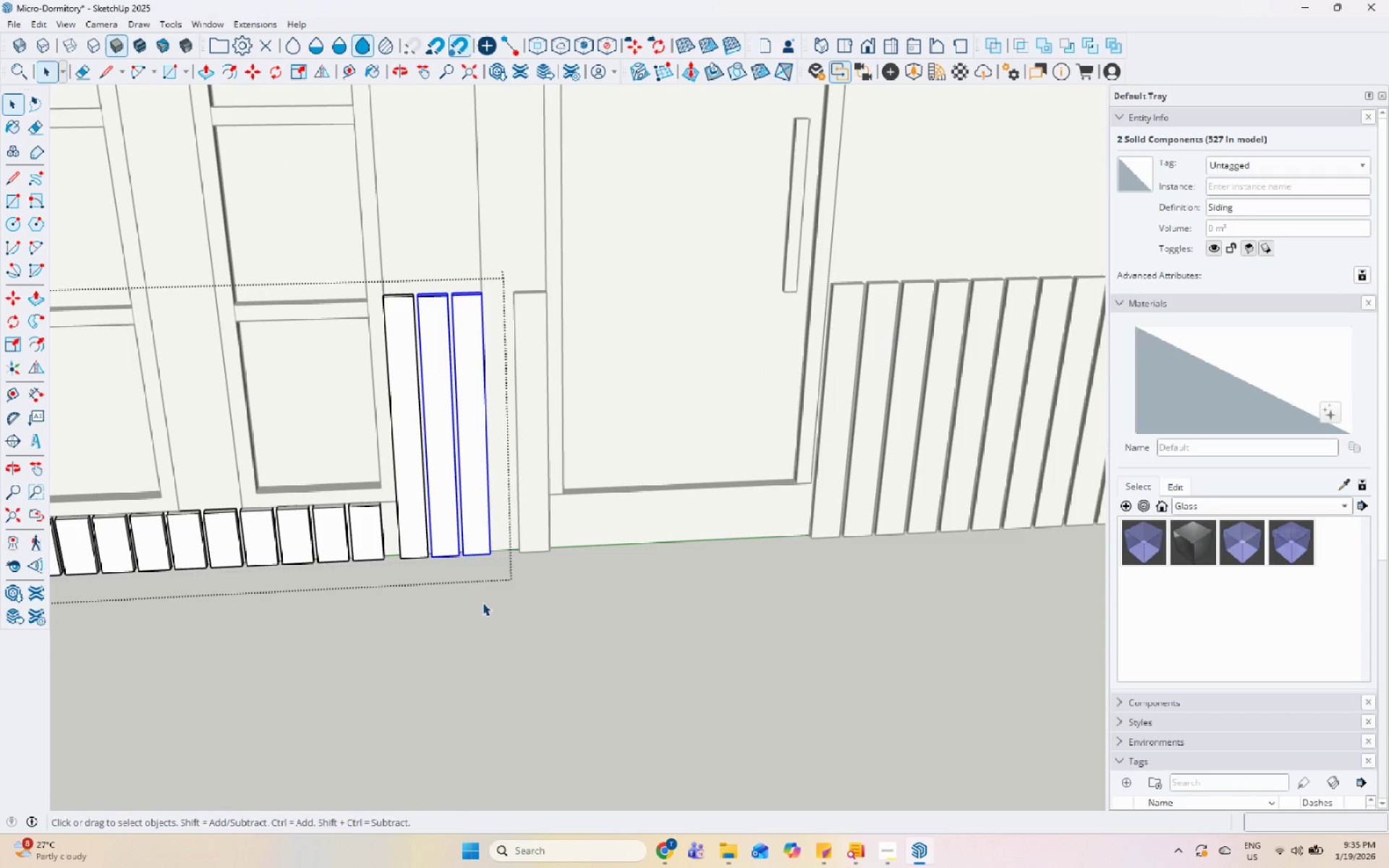 
left_click([506, 618])
 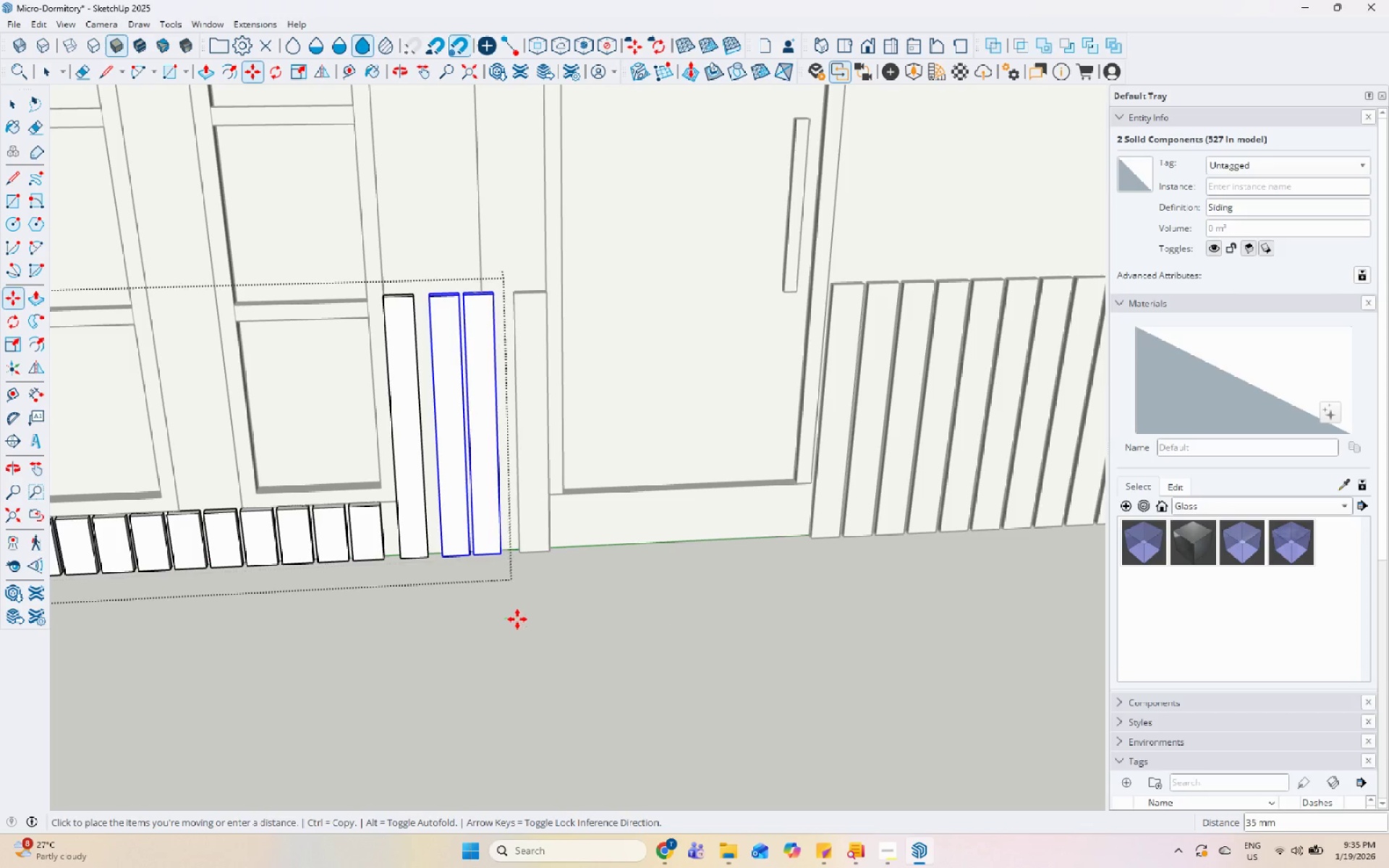 
left_click([516, 619])
 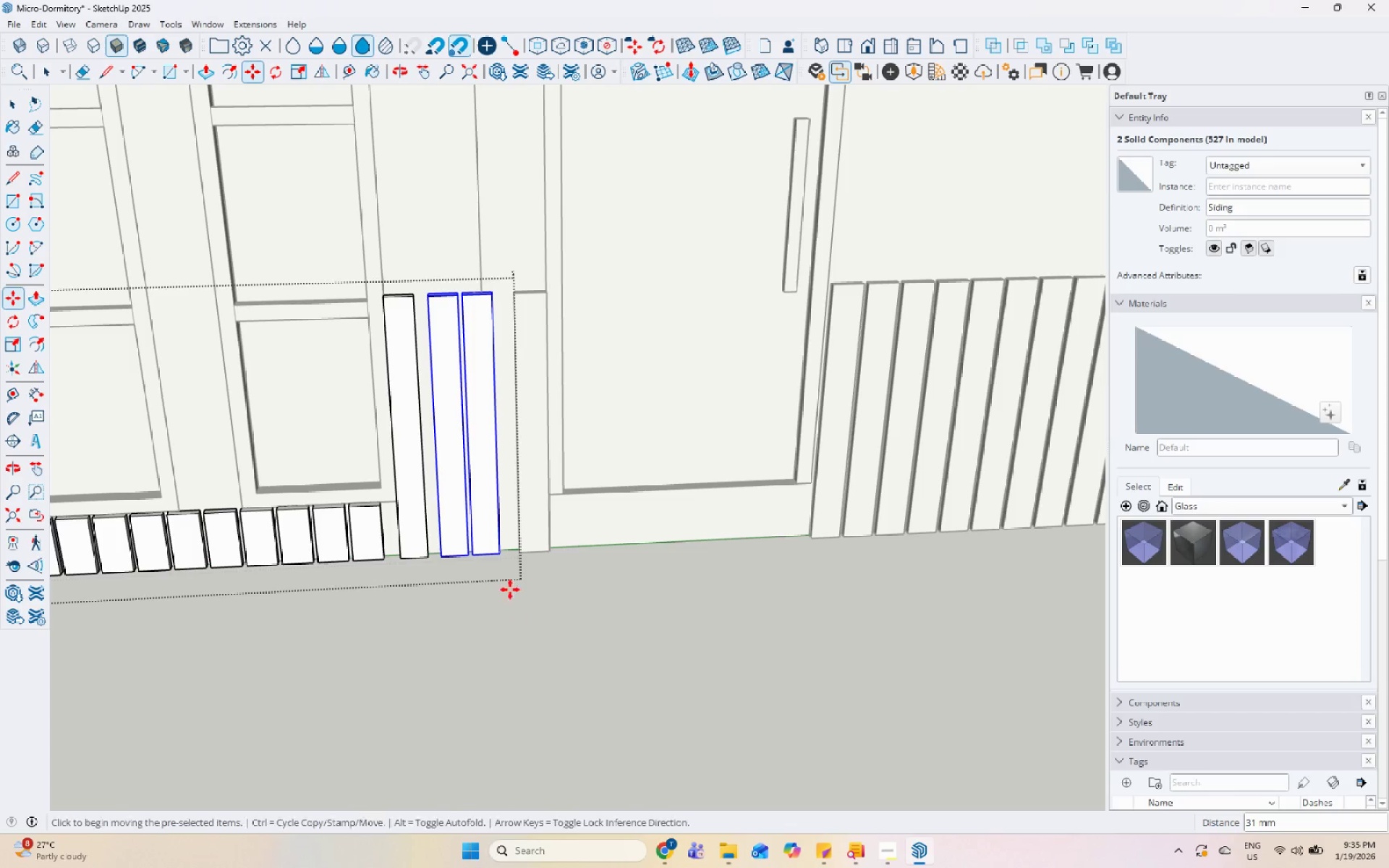 
key(Space)
 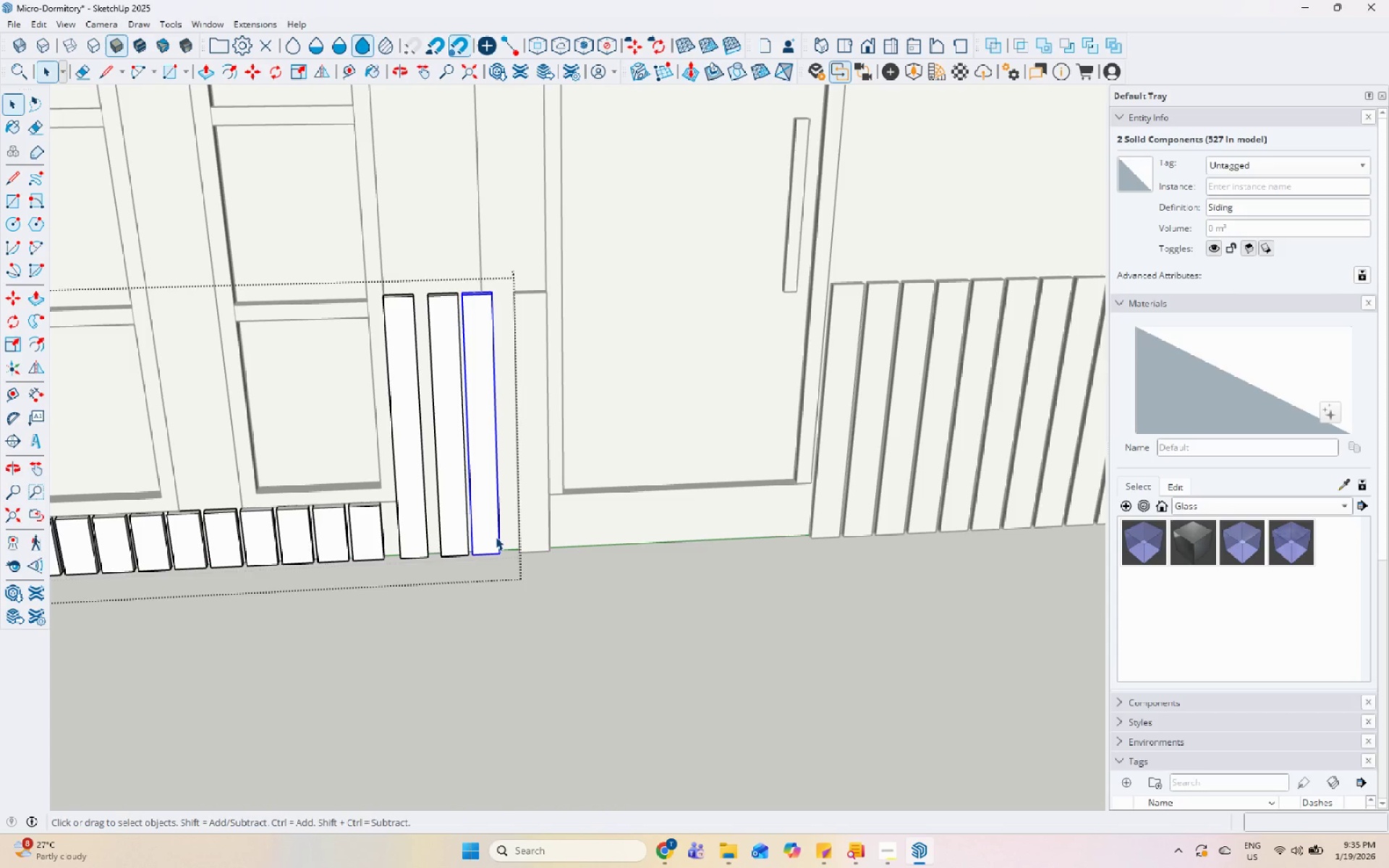 
key(M)
 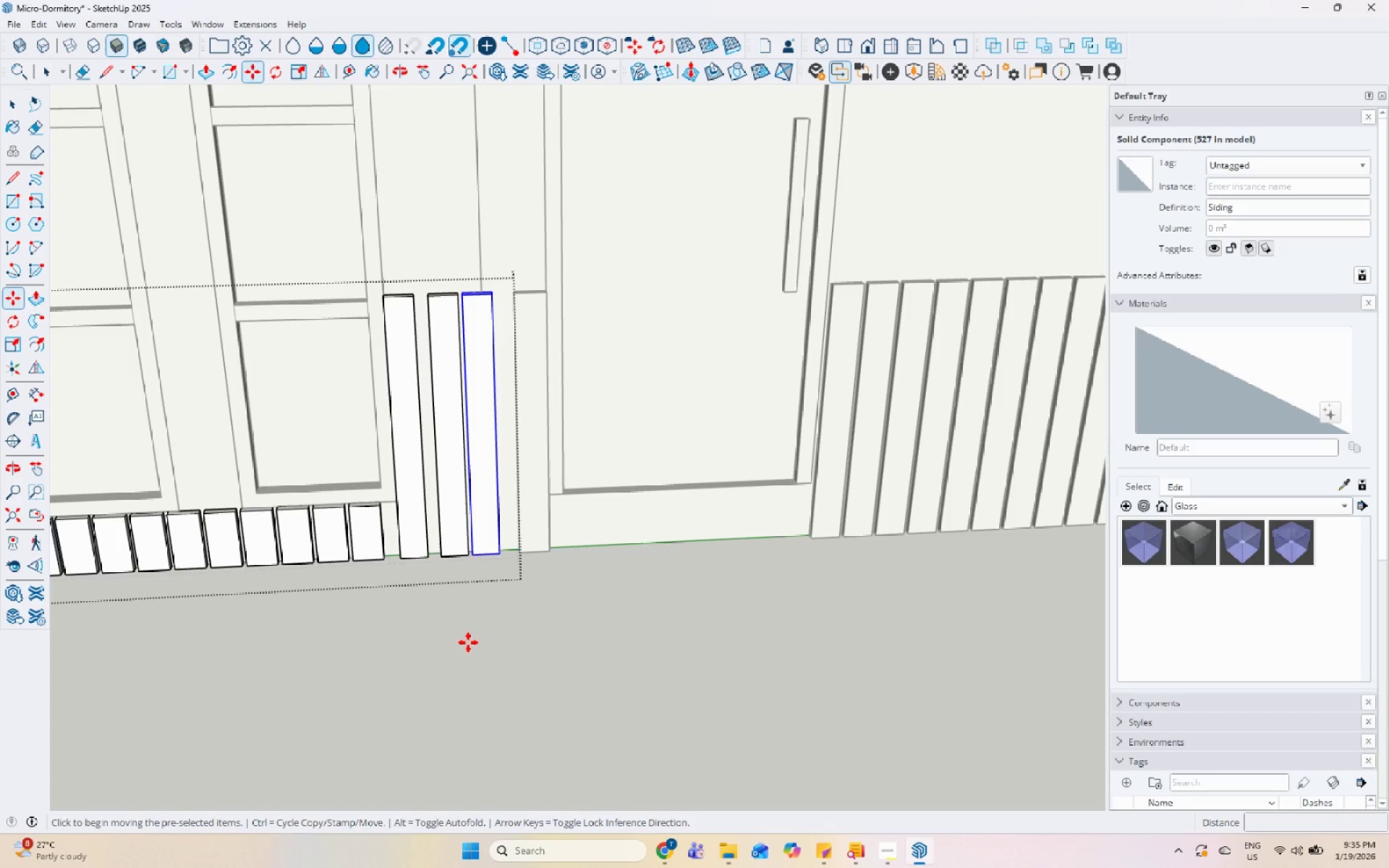 
left_click([468, 642])
 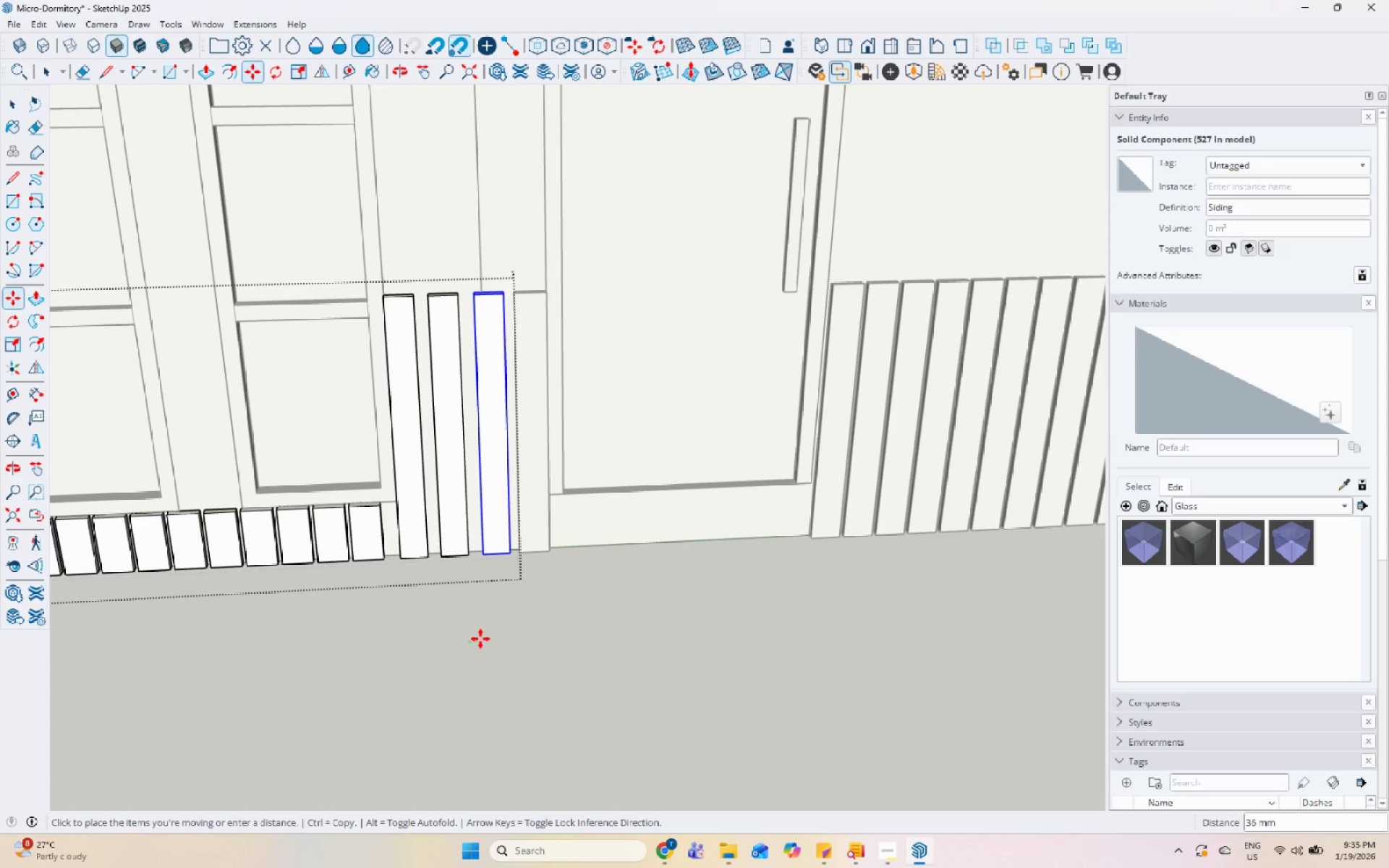 
key(Space)
 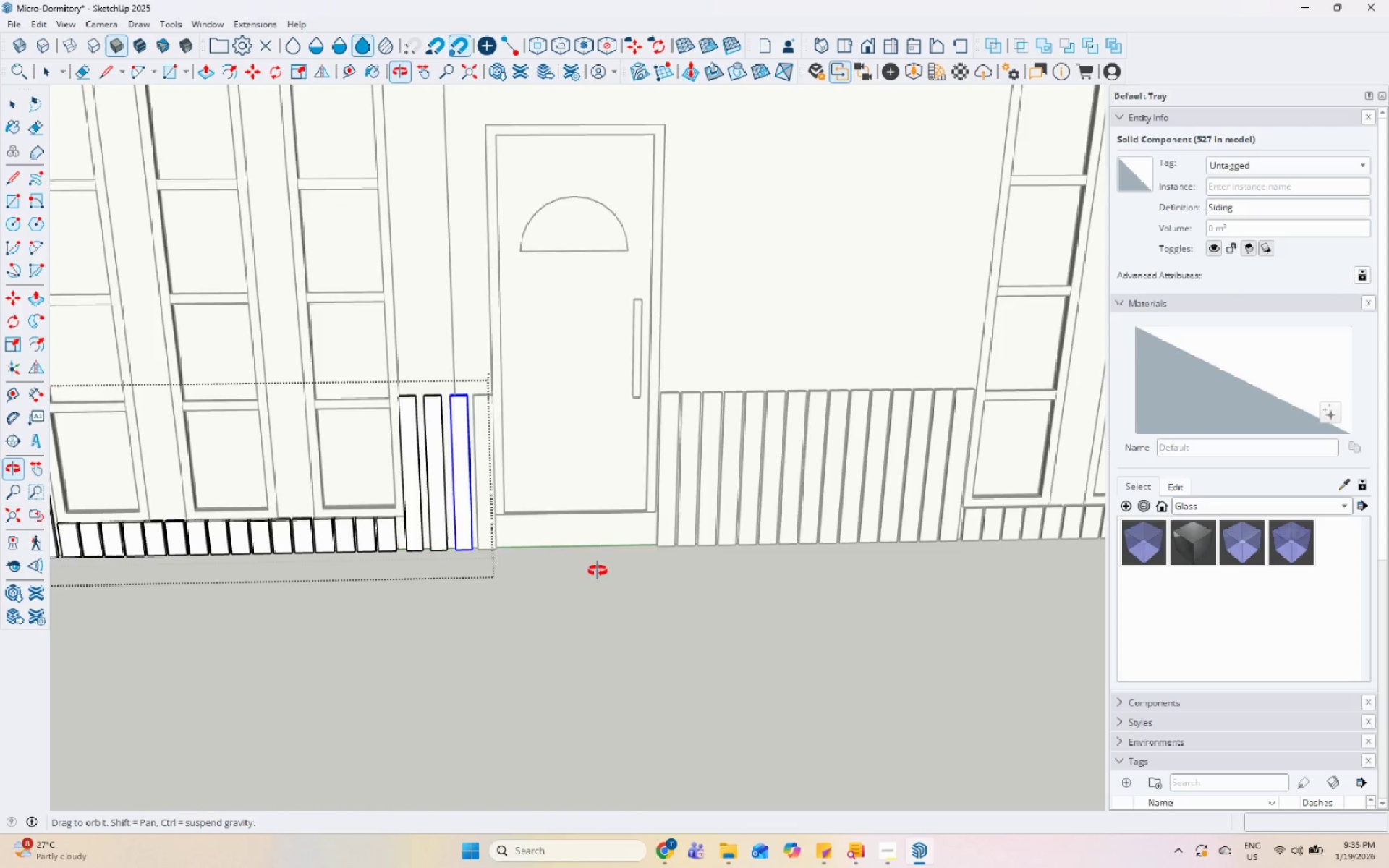 
scroll: coordinate [485, 624], scroll_direction: down, amount: 6.0
 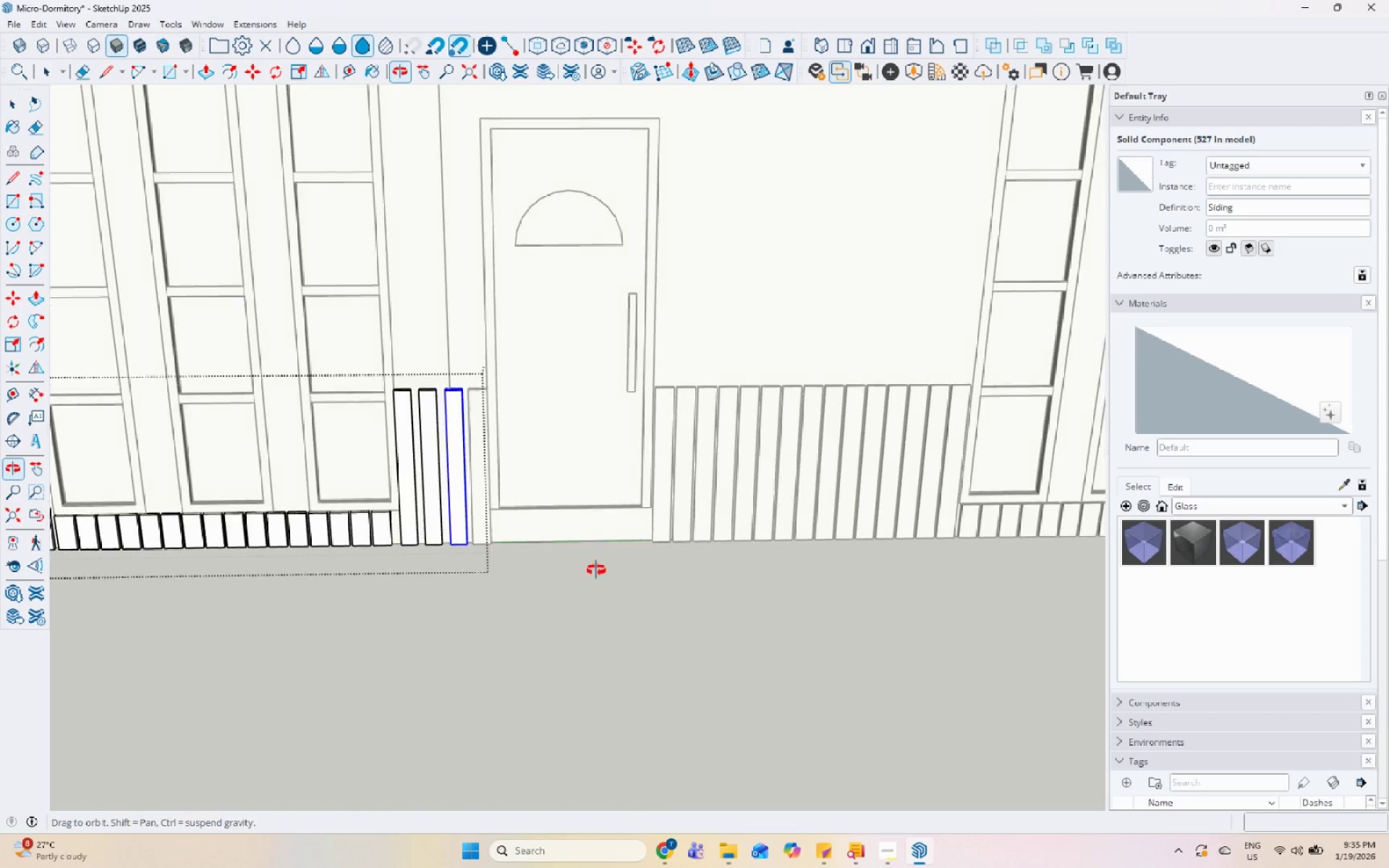 
key(Escape)
 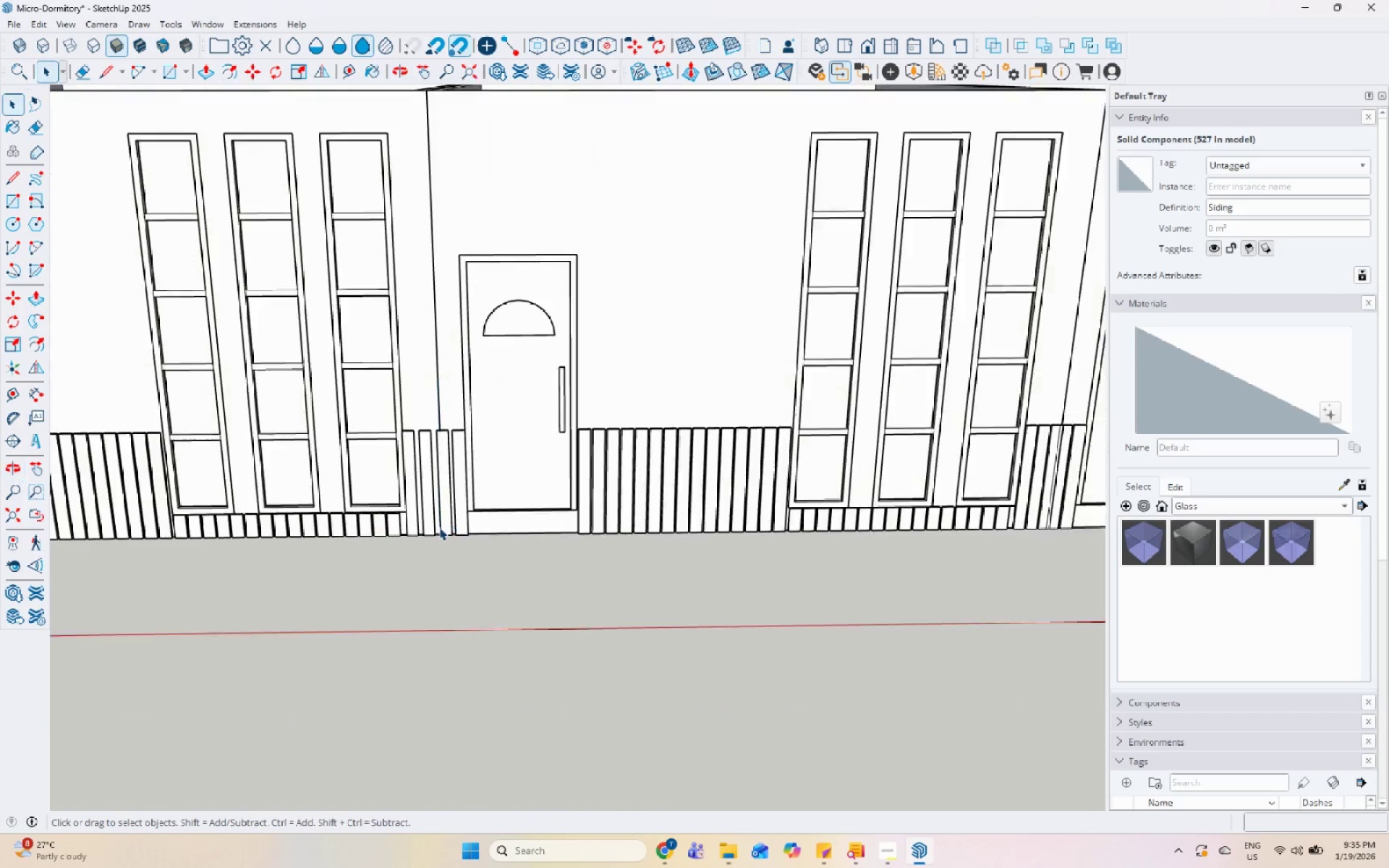 
key(Escape)
 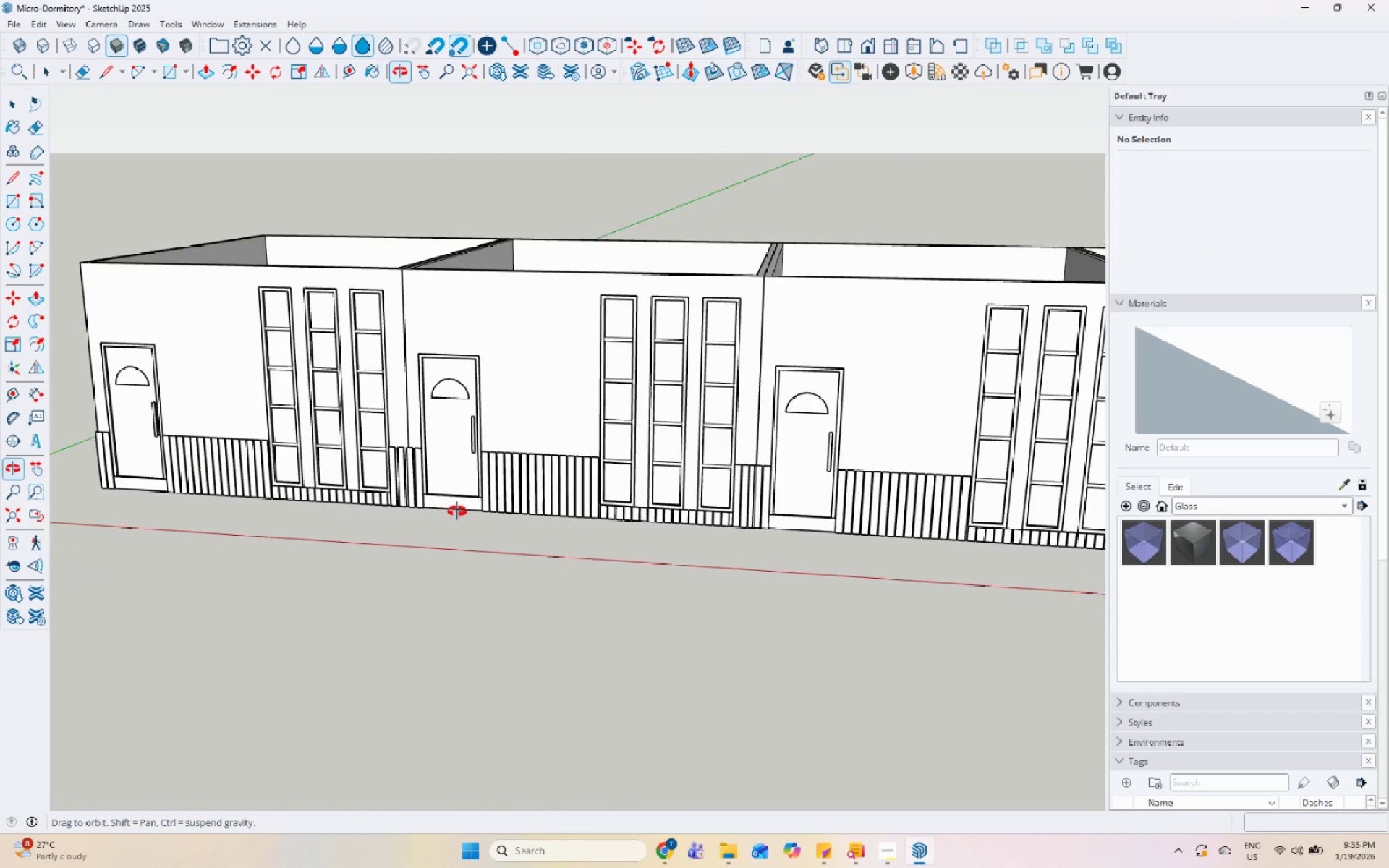 
scroll: coordinate [191, 498], scroll_direction: down, amount: 14.0
 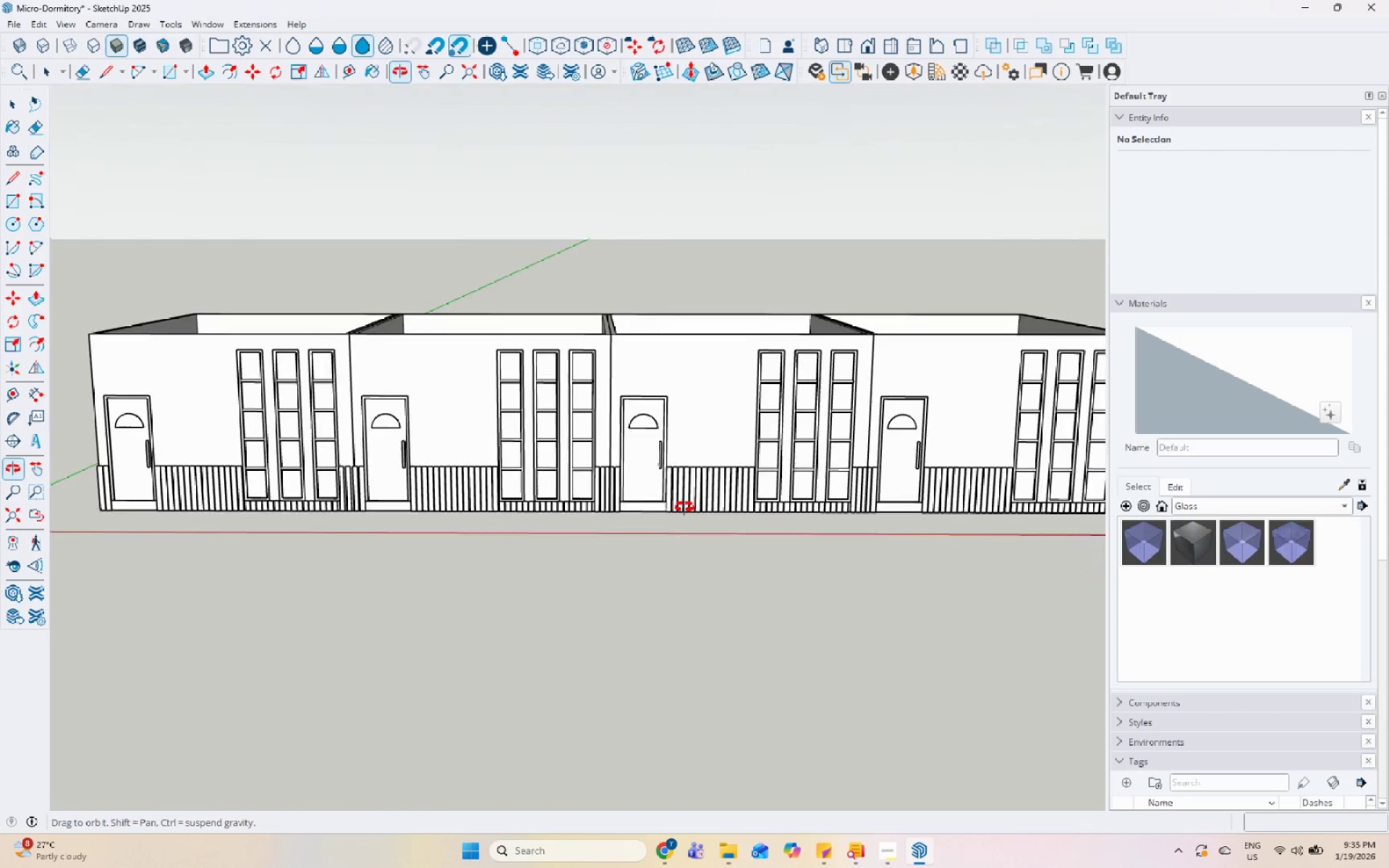 
left_click([686, 346])
 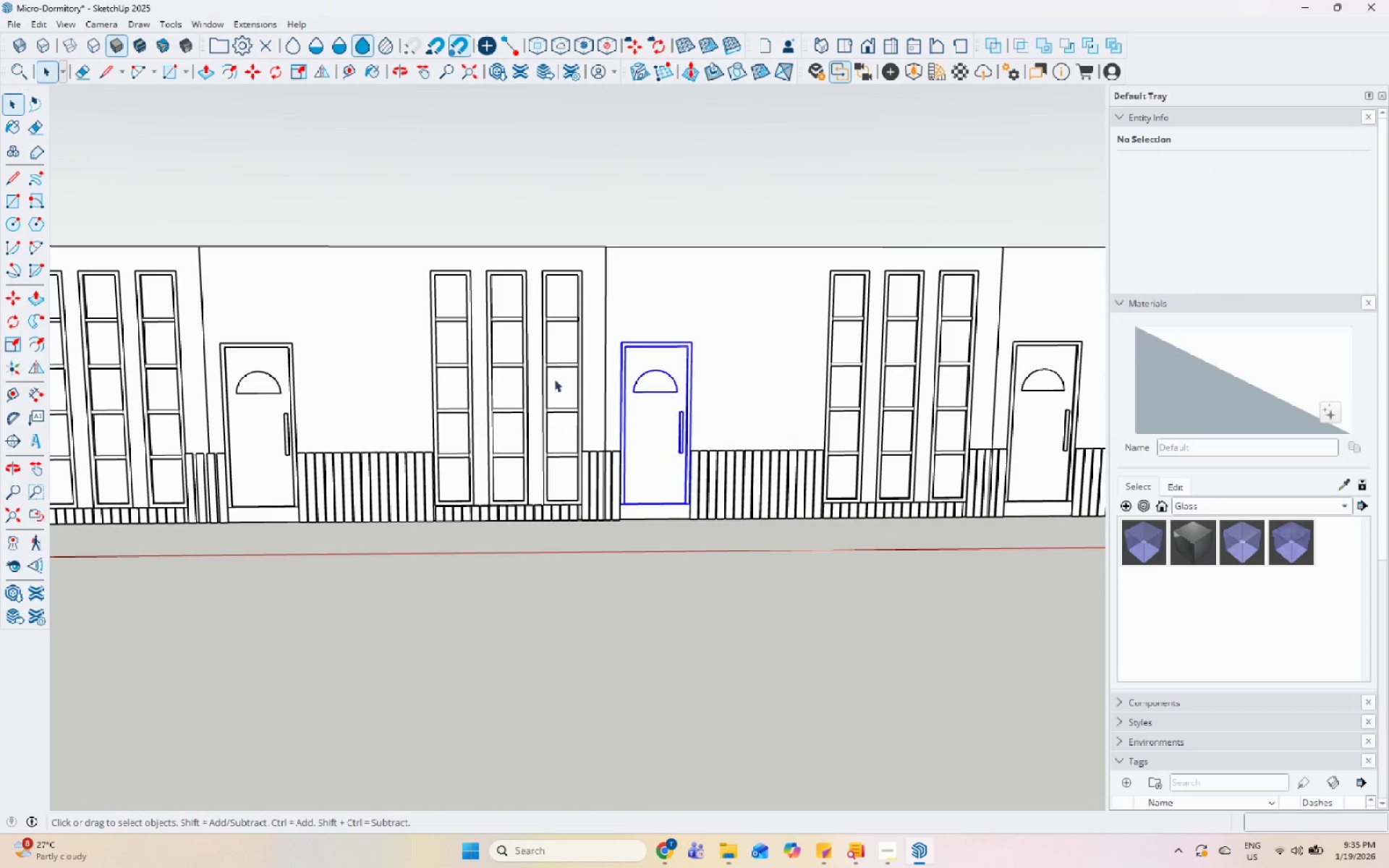 
scroll: coordinate [638, 476], scroll_direction: up, amount: 4.0
 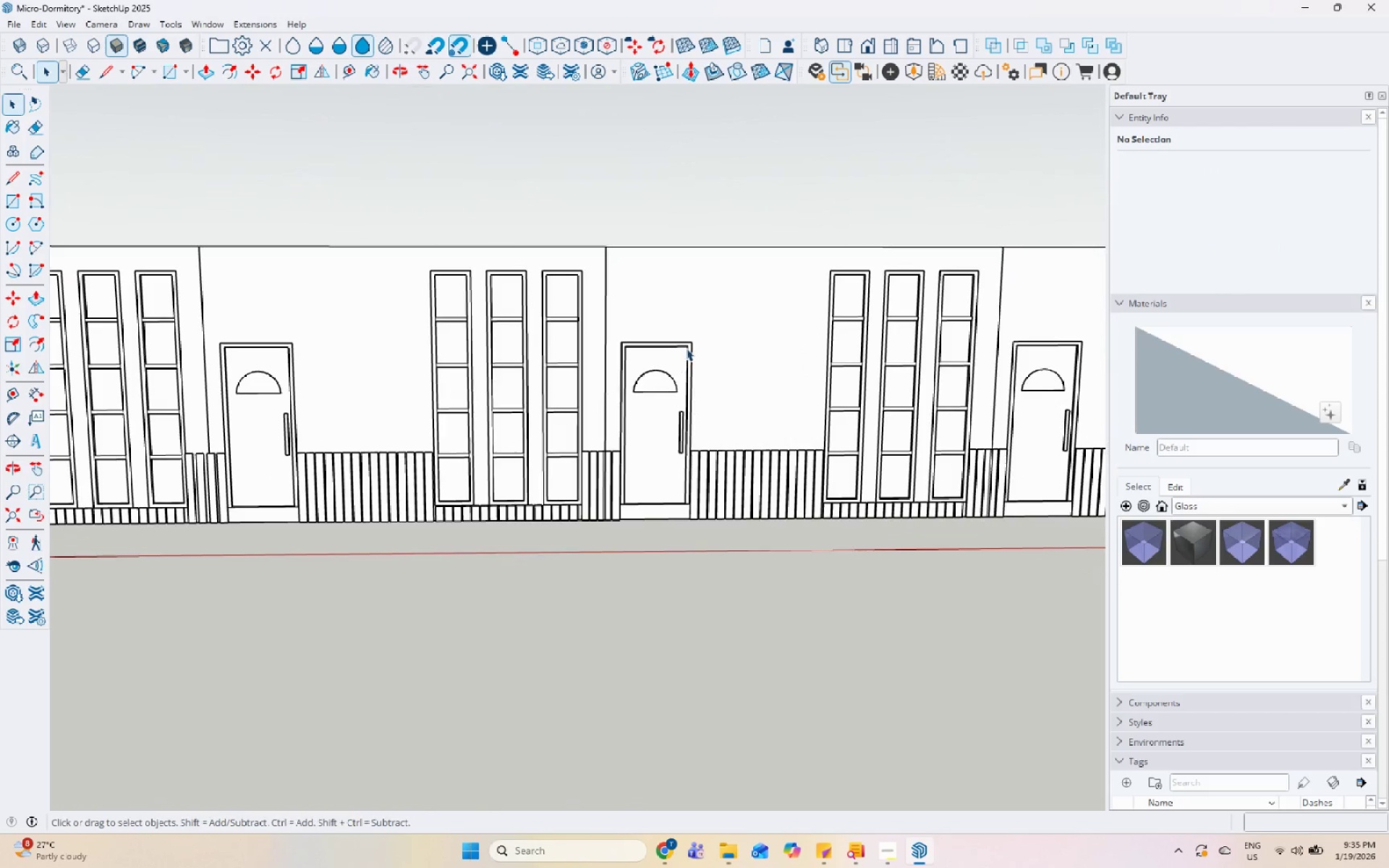 
scroll: coordinate [347, 480], scroll_direction: down, amount: 7.0
 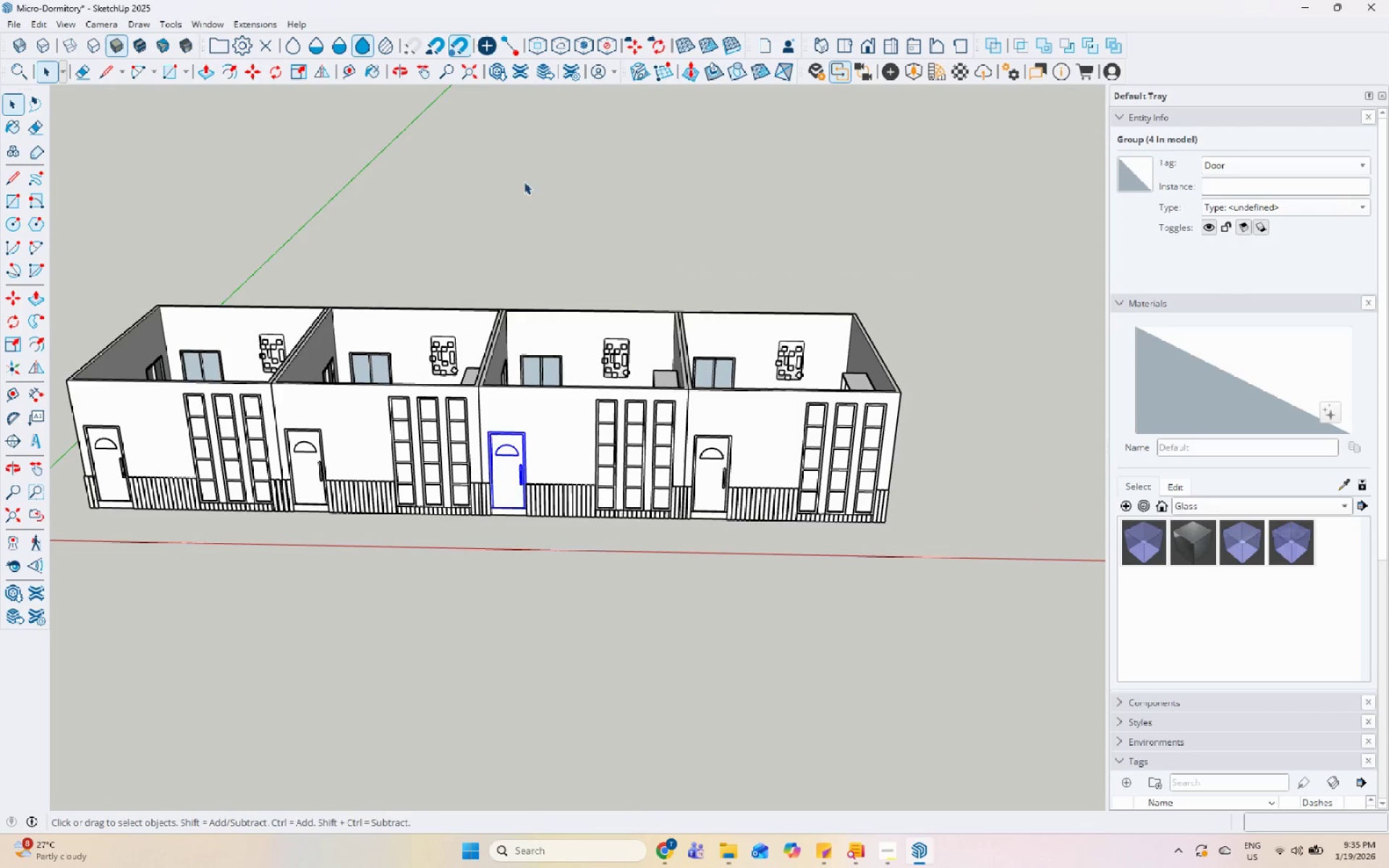 
left_click_drag(start_coordinate=[474, 180], to_coordinate=[752, 620])
 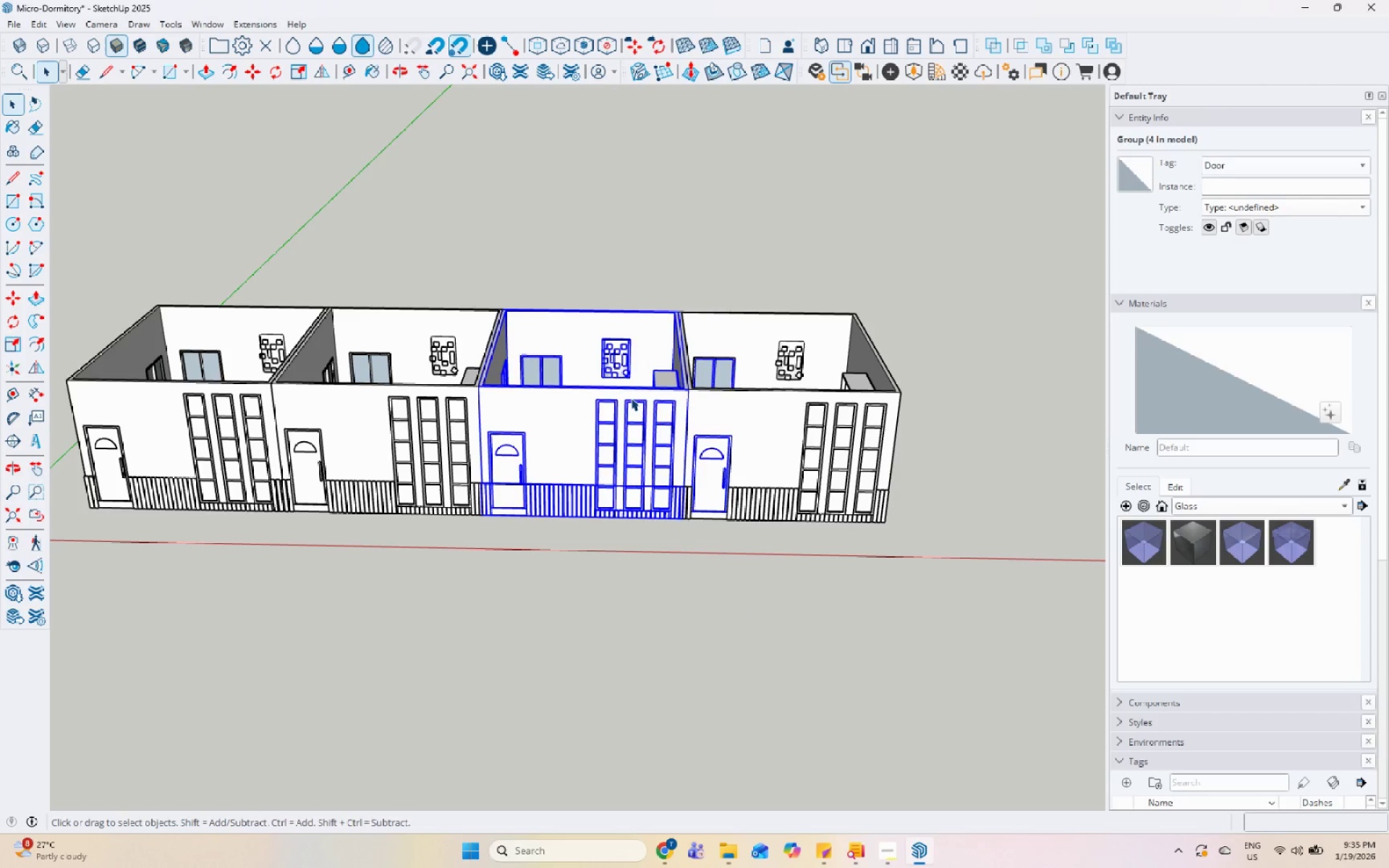 
right_click([631, 397])
 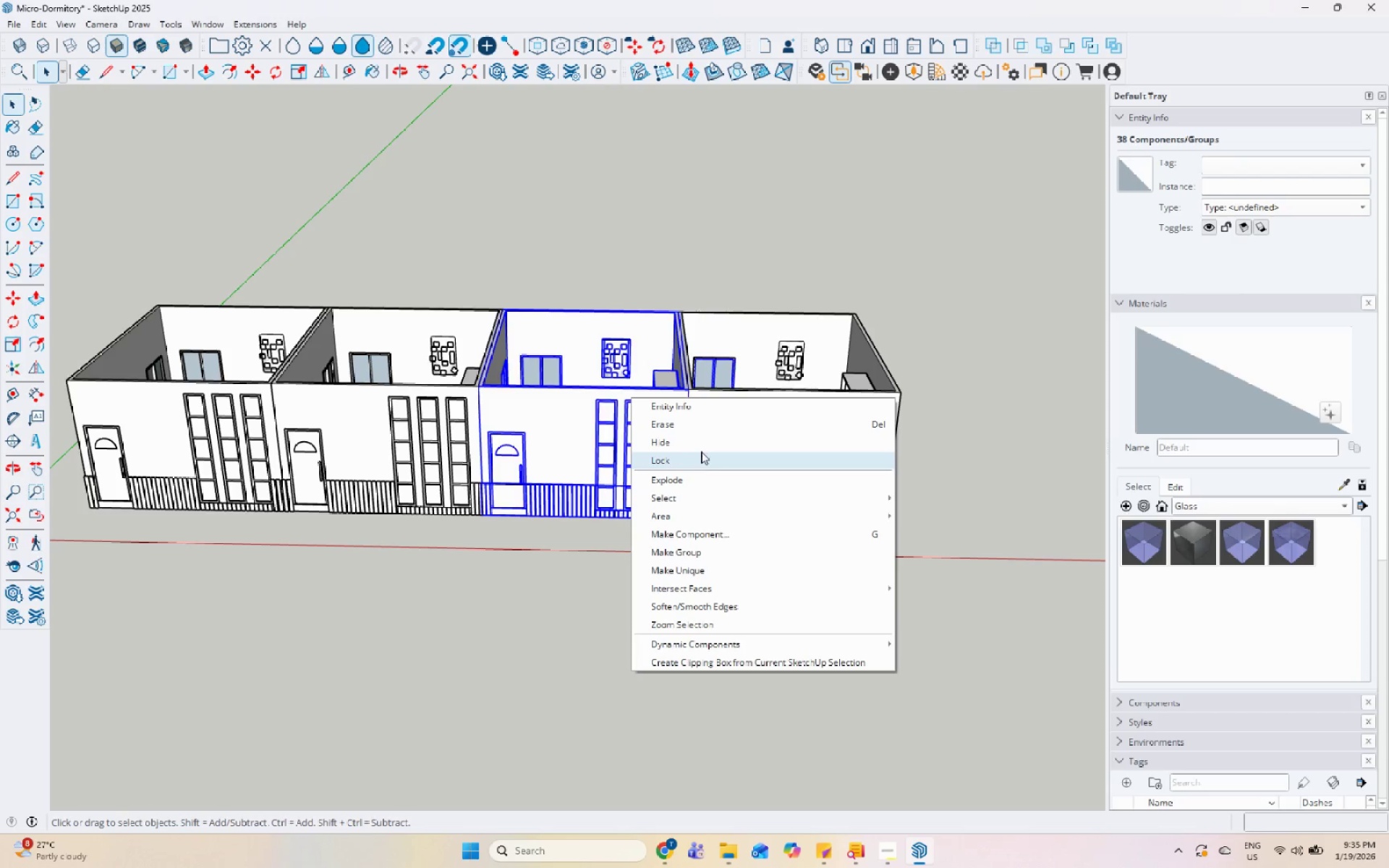 
left_click([706, 432])
 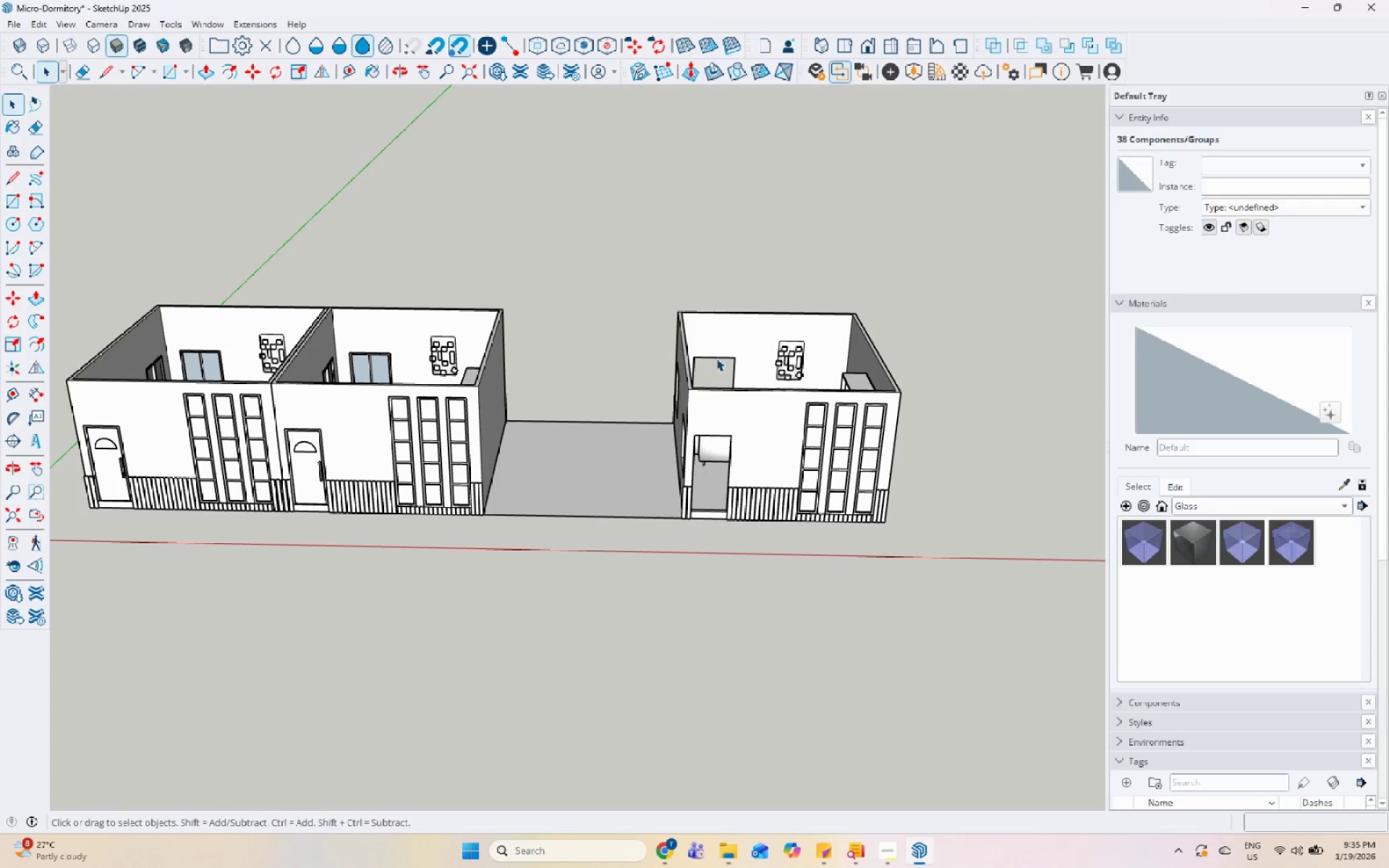 
left_click_drag(start_coordinate=[598, 172], to_coordinate=[1011, 730])
 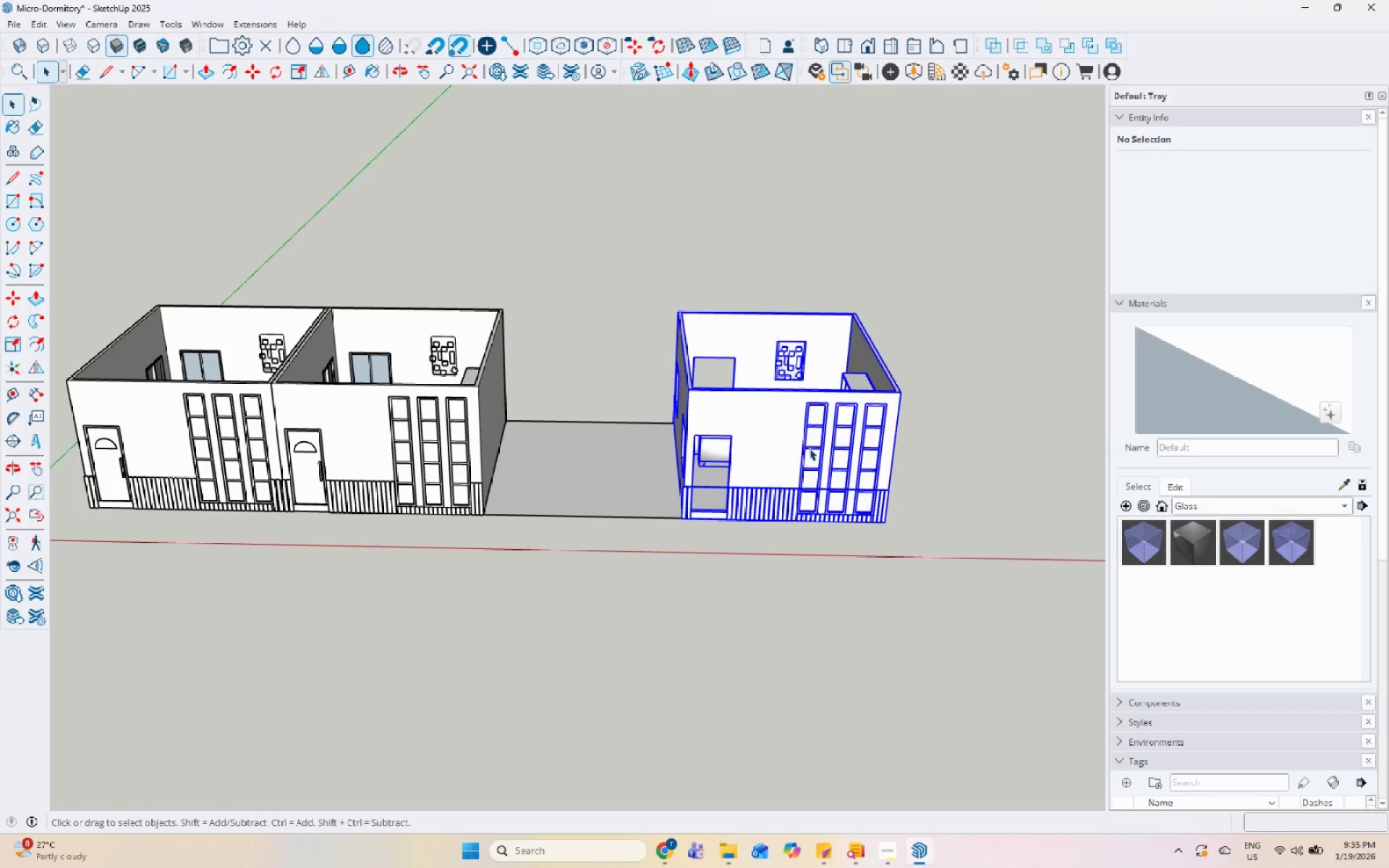 
right_click([804, 443])
 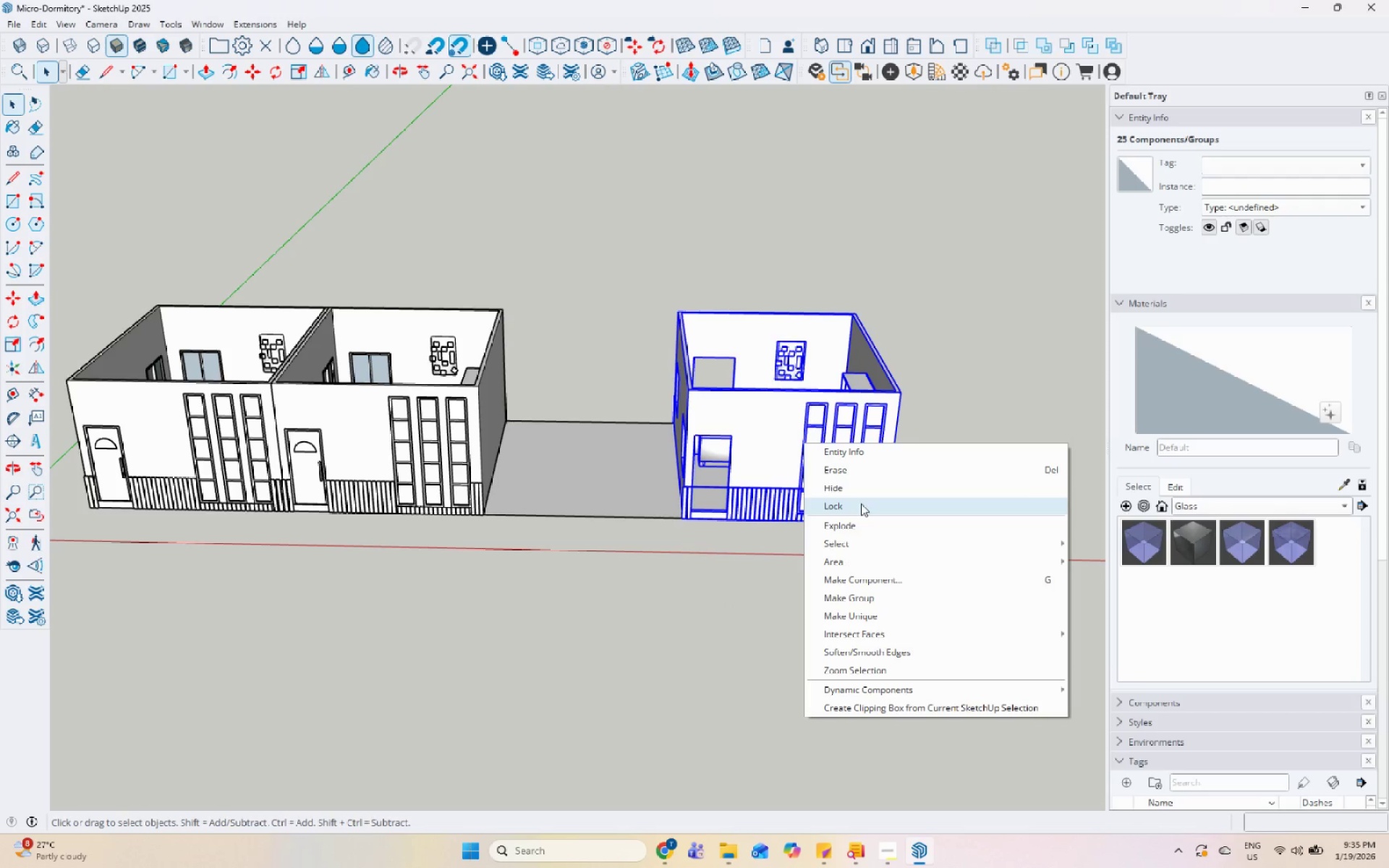 
left_click([864, 464])
 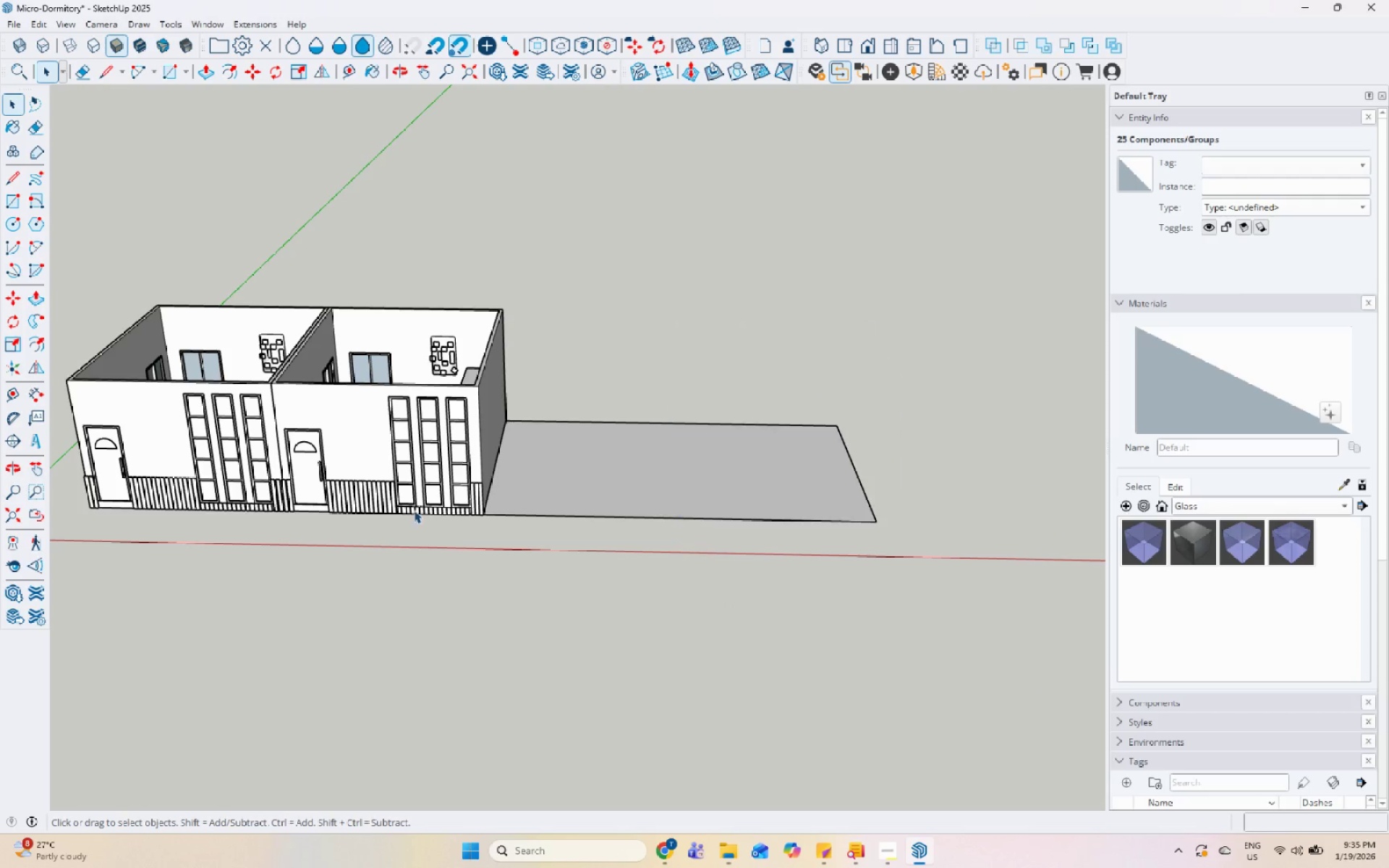 
scroll: coordinate [414, 510], scroll_direction: up, amount: 4.0
 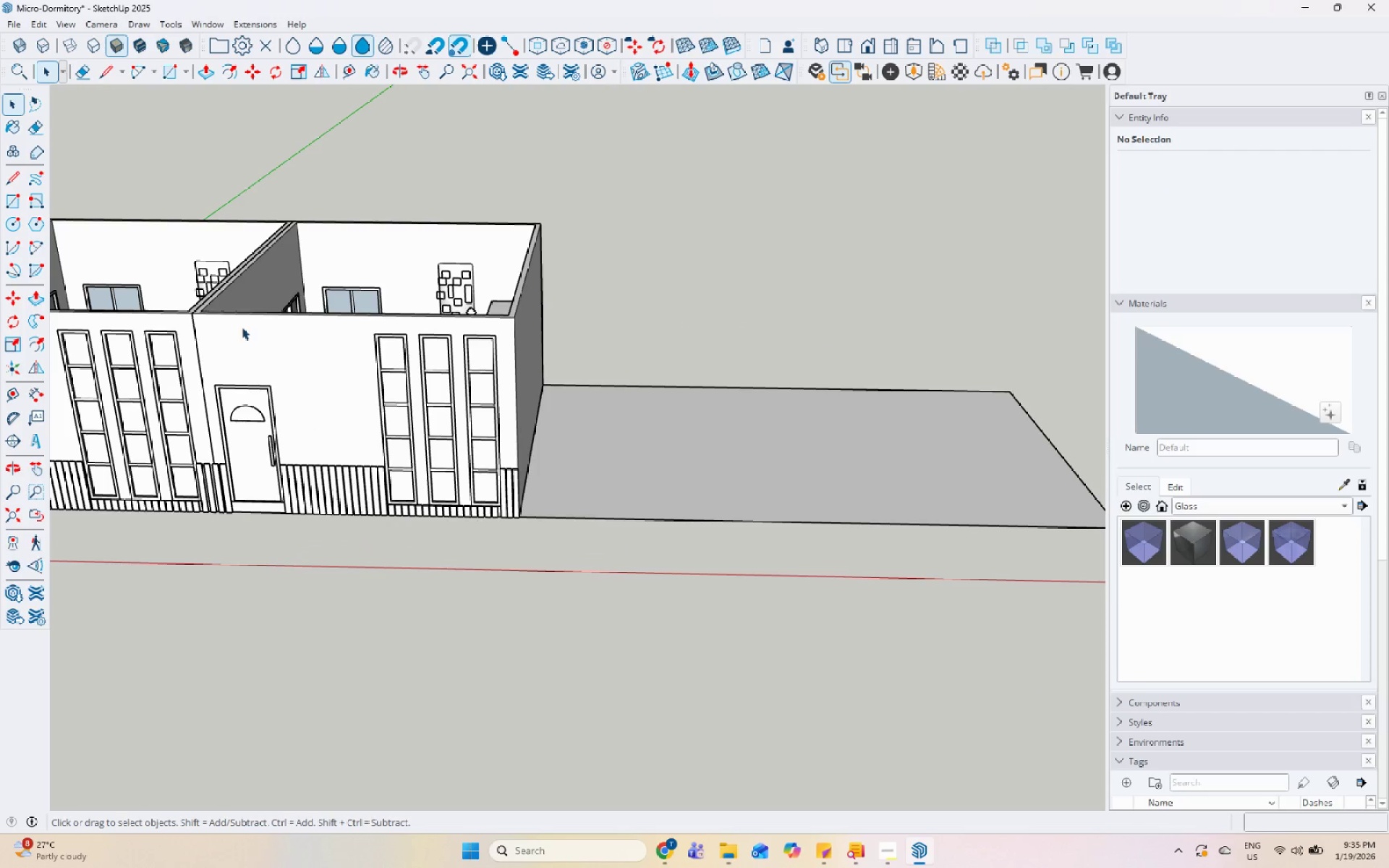 
left_click([248, 326])
 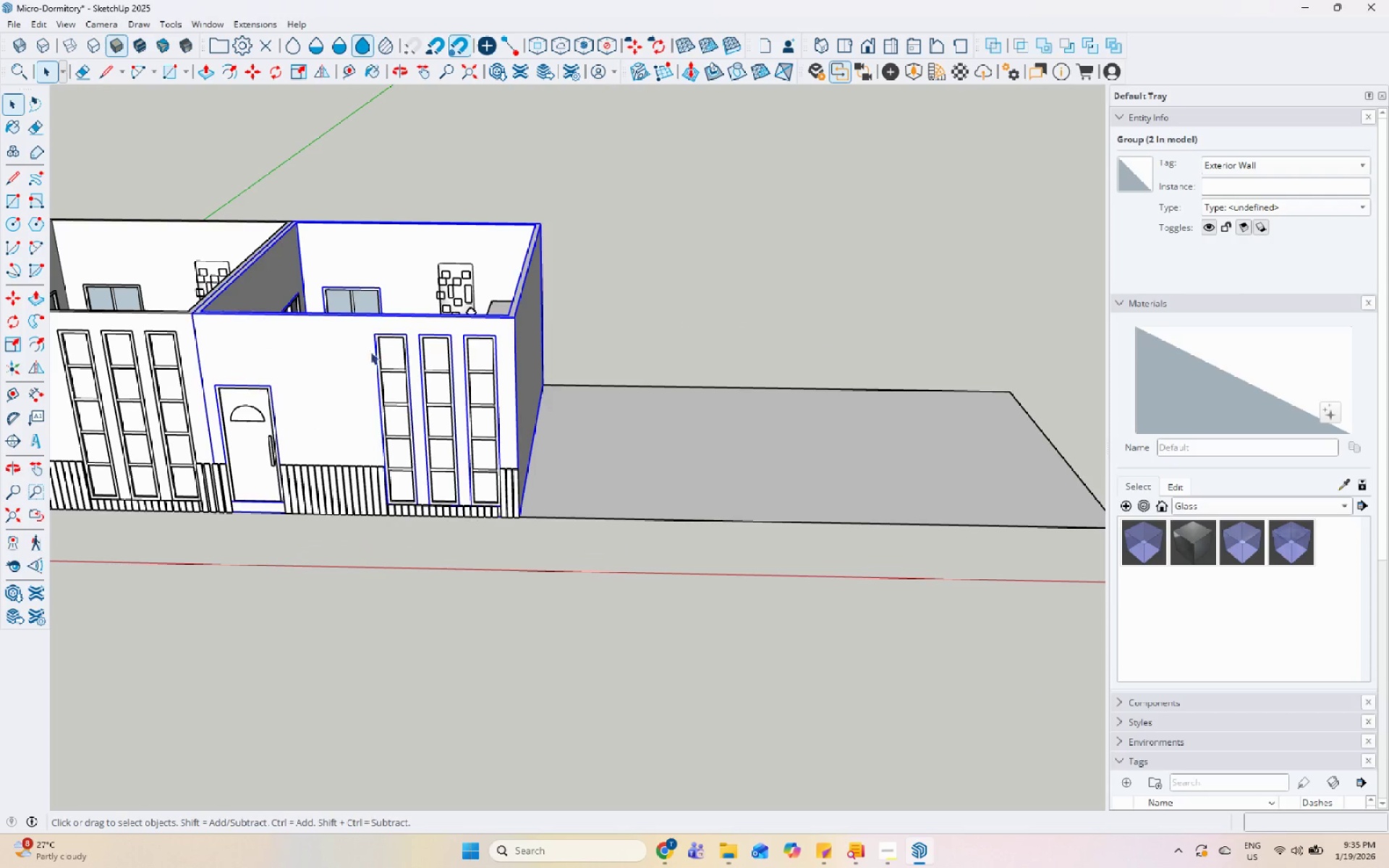 
scroll: coordinate [685, 421], scroll_direction: down, amount: 1.0
 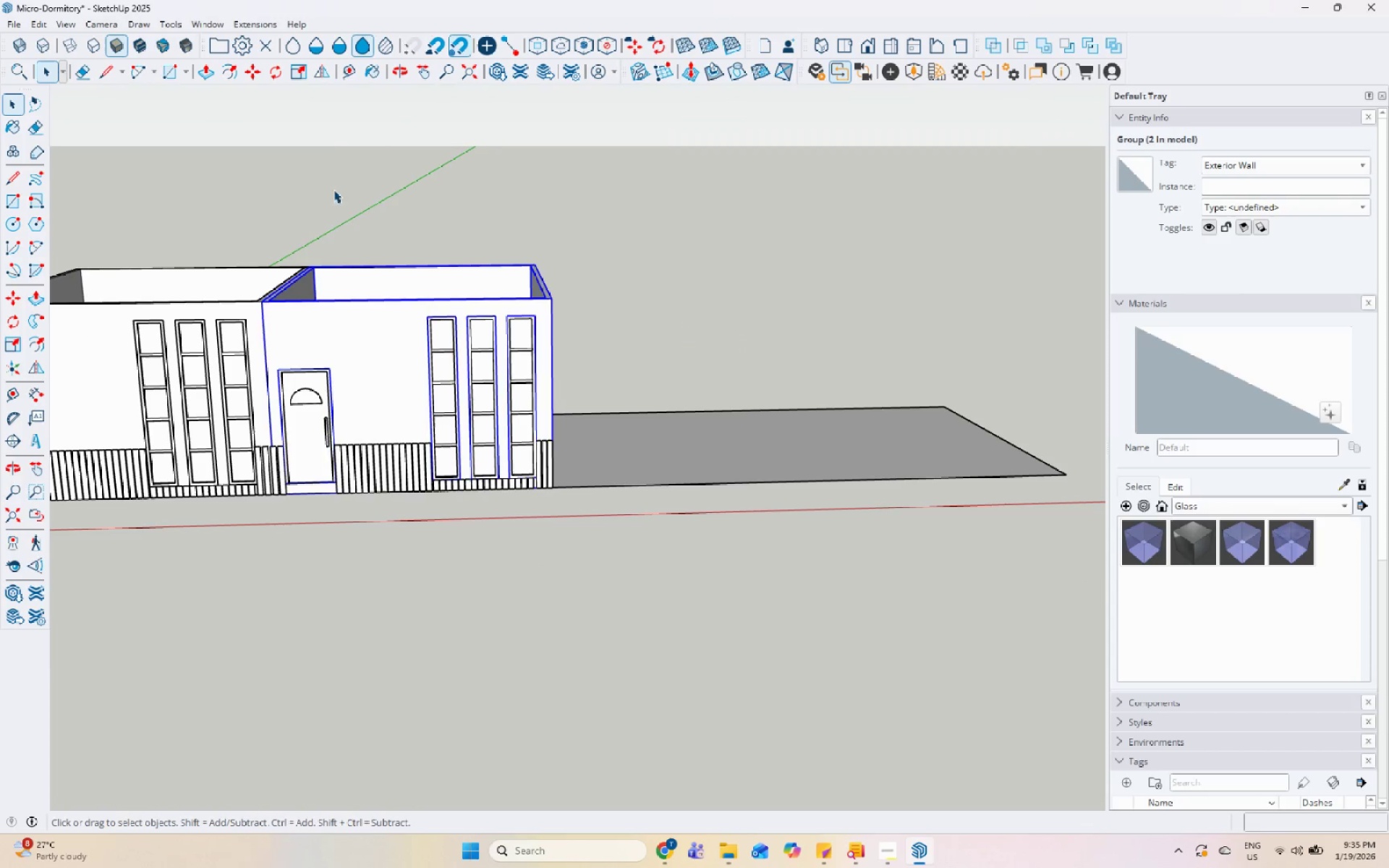 
left_click_drag(start_coordinate=[231, 193], to_coordinate=[619, 610])
 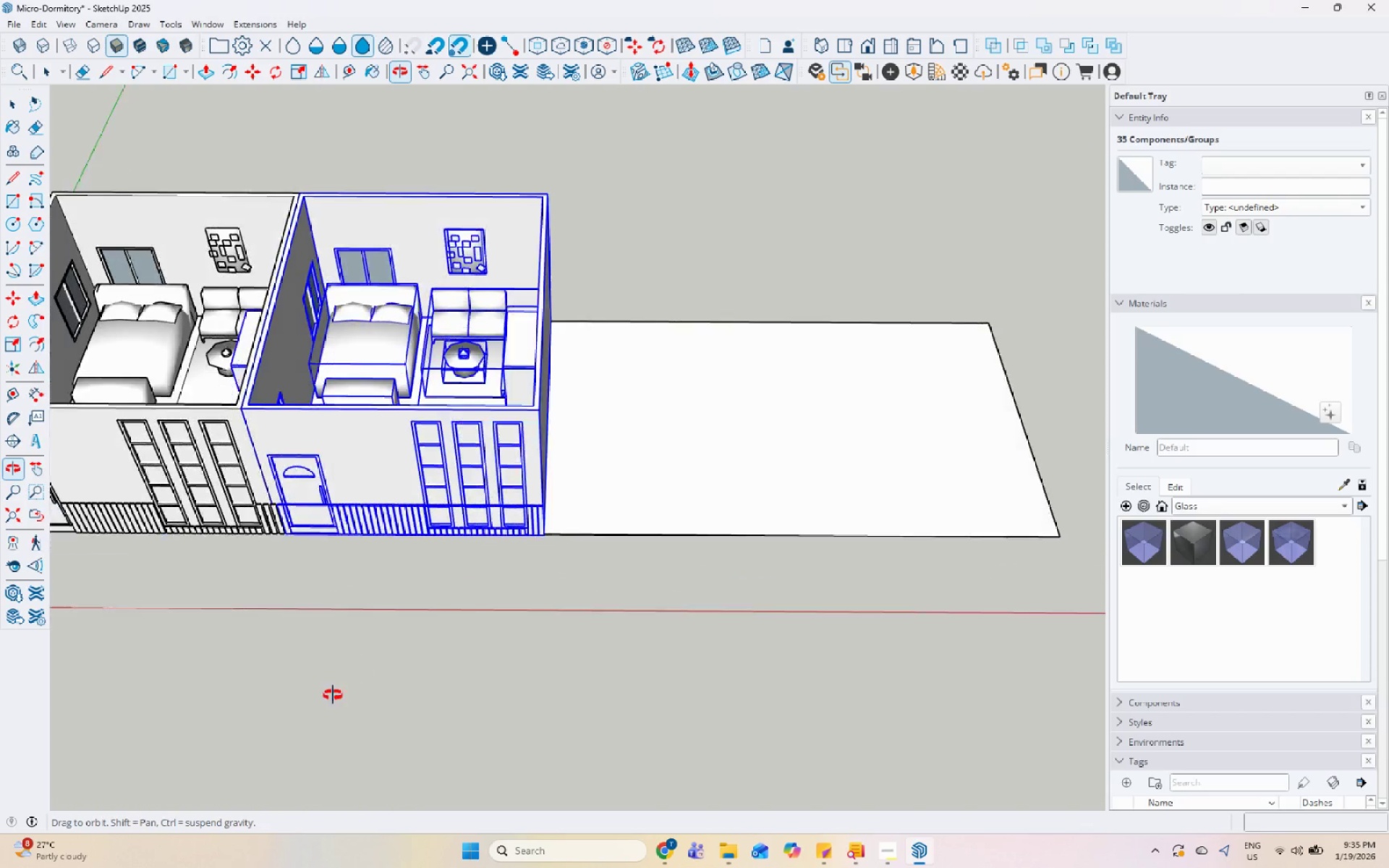 
scroll: coordinate [334, 331], scroll_direction: up, amount: 4.0
 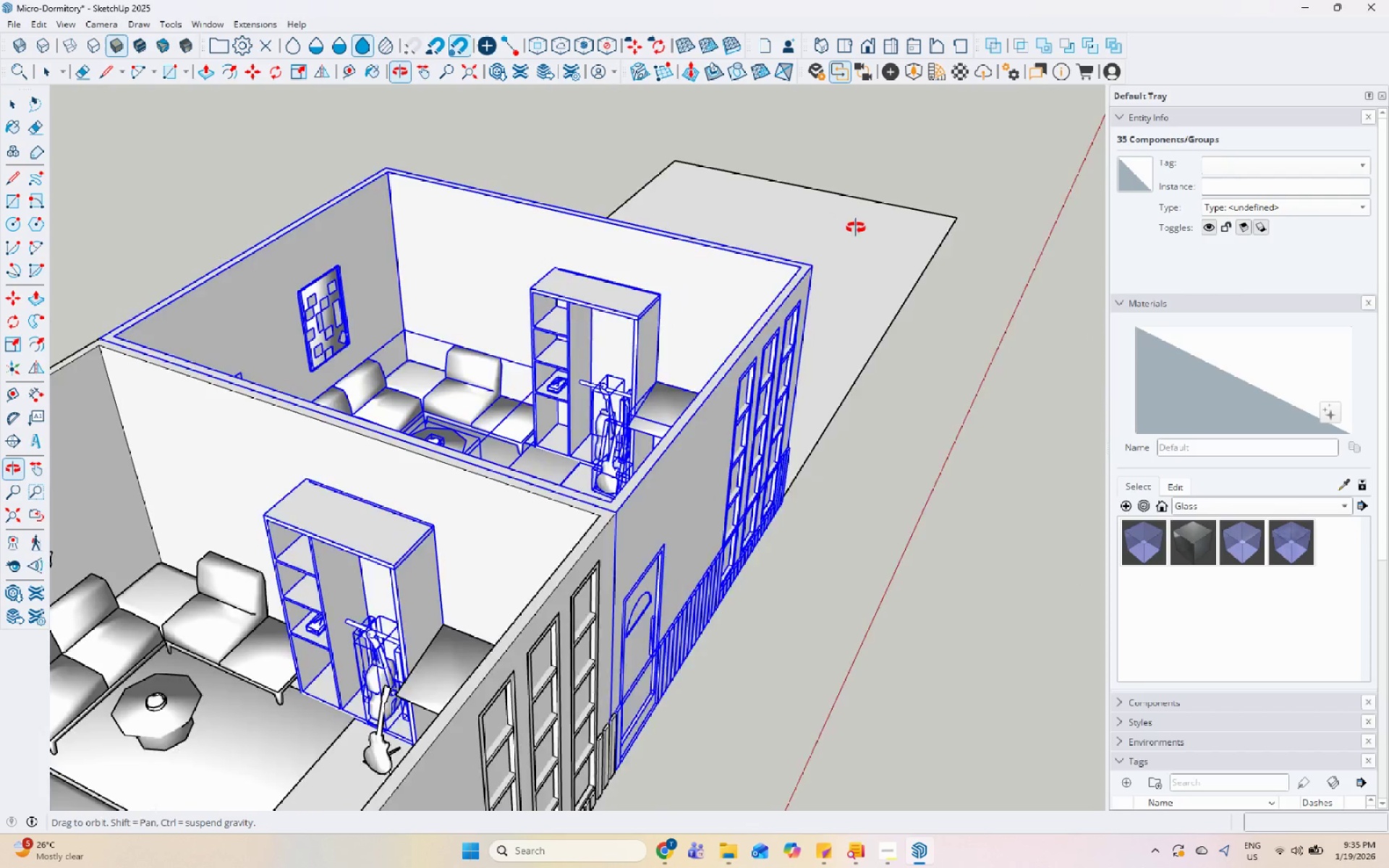 
hold_key(key=ShiftLeft, duration=0.92)
scroll: coordinate [396, 598], scroll_direction: down, amount: 5.0
 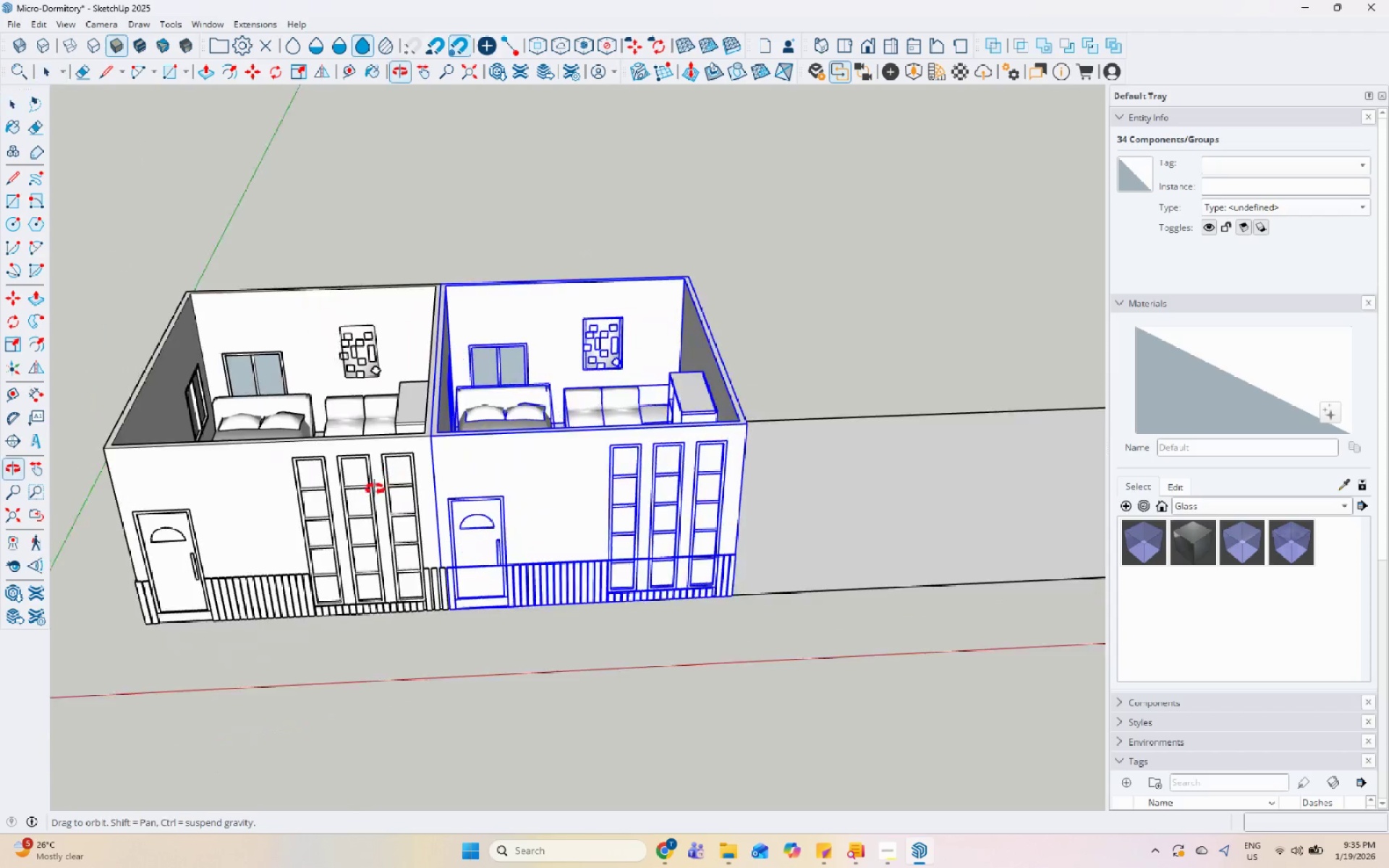 
left_click([568, 585])
 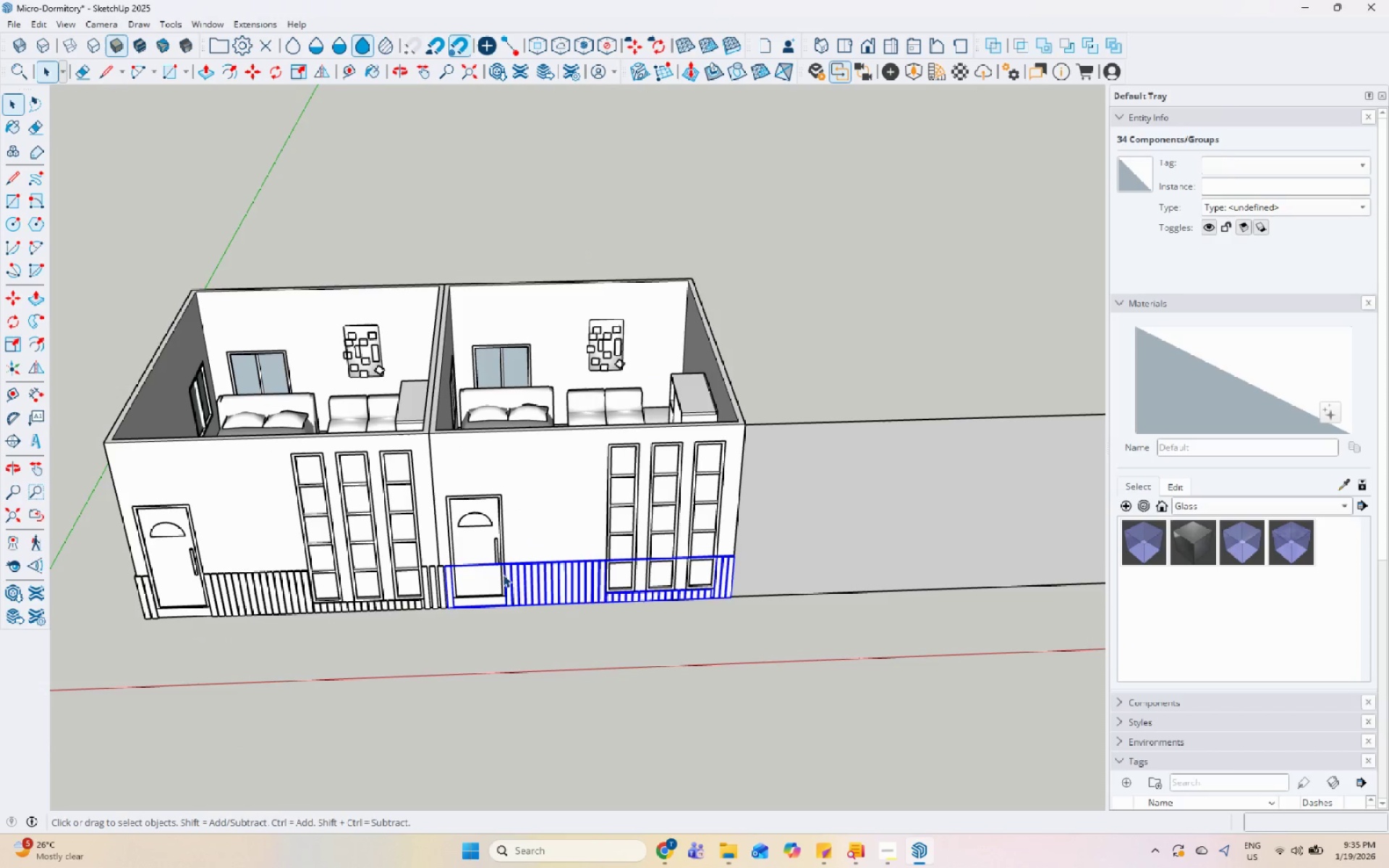 
hold_key(key=ShiftLeft, duration=0.72)
 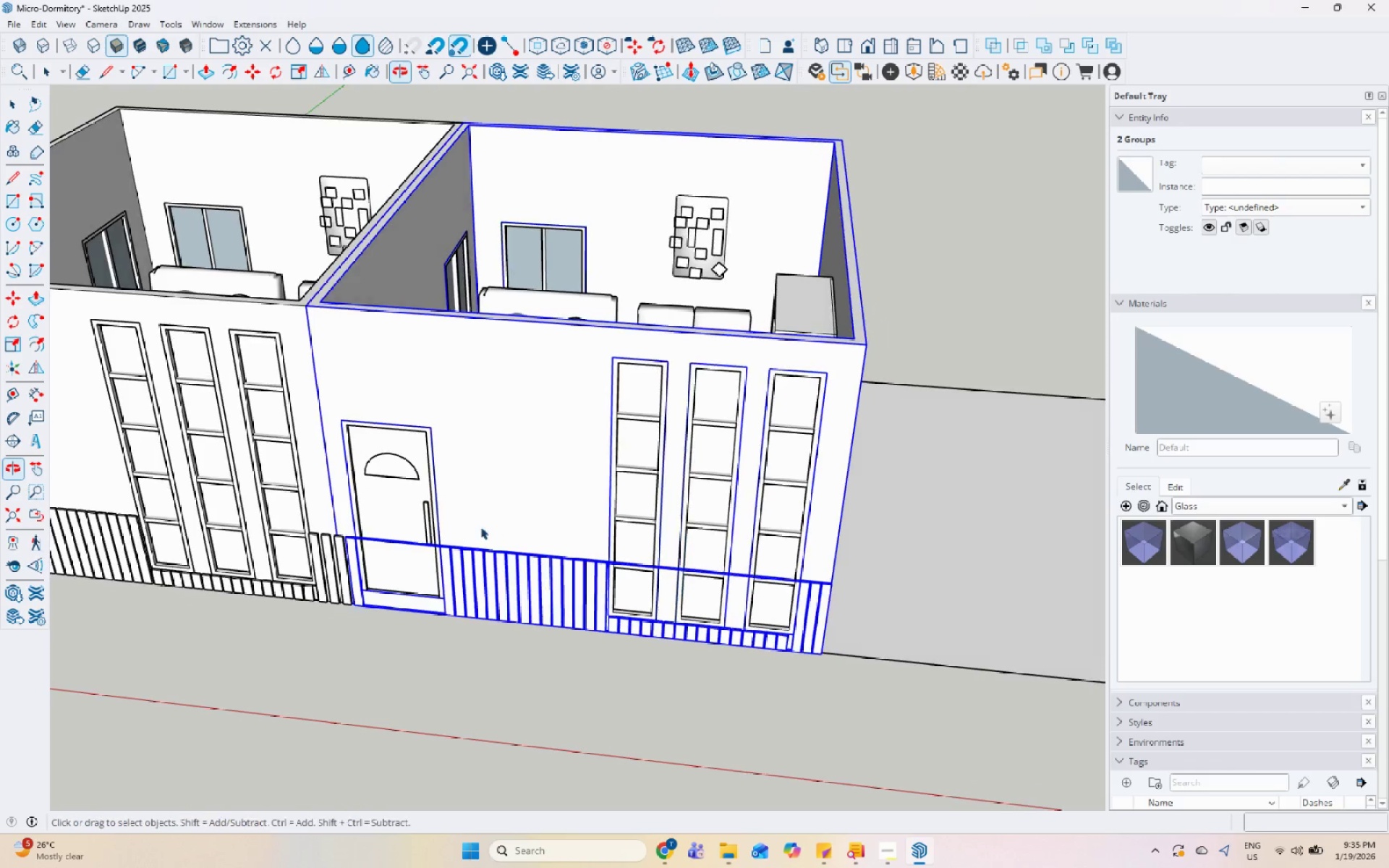 
scroll: coordinate [527, 571], scroll_direction: up, amount: 5.0
 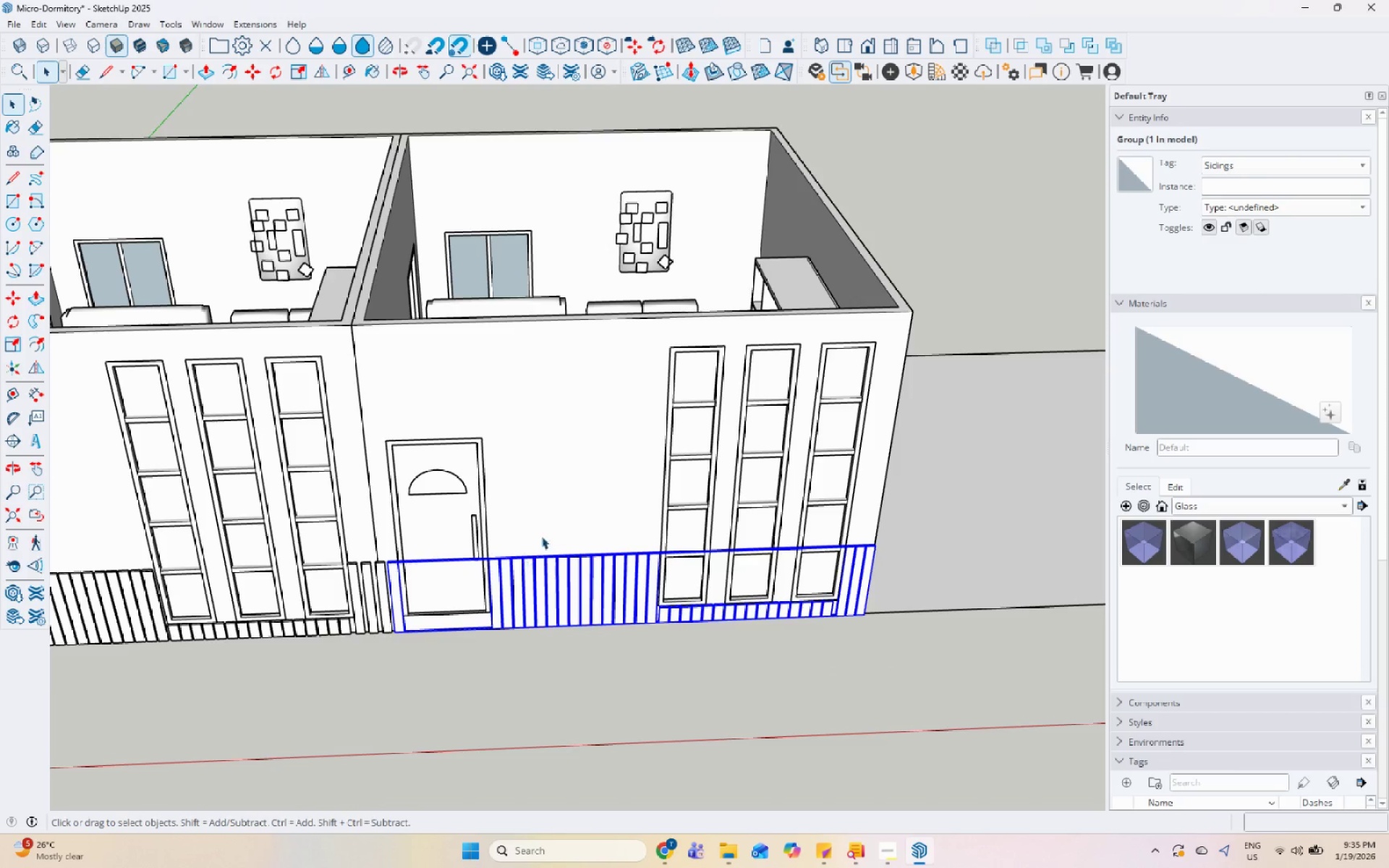 
left_click([545, 505])
 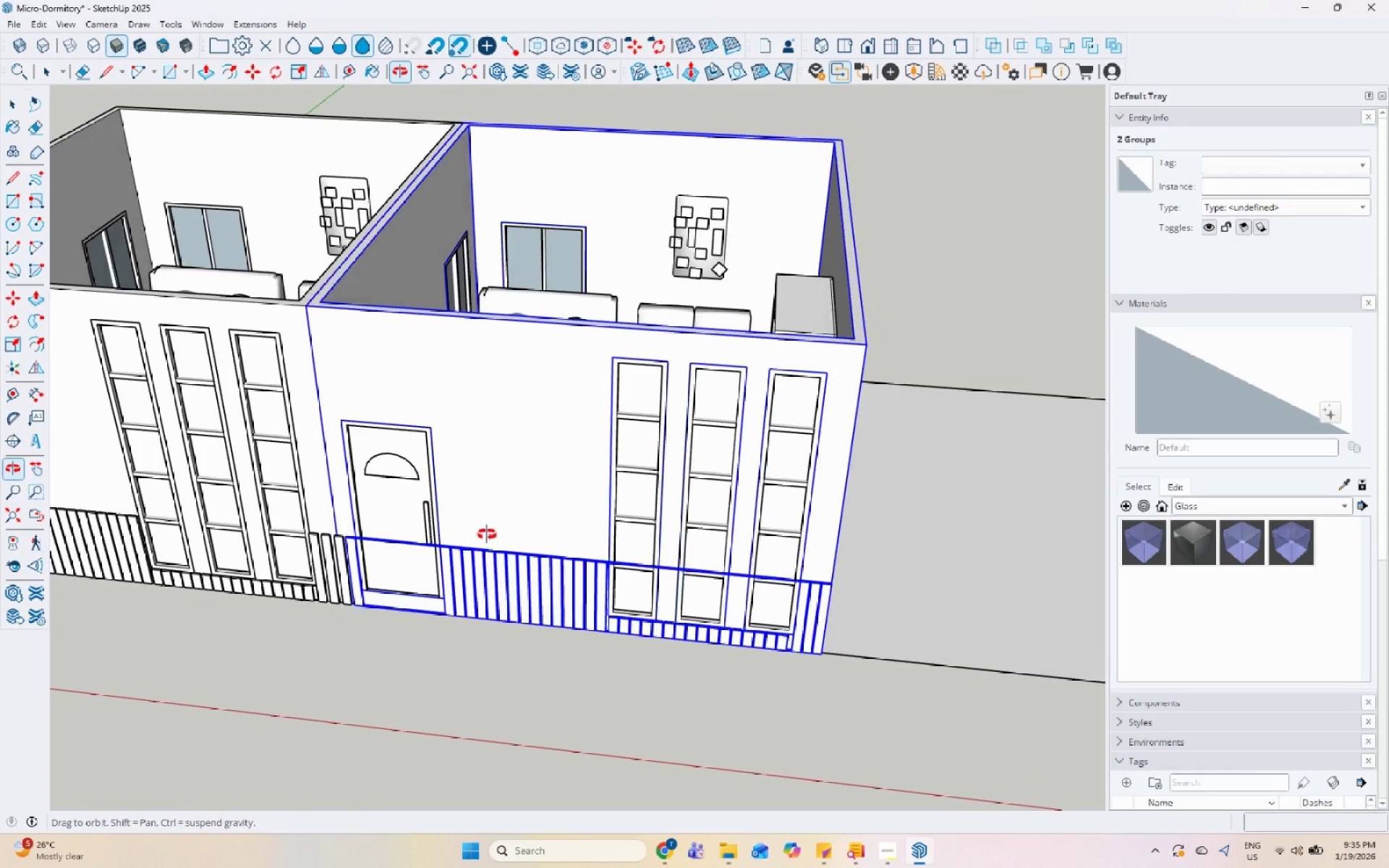 
hold_key(key=ShiftLeft, duration=0.33)
left_click([405, 467])
 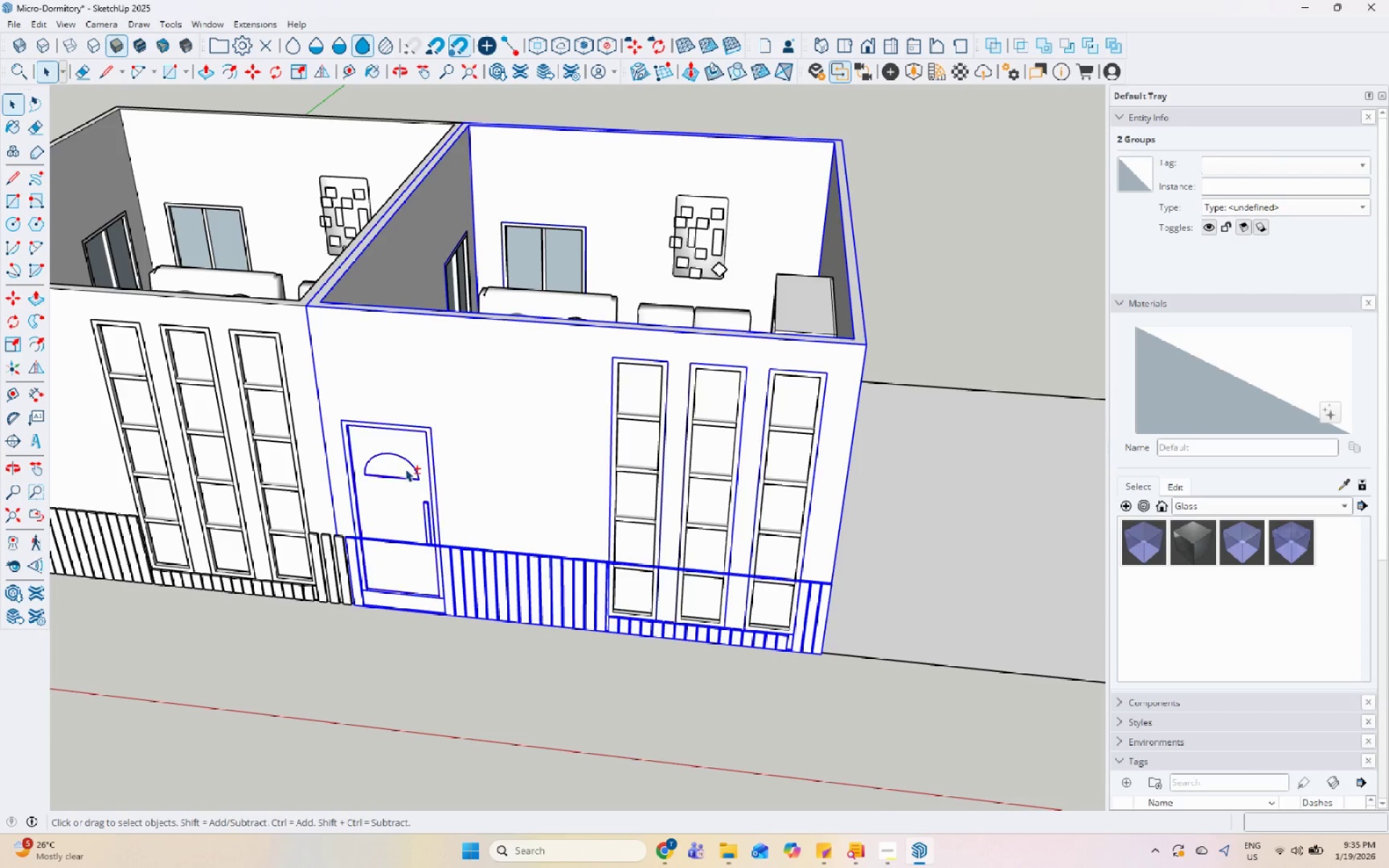 
scroll: coordinate [392, 575], scroll_direction: down, amount: 7.0
 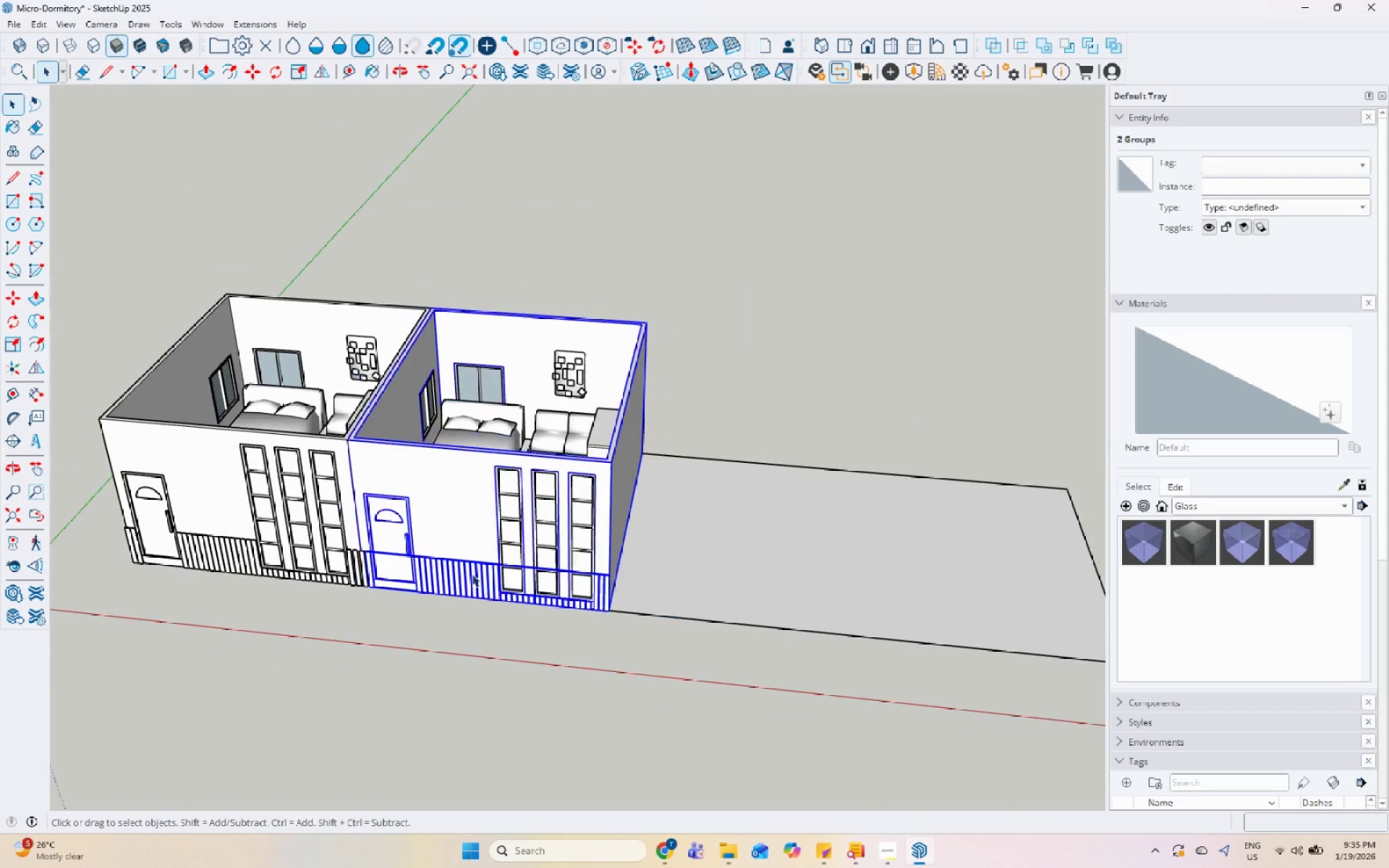 
key(Control+Y)
 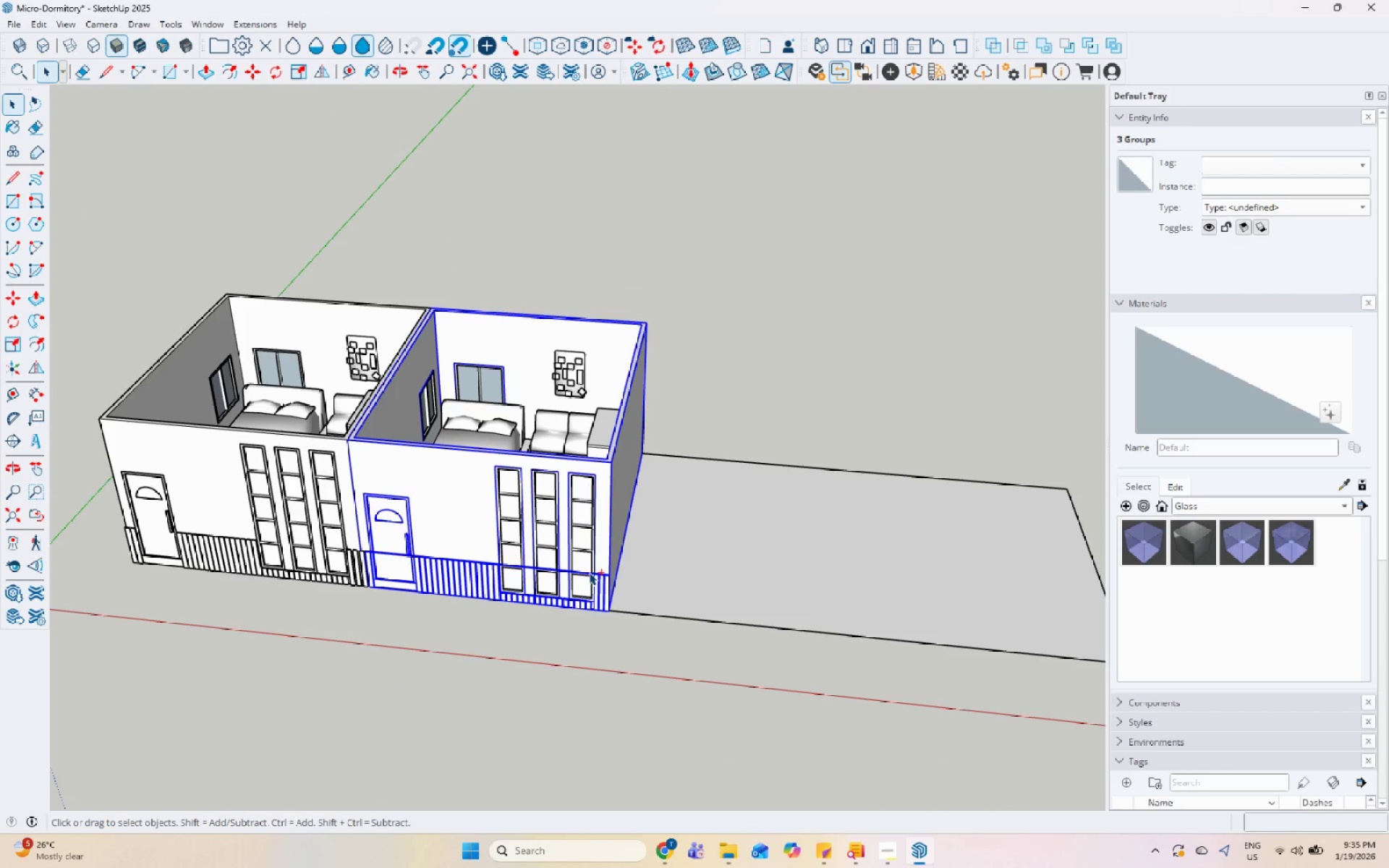 
key(Control+Y)
 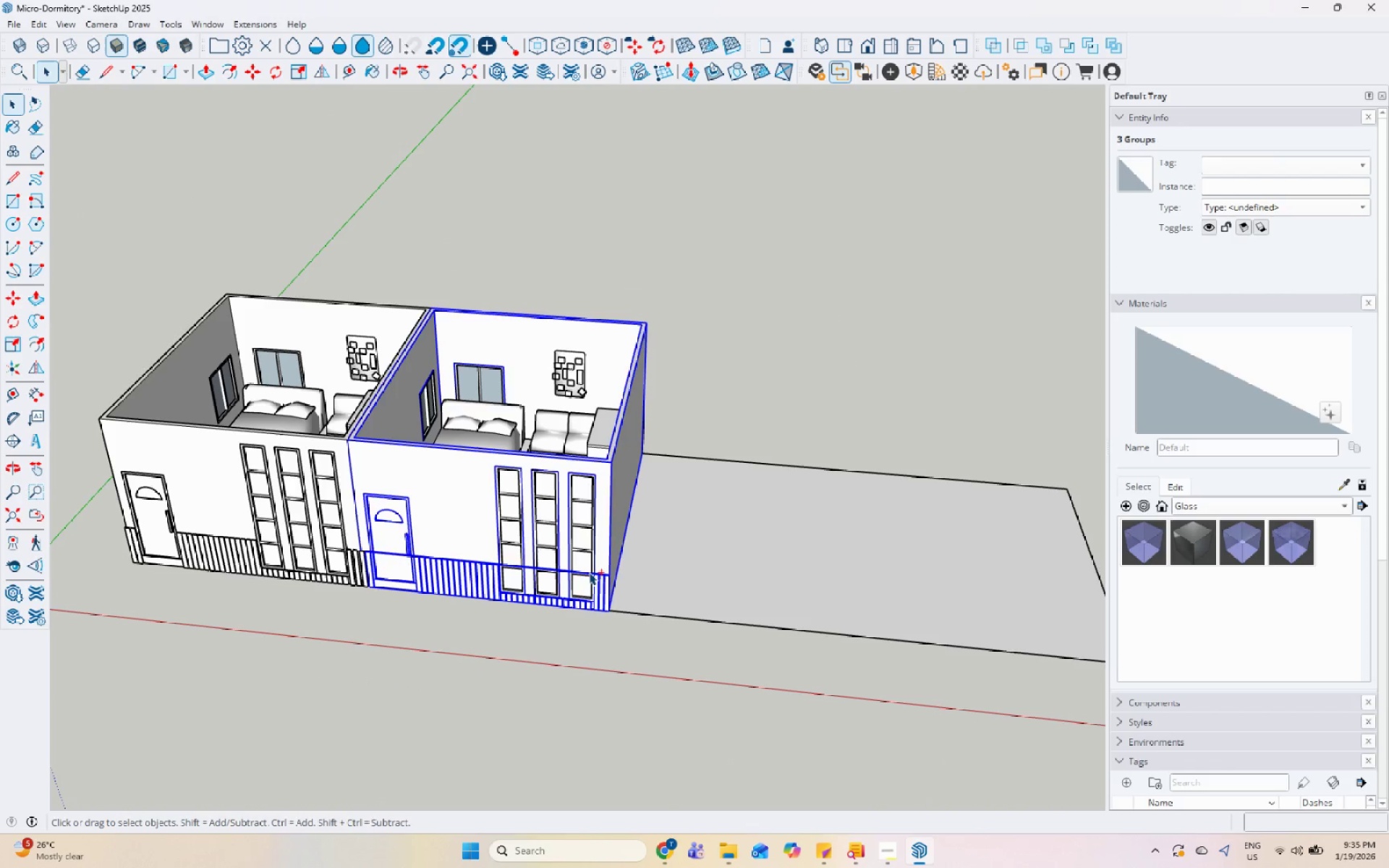 
key(Control+Y)
 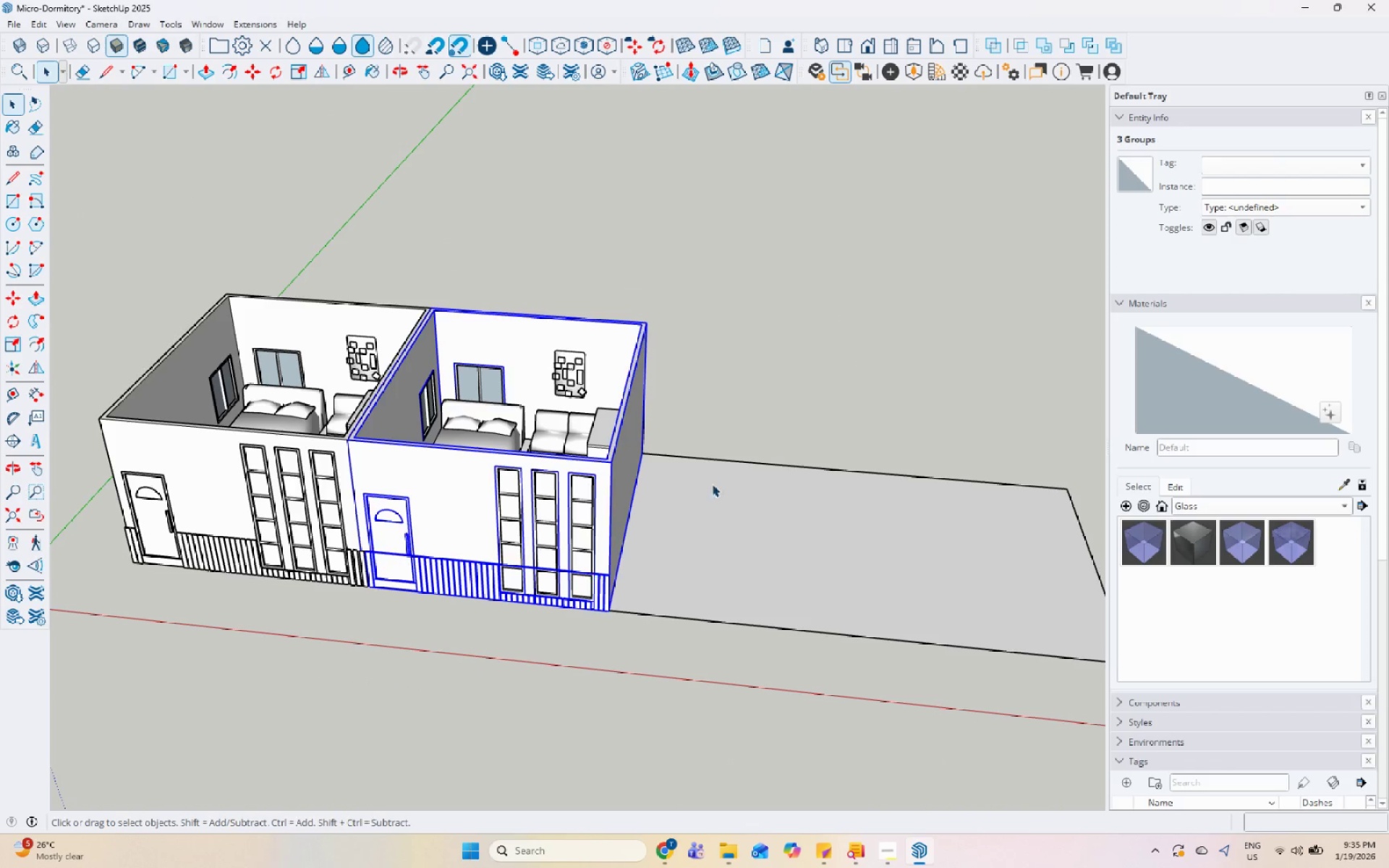 
left_click([769, 325])
 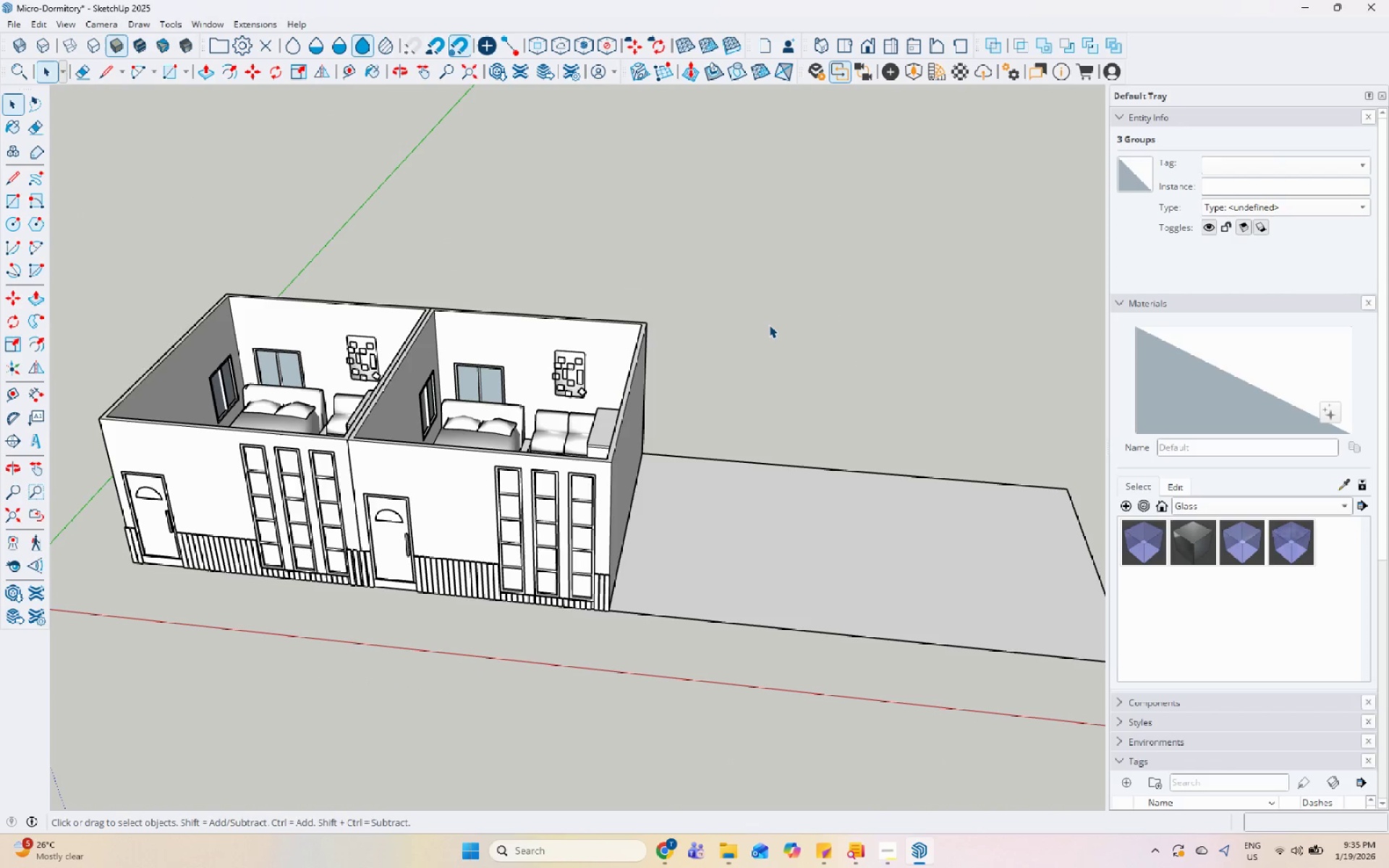 
key(Control+Y)
 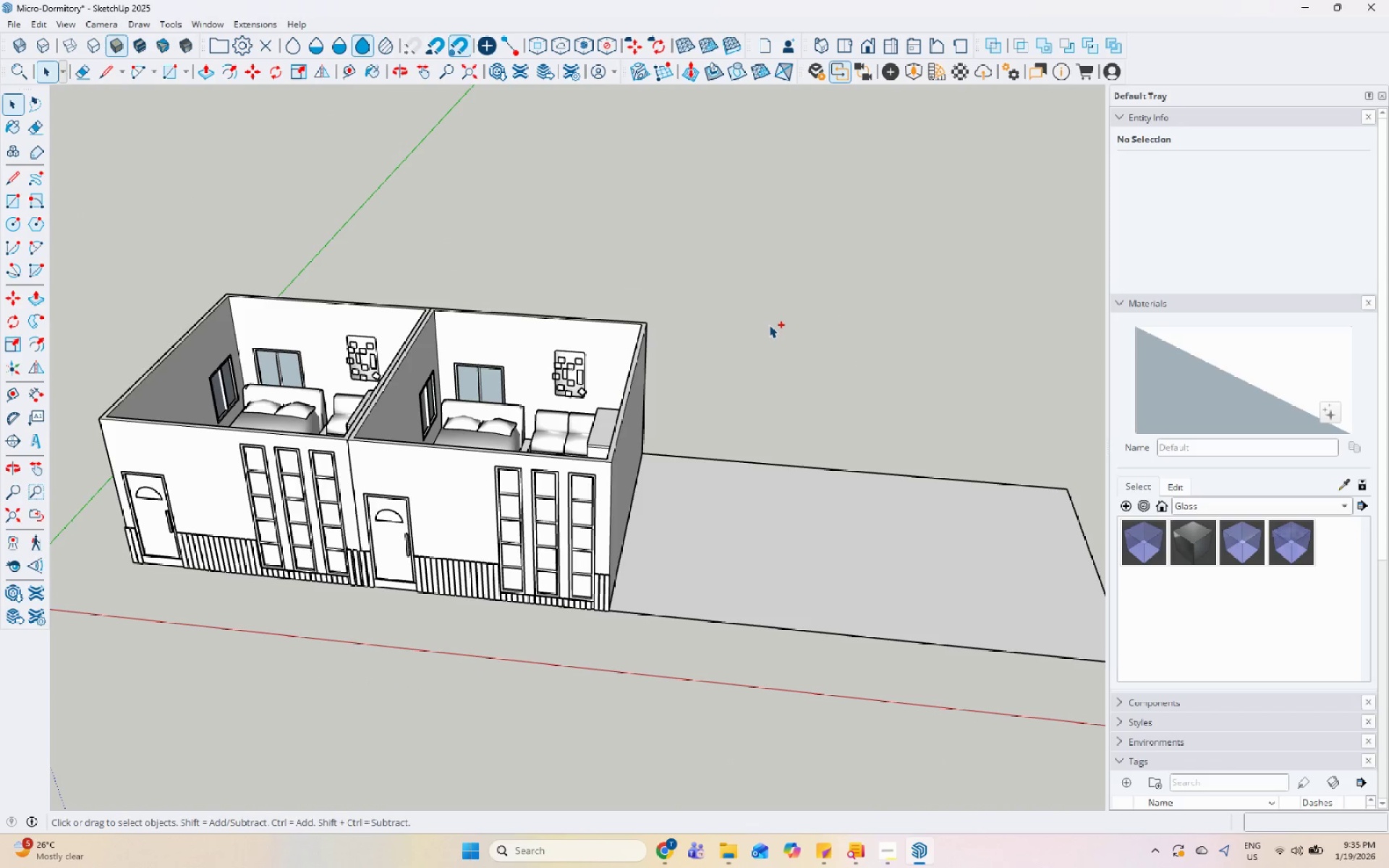 
key(Control+Y)
 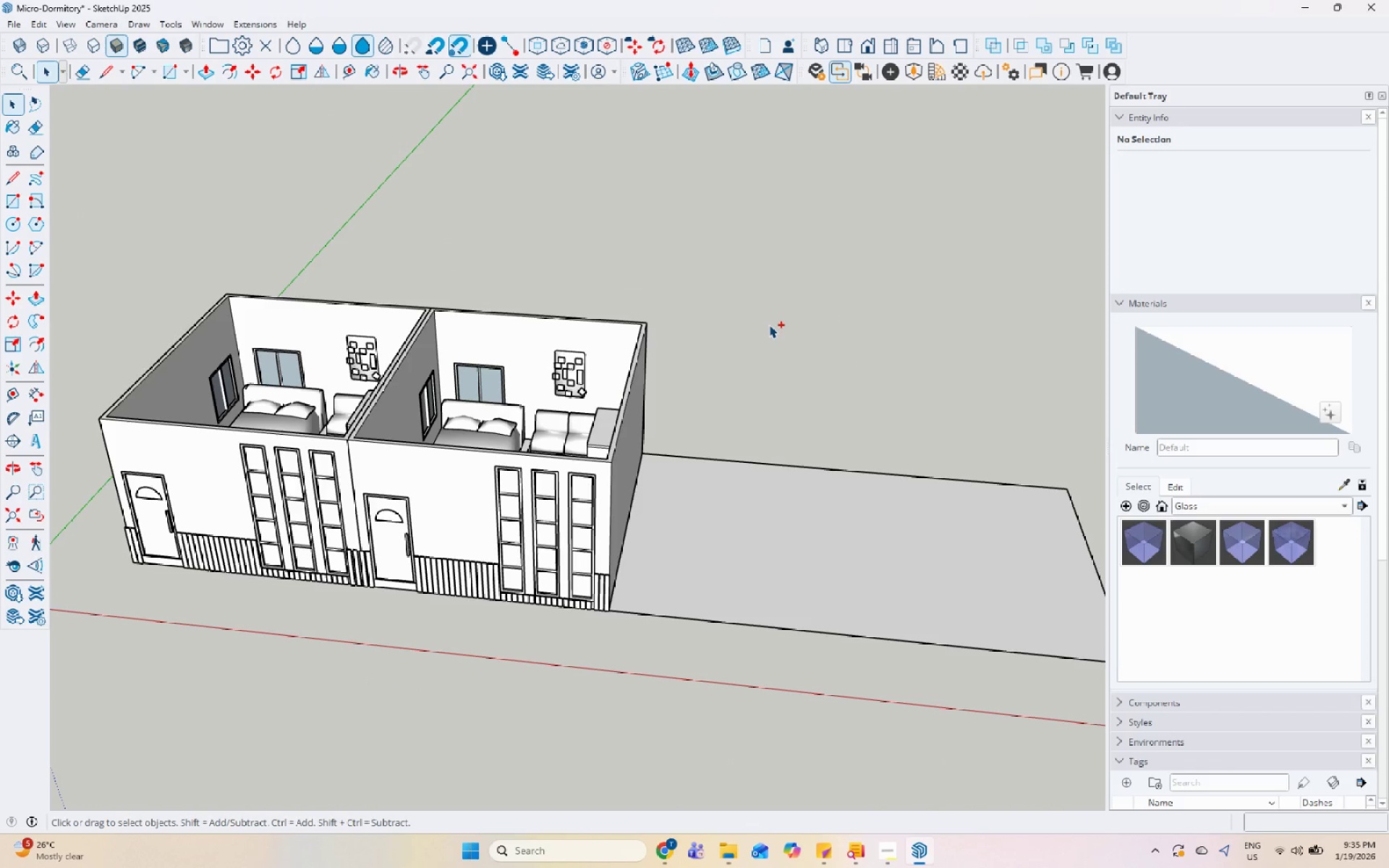 
key(Control+Y)
 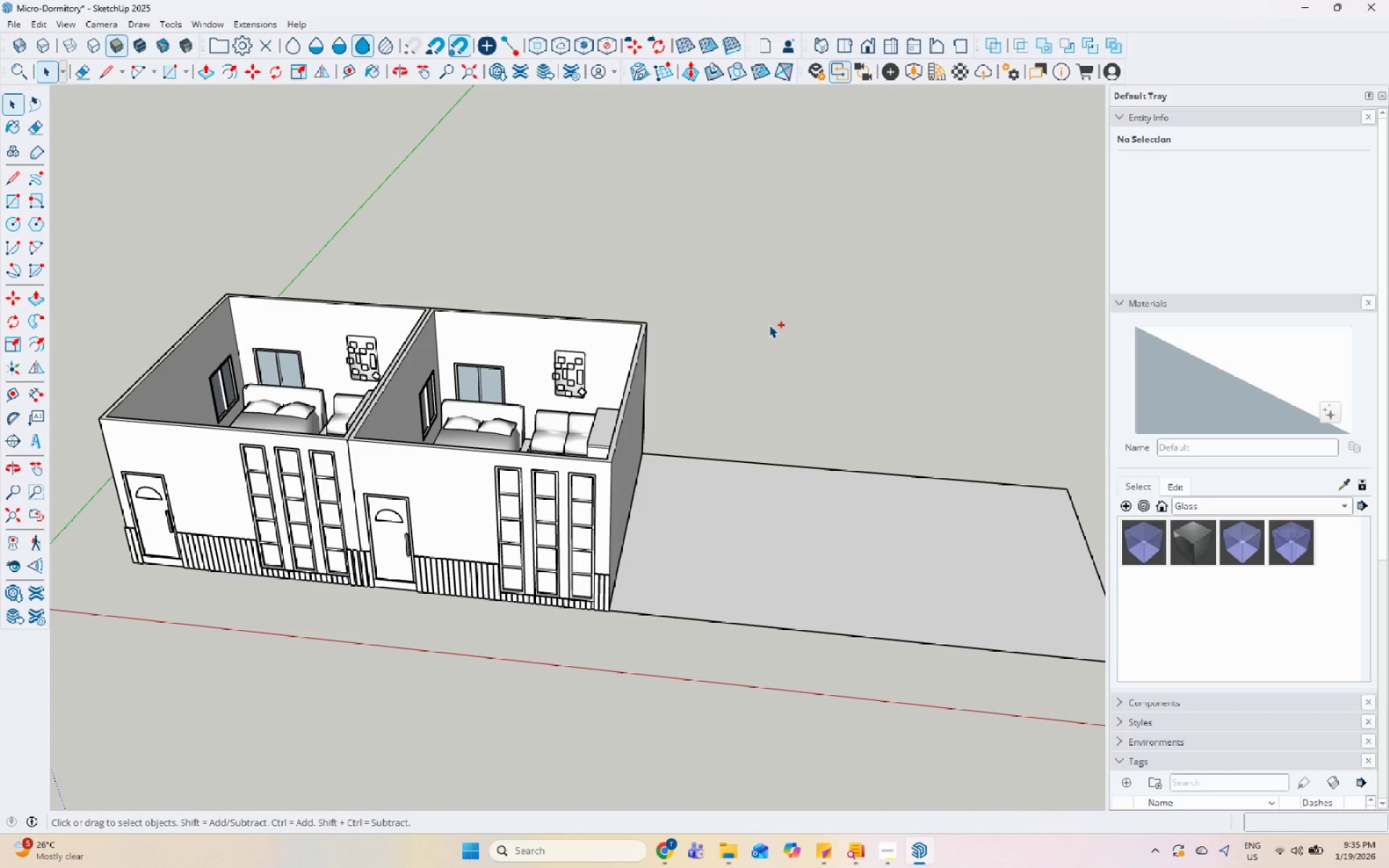 
key(Control+Y)
 